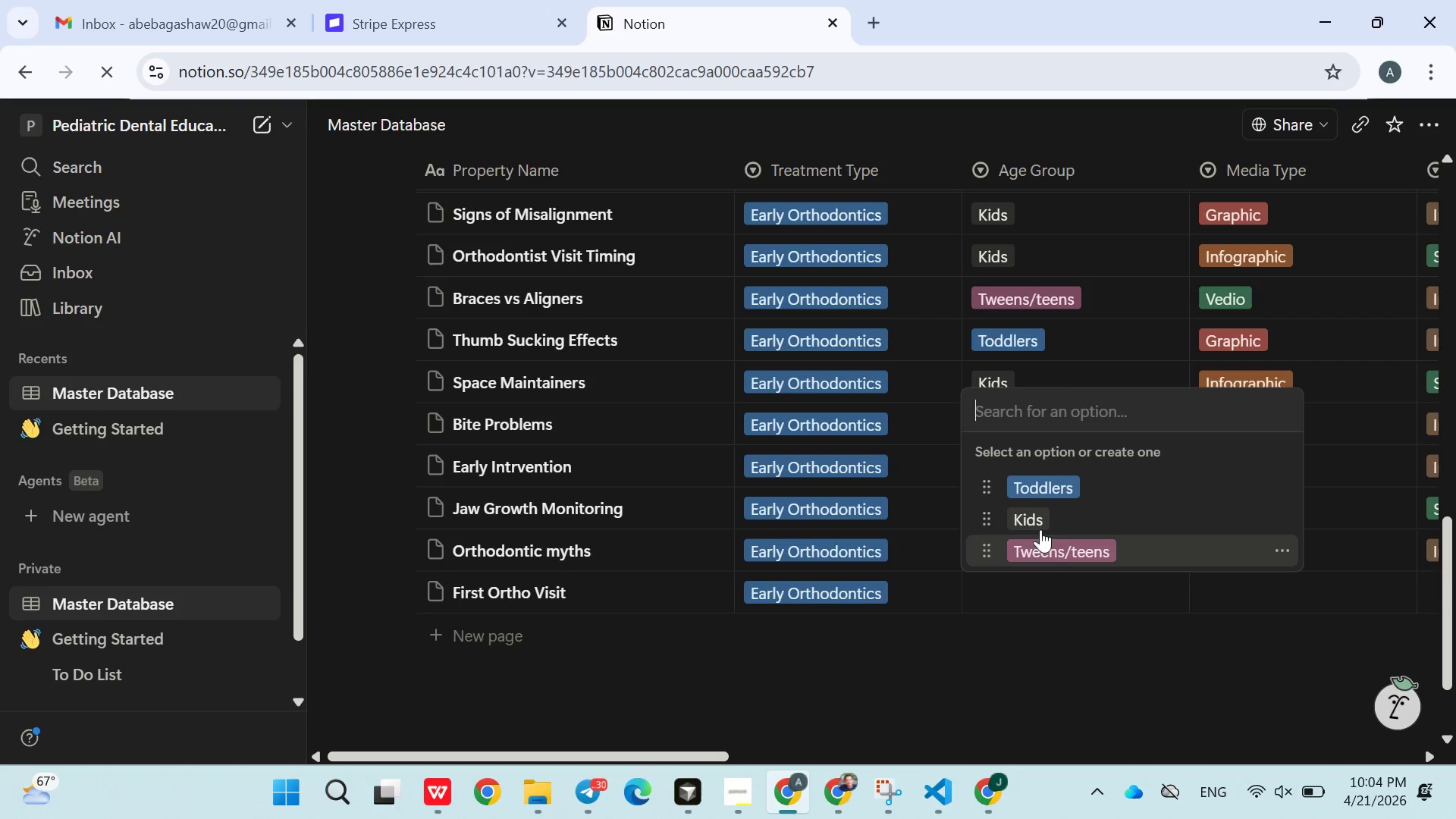 
left_click([1041, 529])
 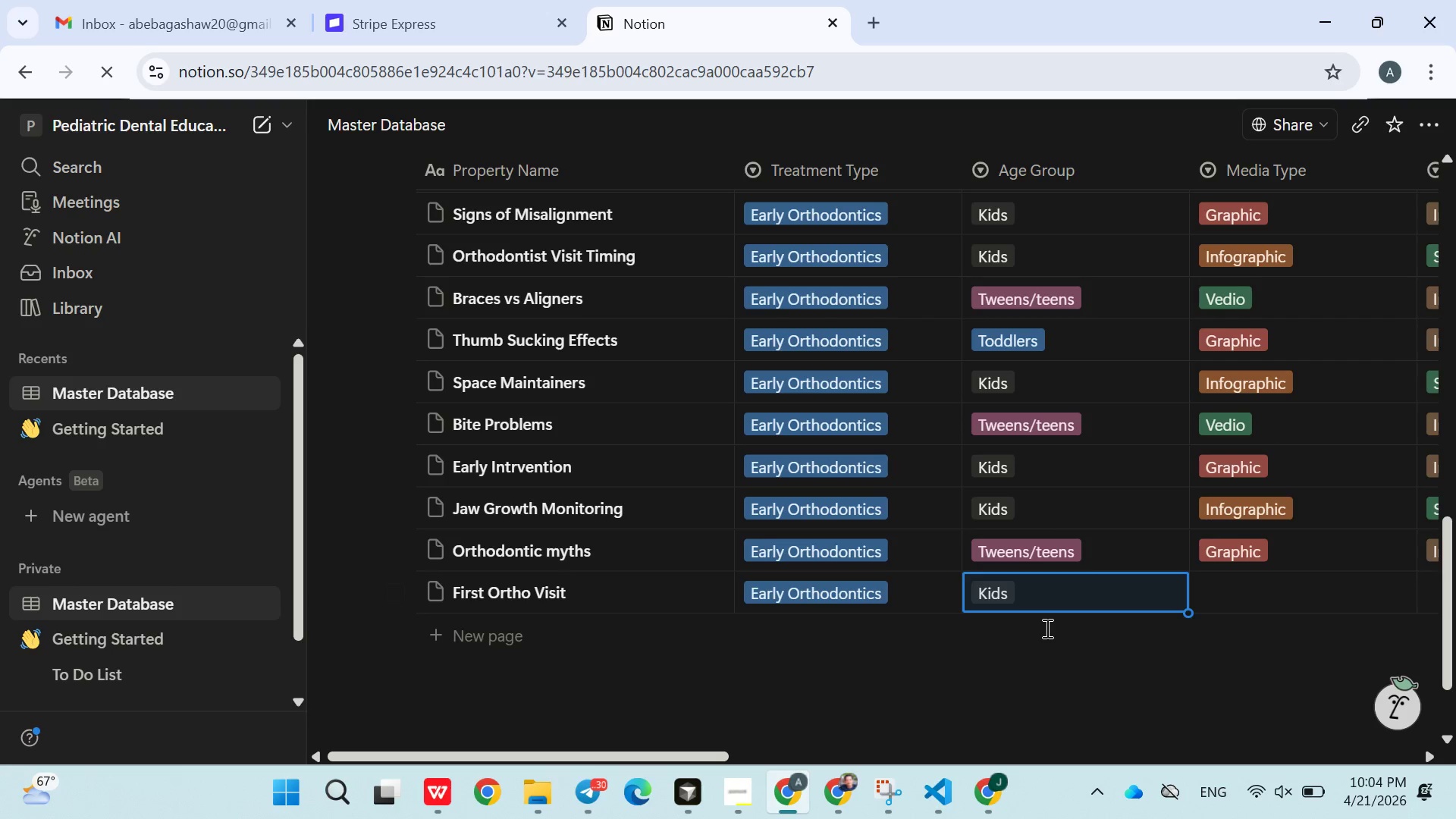 
left_click([1046, 628])
 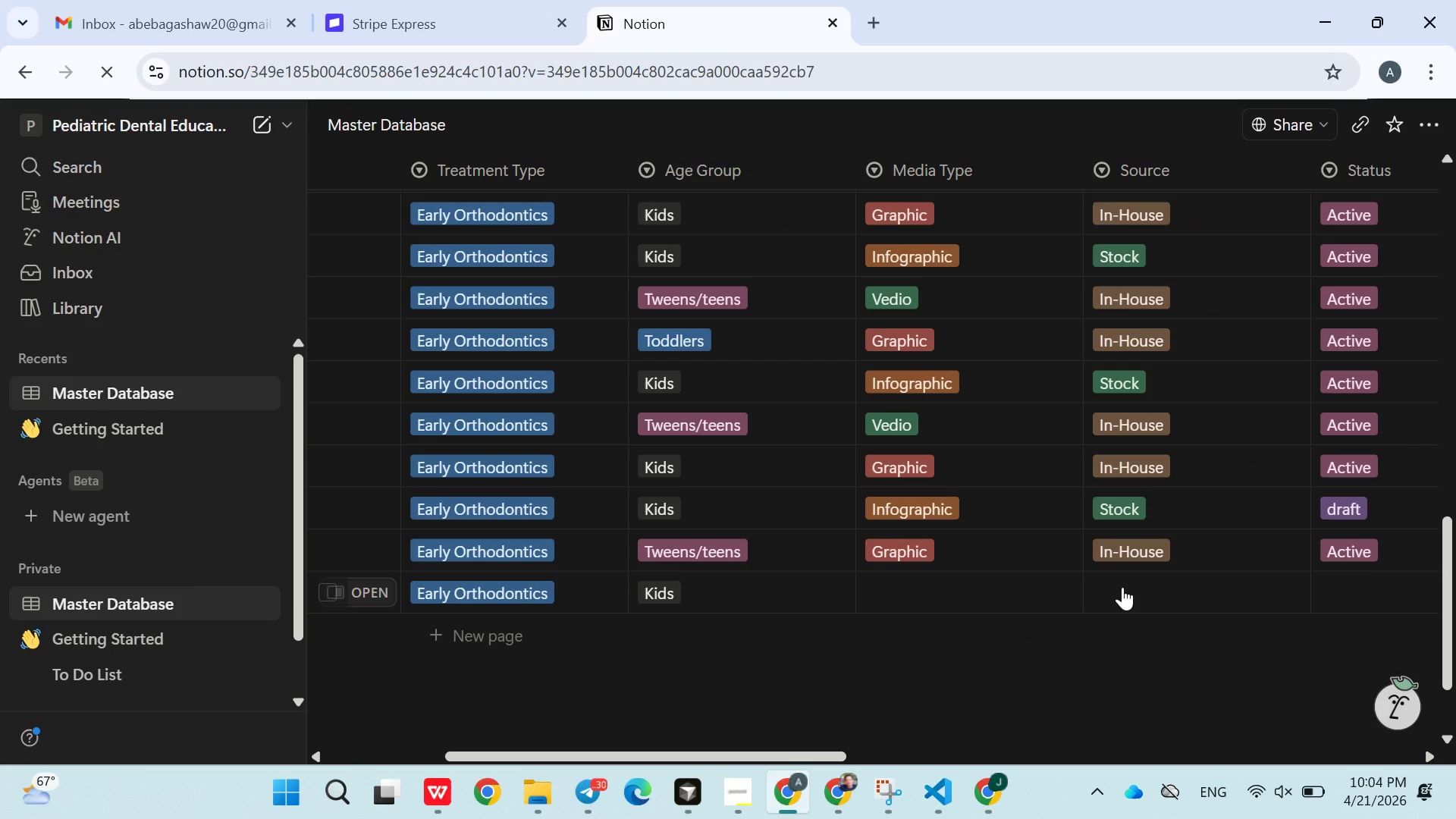 
left_click([944, 599])
 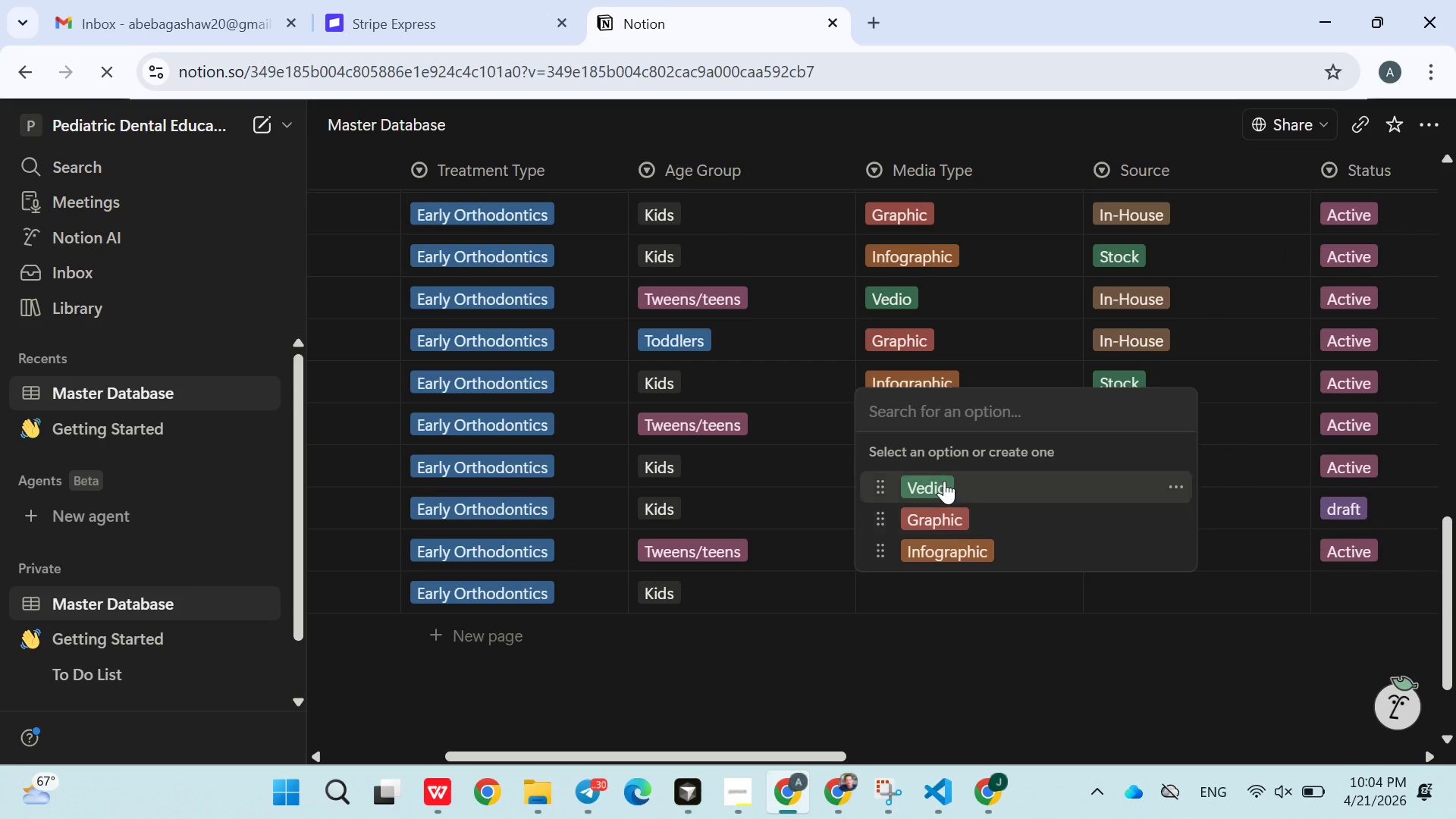 
left_click([944, 481])
 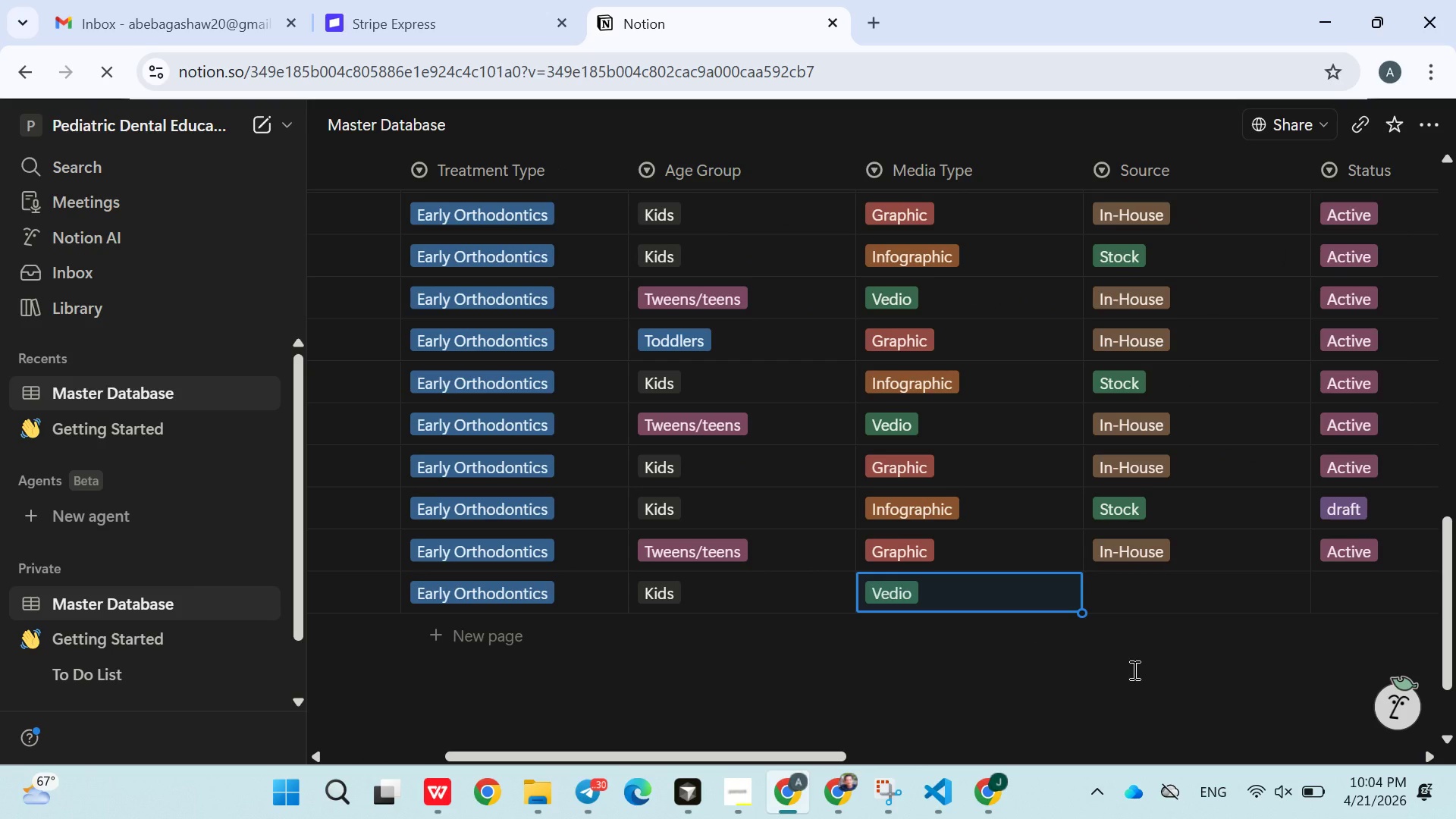 
left_click([1134, 670])
 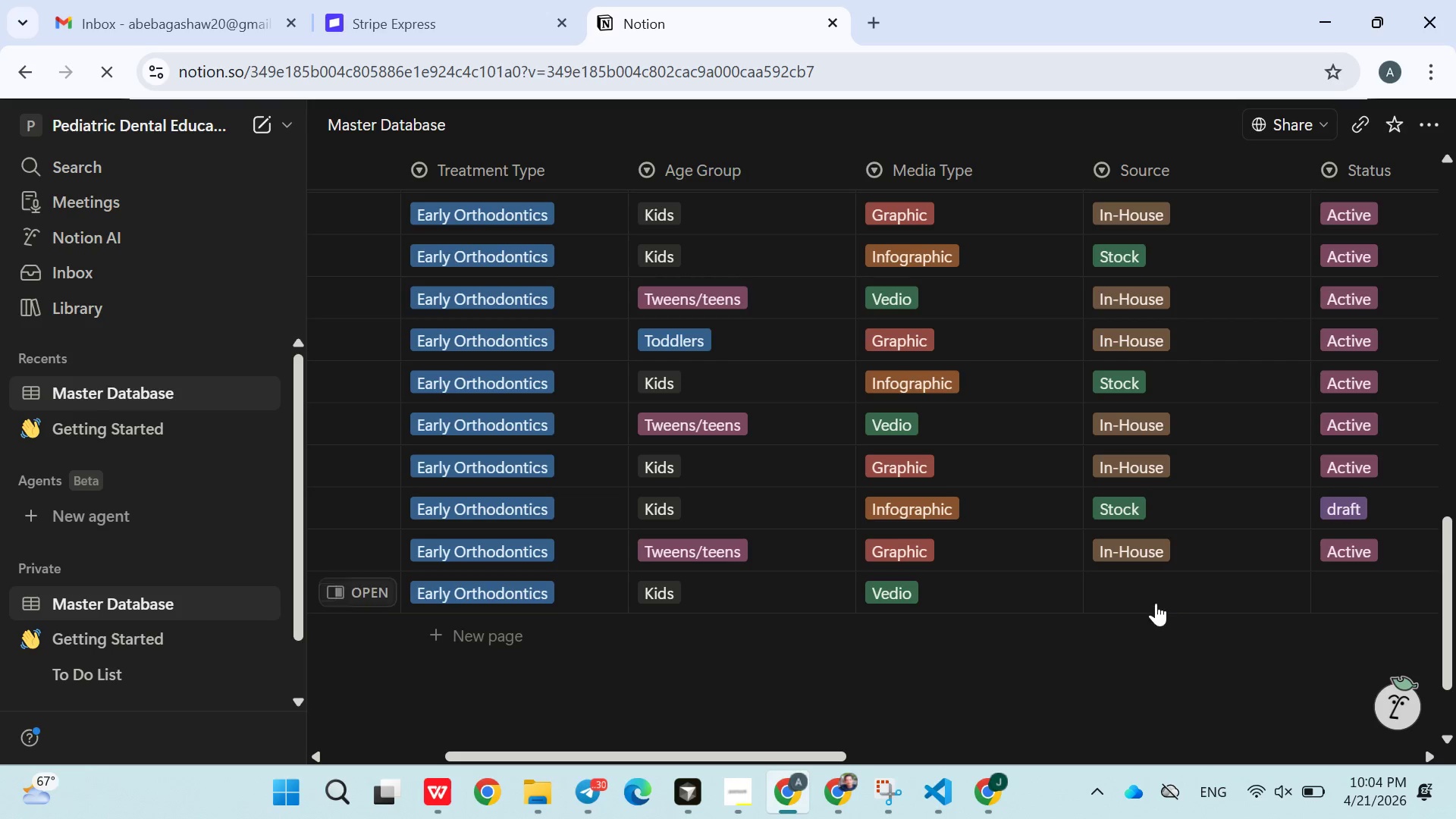 
left_click([1151, 599])
 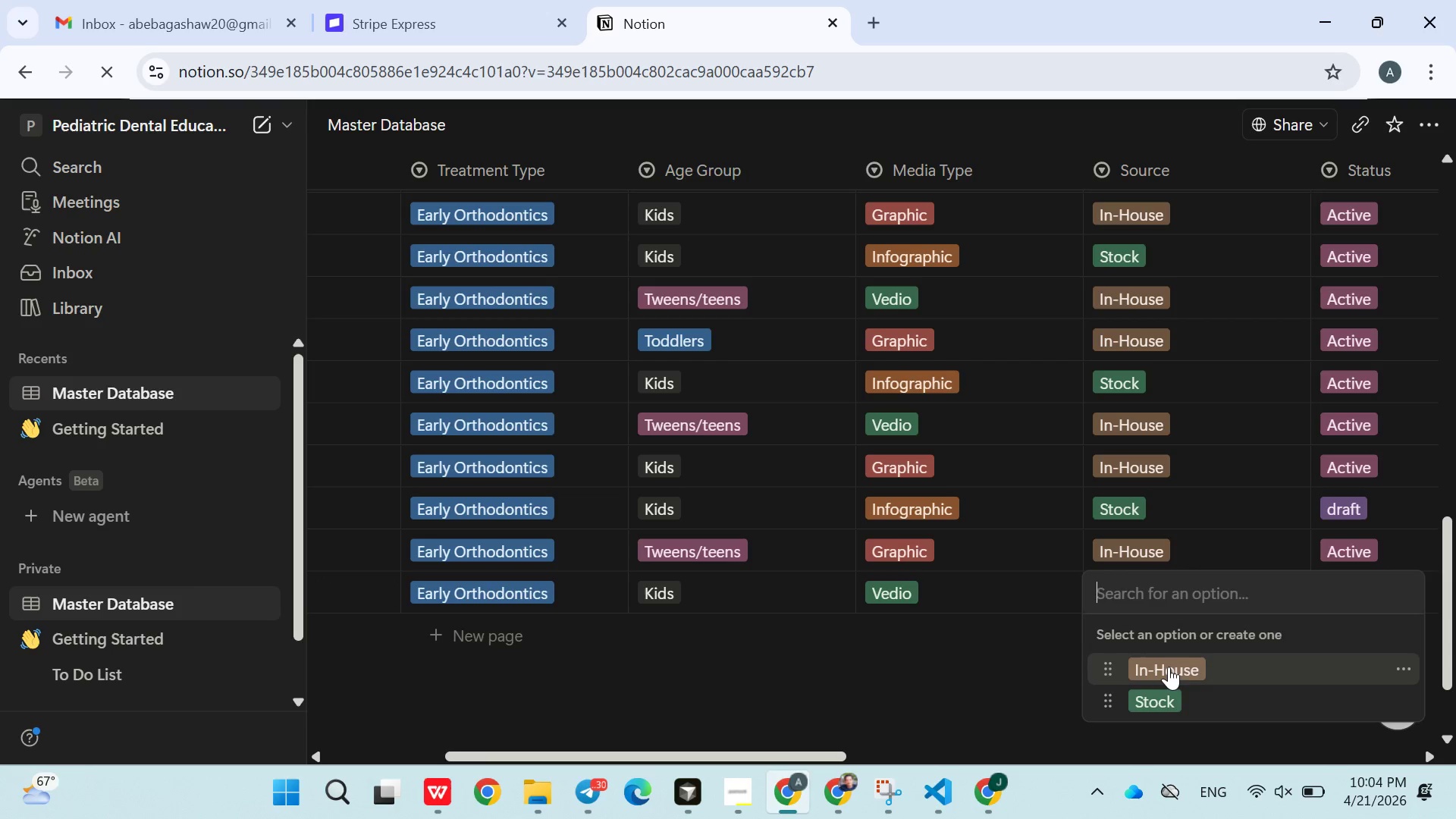 
double_click([1021, 682])
 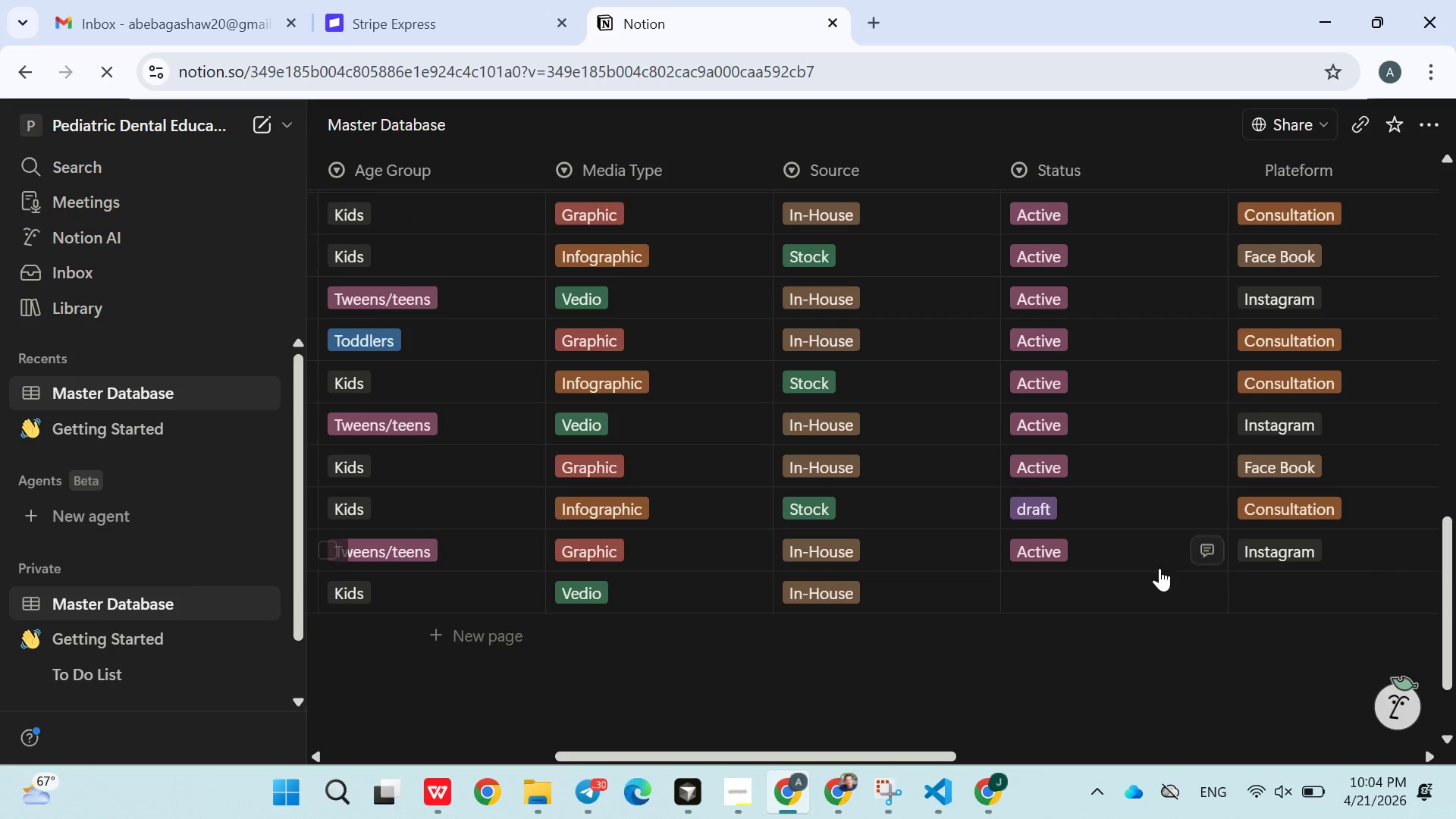 
left_click([1113, 585])
 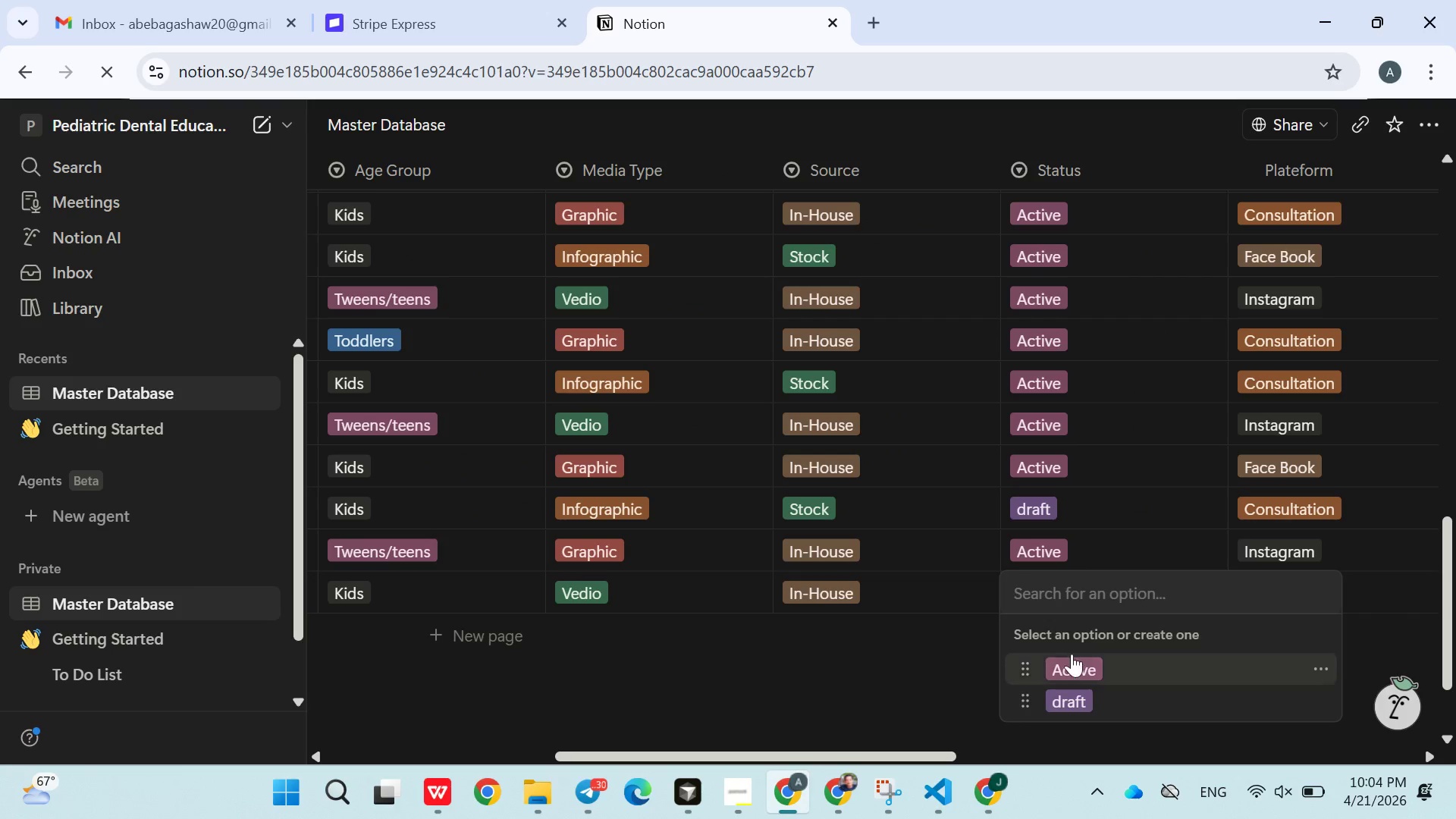 
left_click([1072, 655])
 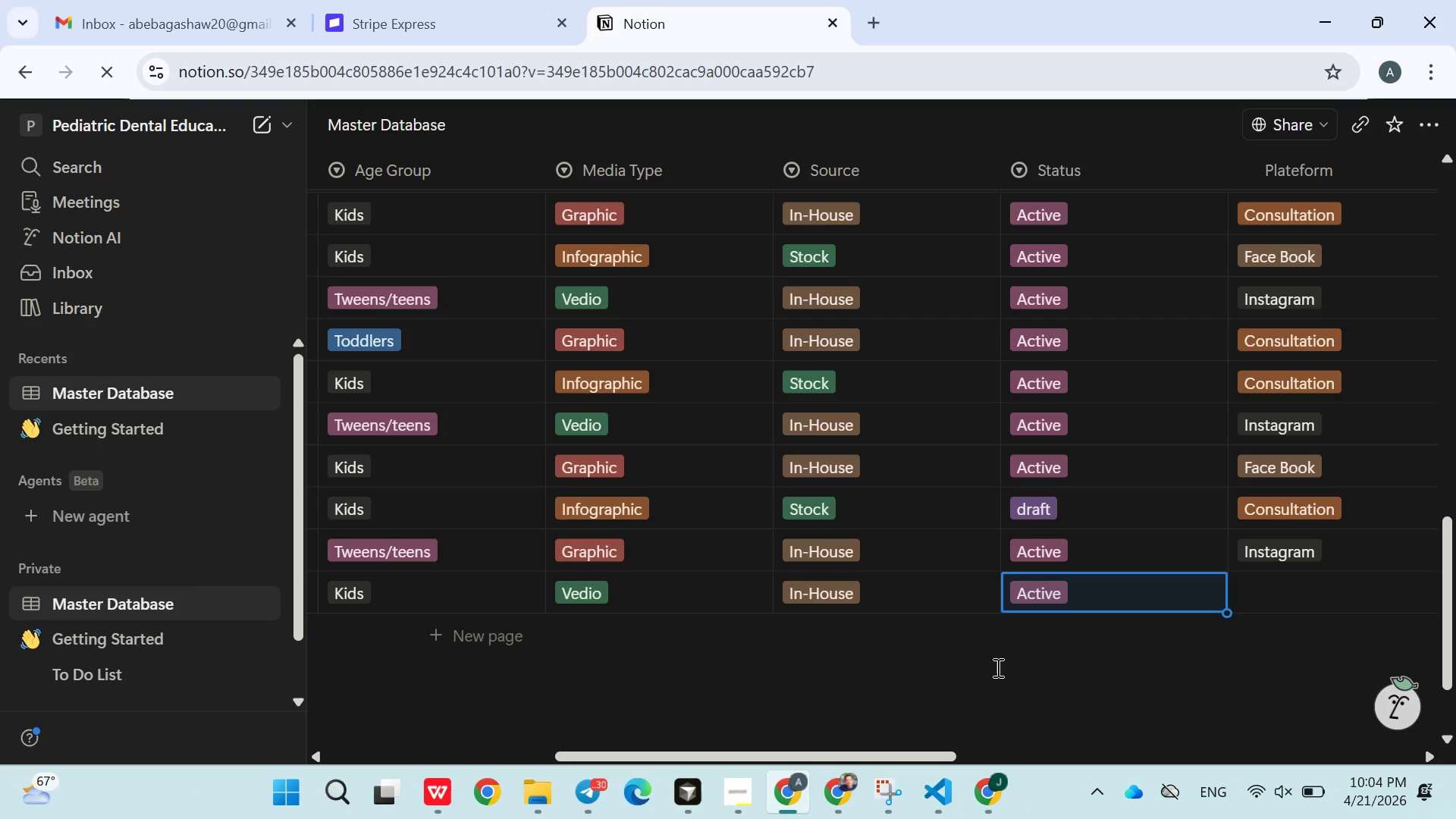 
left_click([996, 667])
 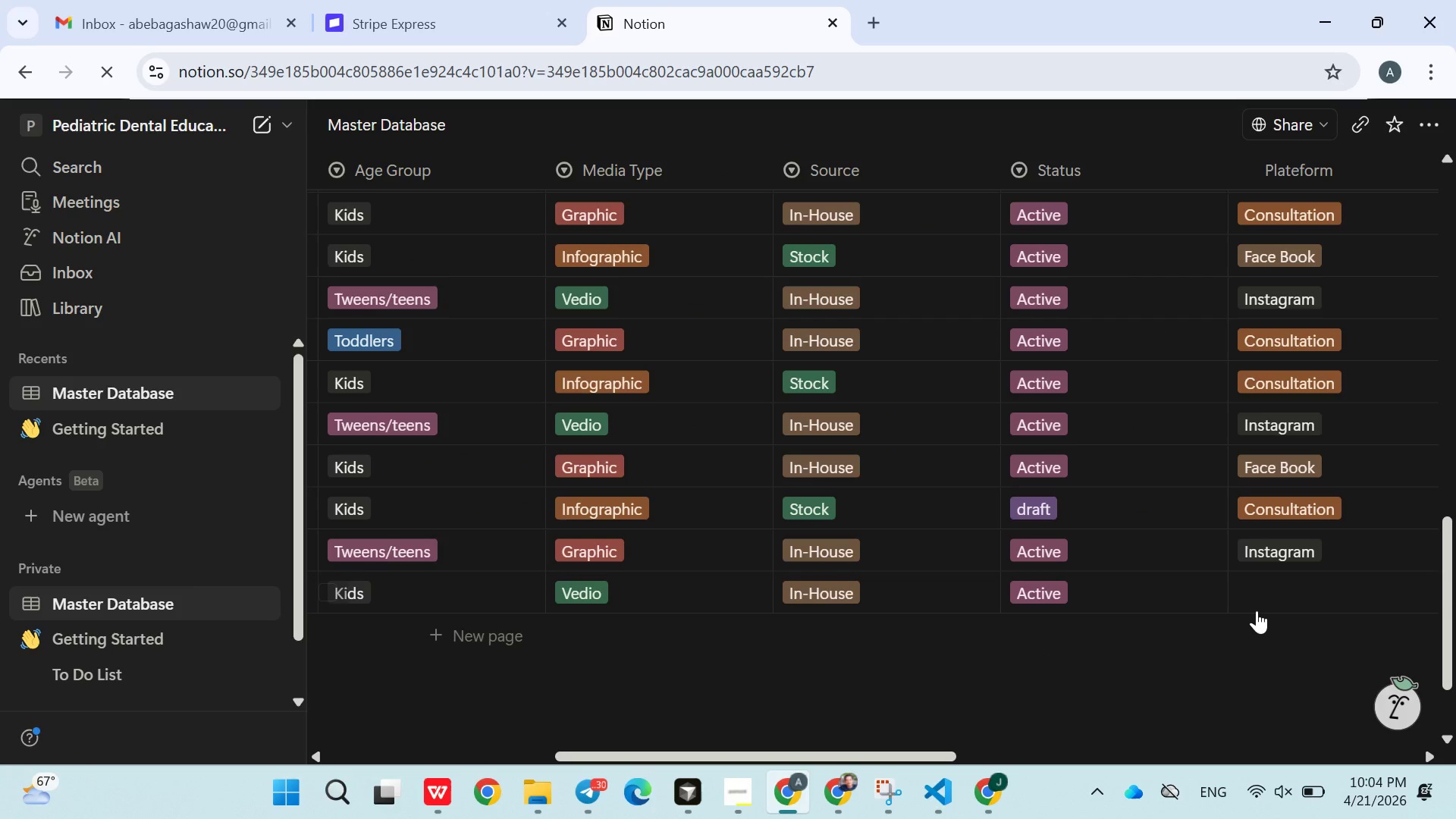 
left_click([1260, 610])
 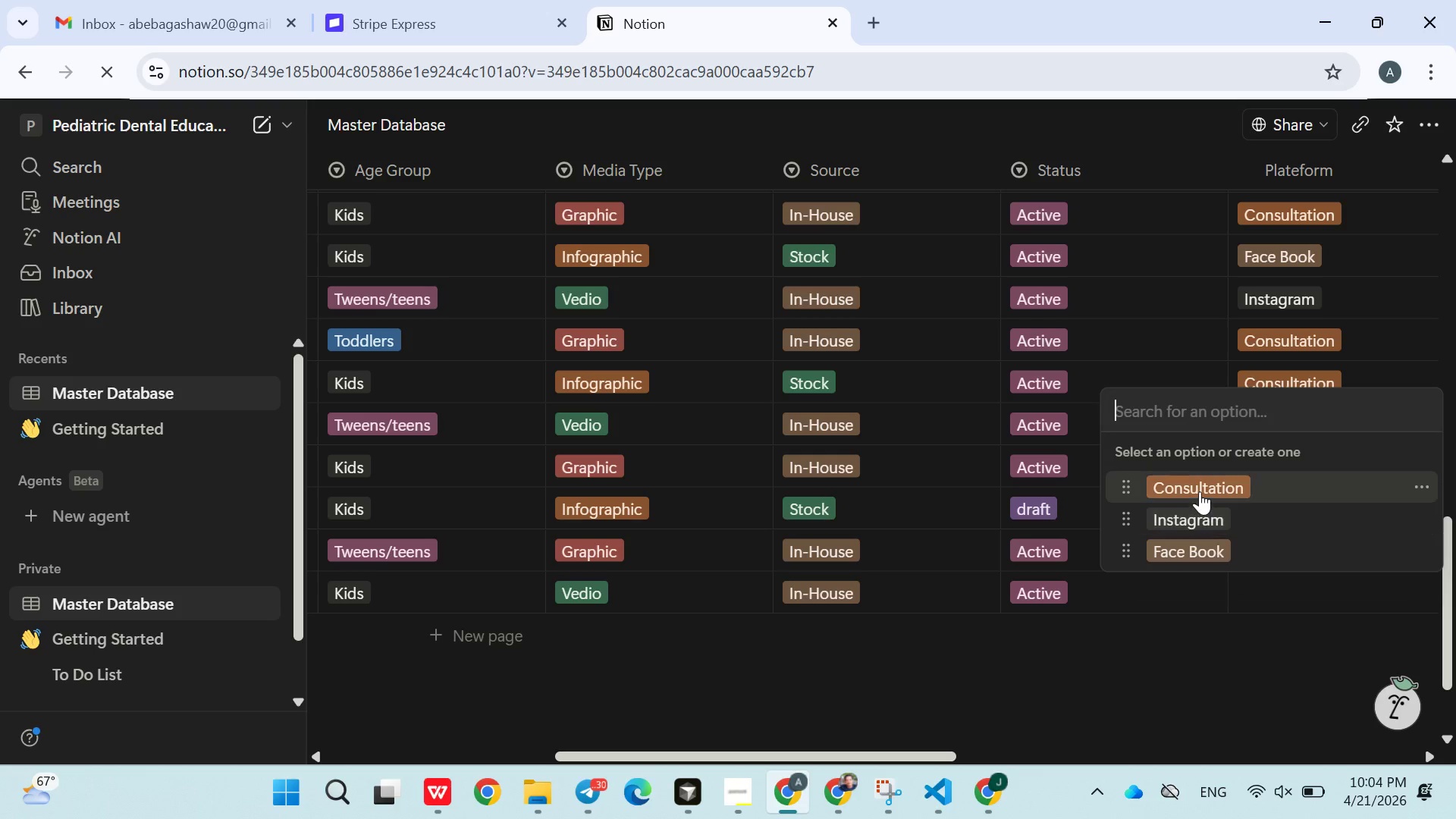 
double_click([1200, 491])
 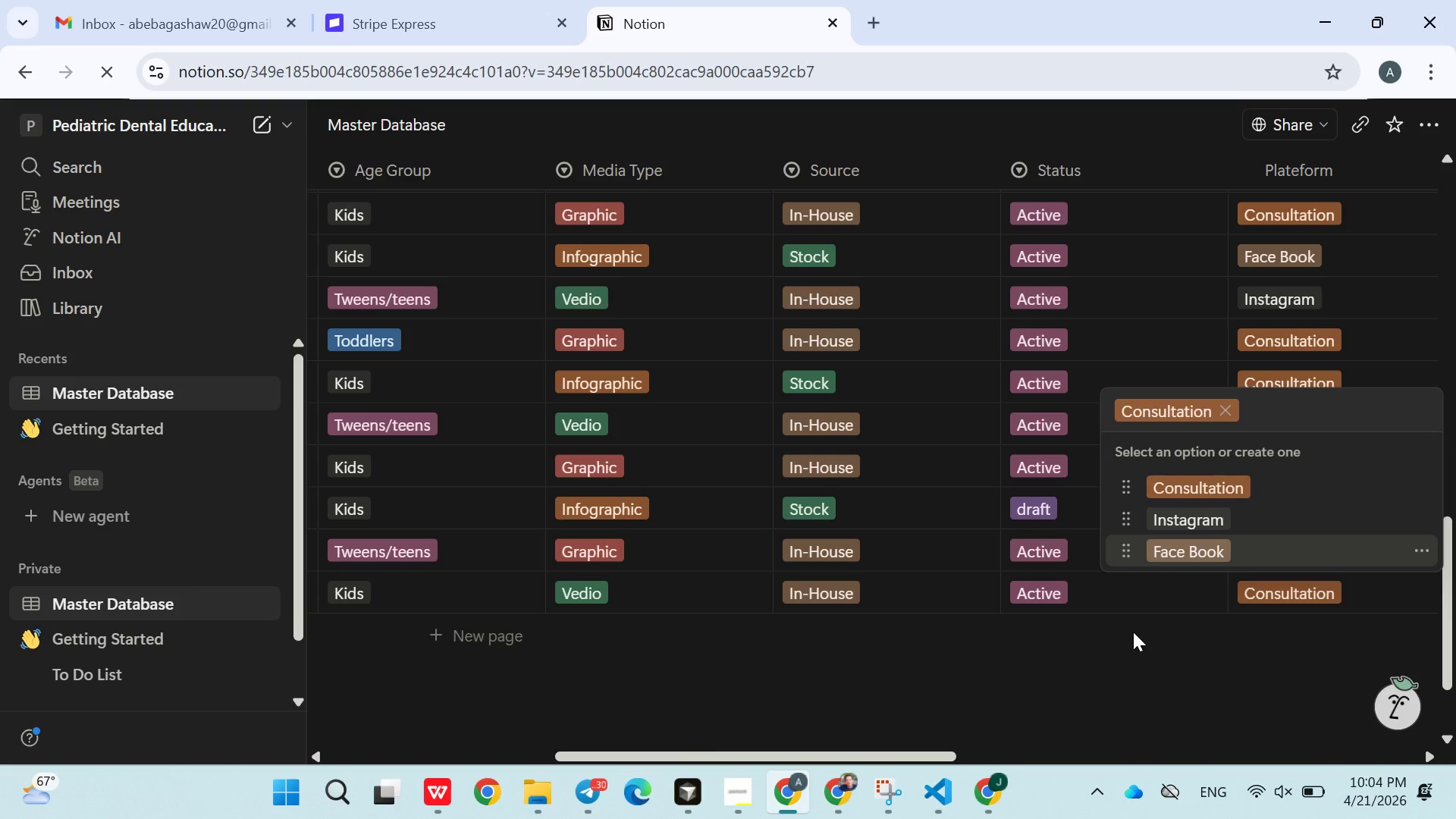 
left_click([1070, 670])
 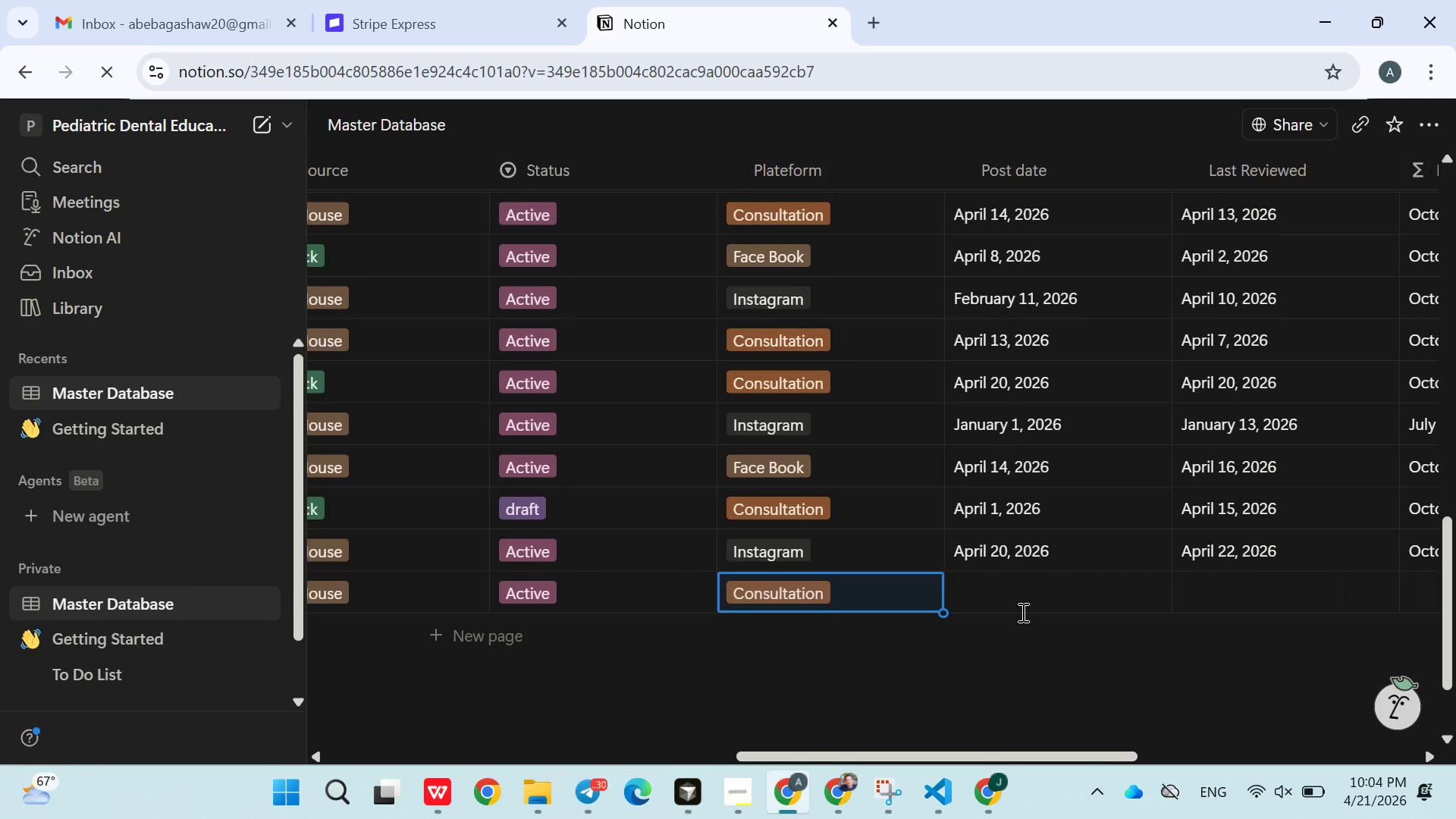 
left_click([1006, 595])
 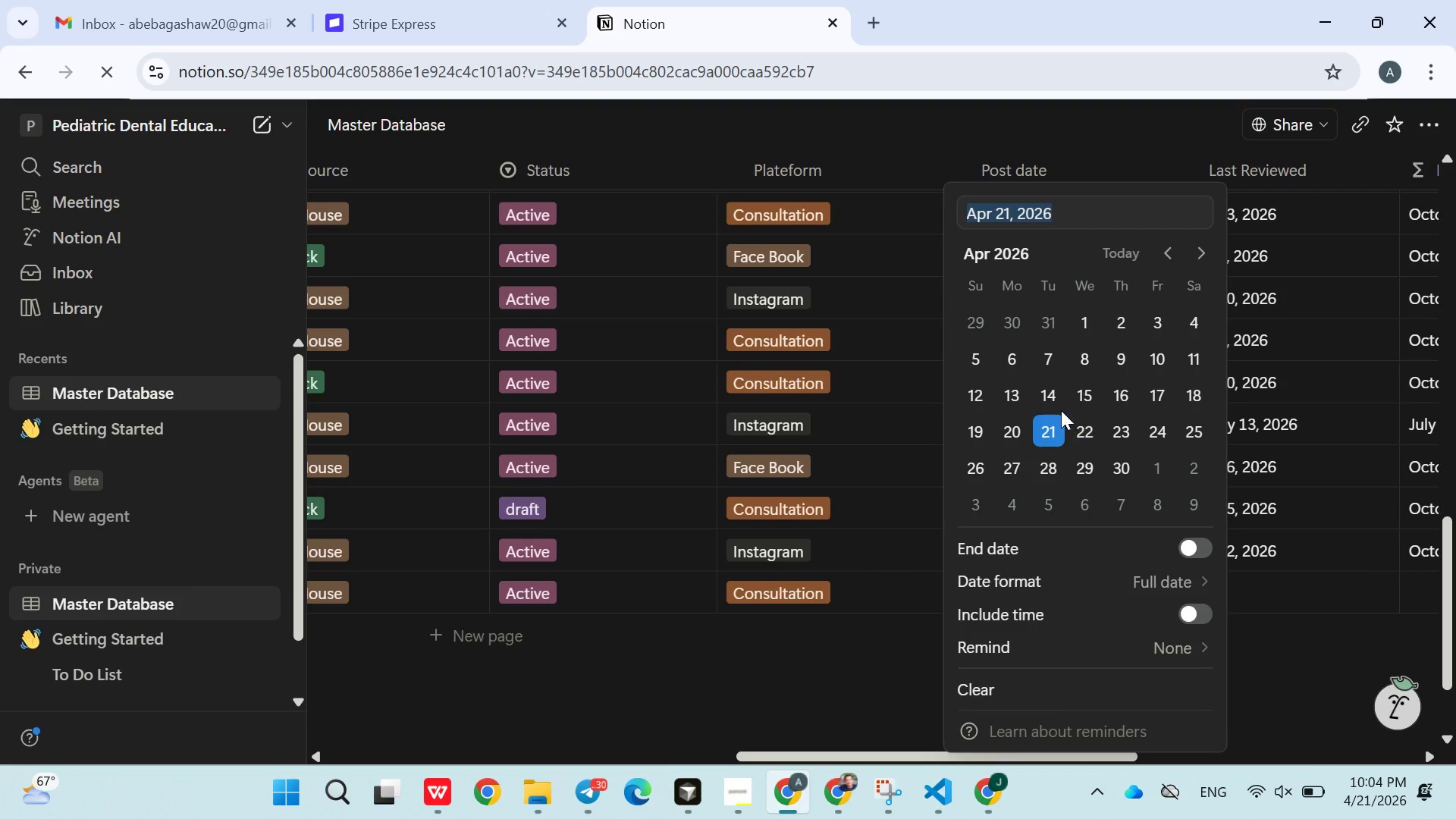 
left_click([1061, 410])
 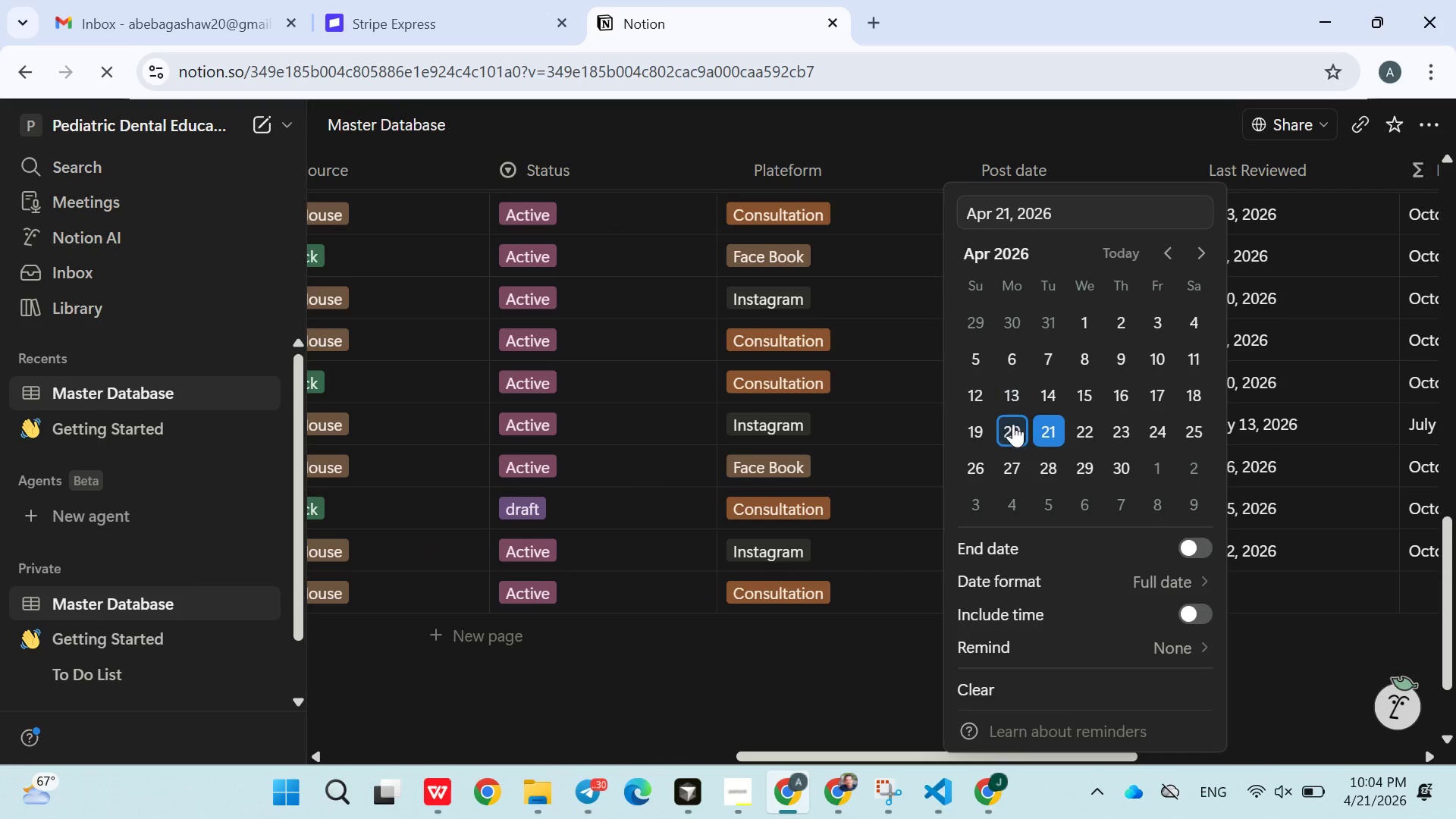 
left_click([1013, 424])
 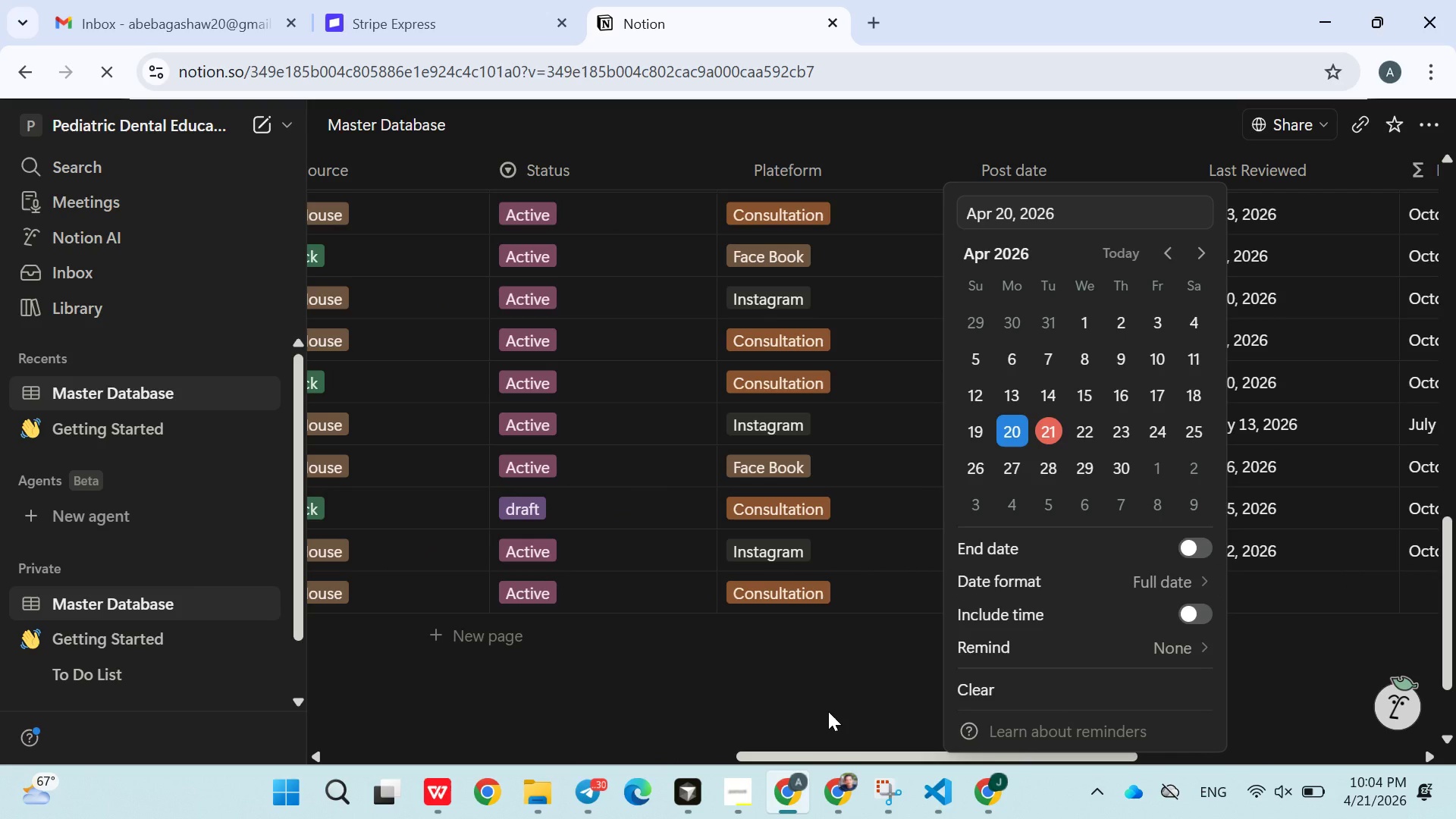 
left_click([828, 711])
 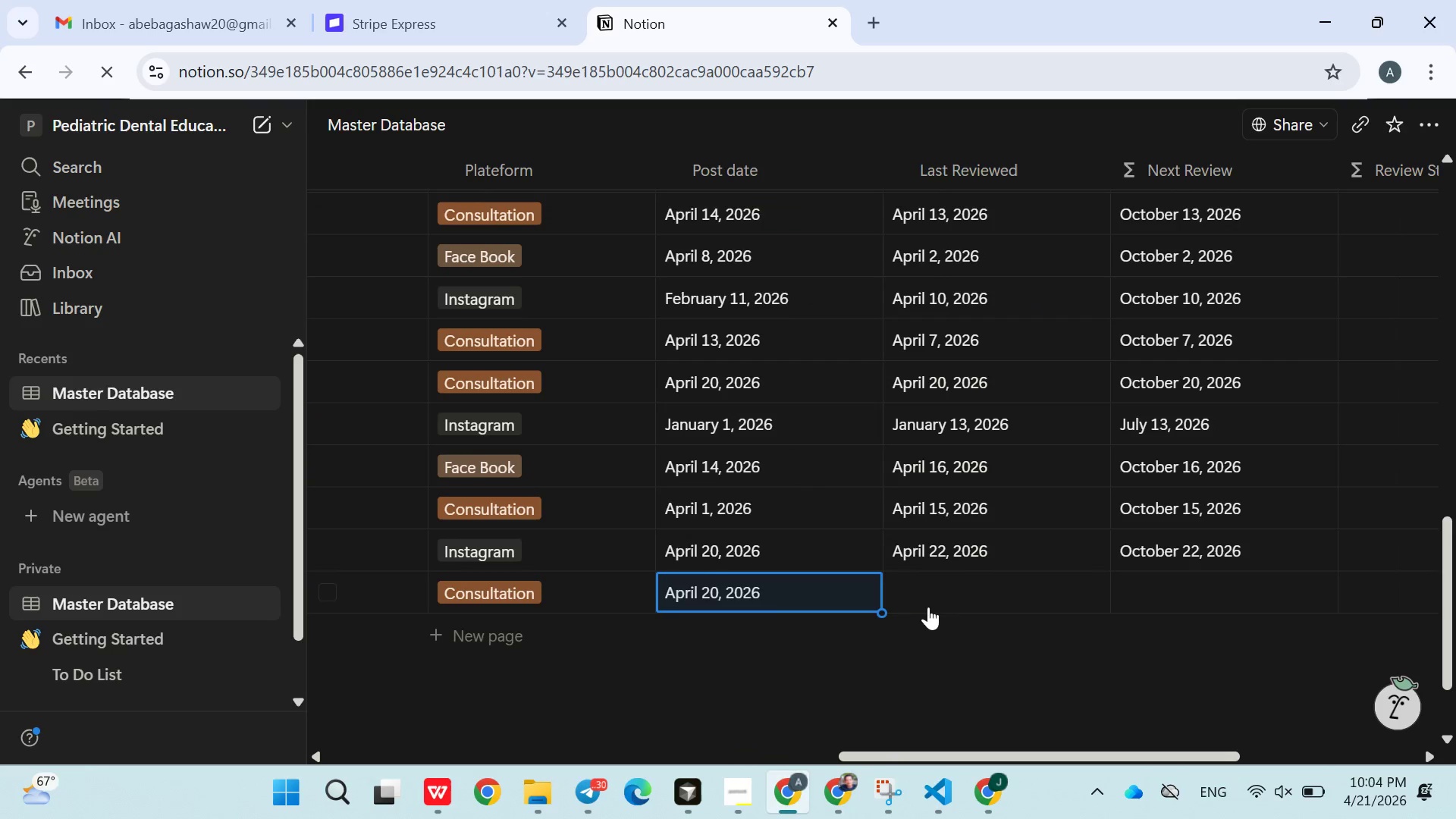 
left_click([930, 607])
 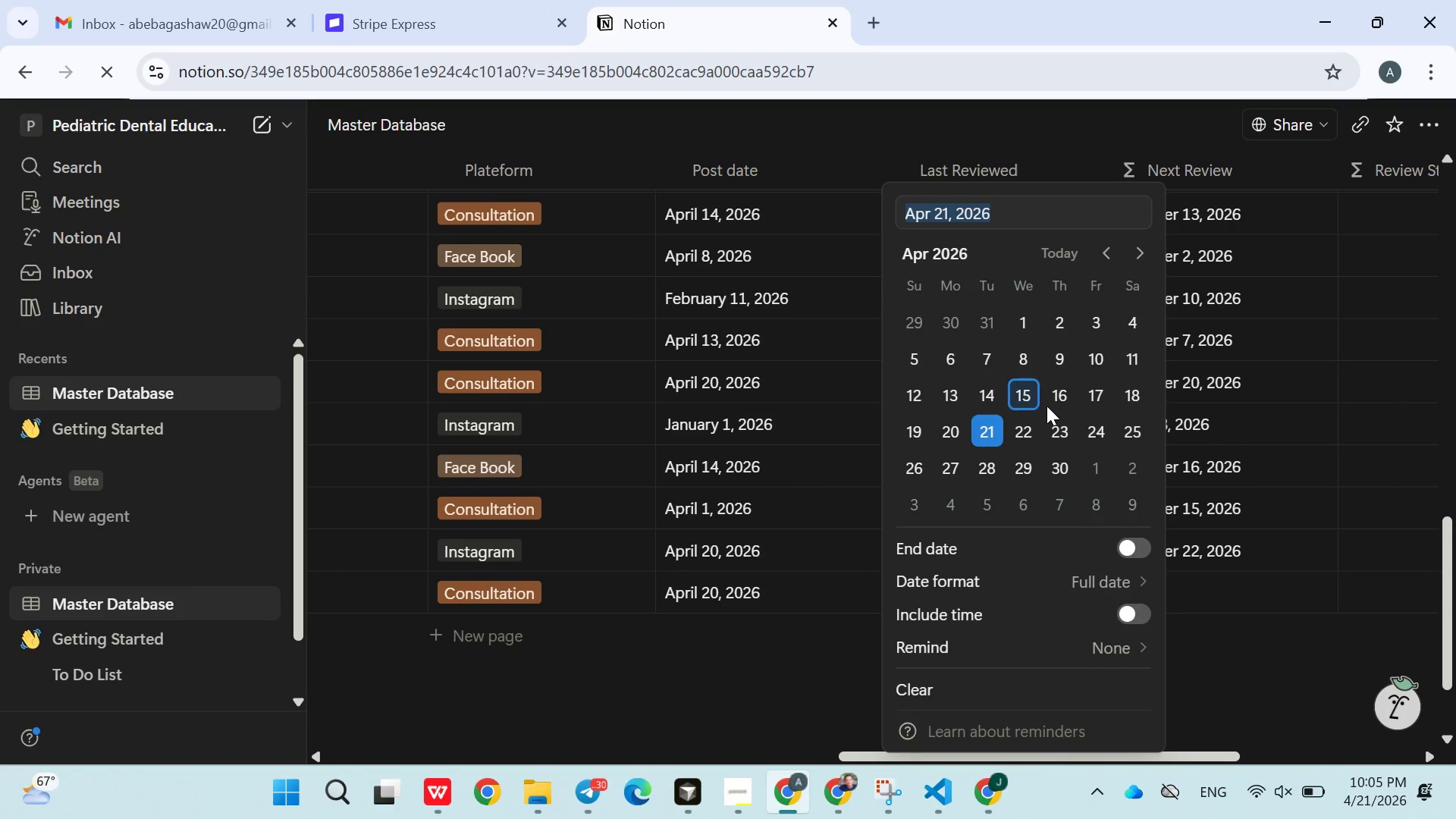 
left_click([1069, 405])
 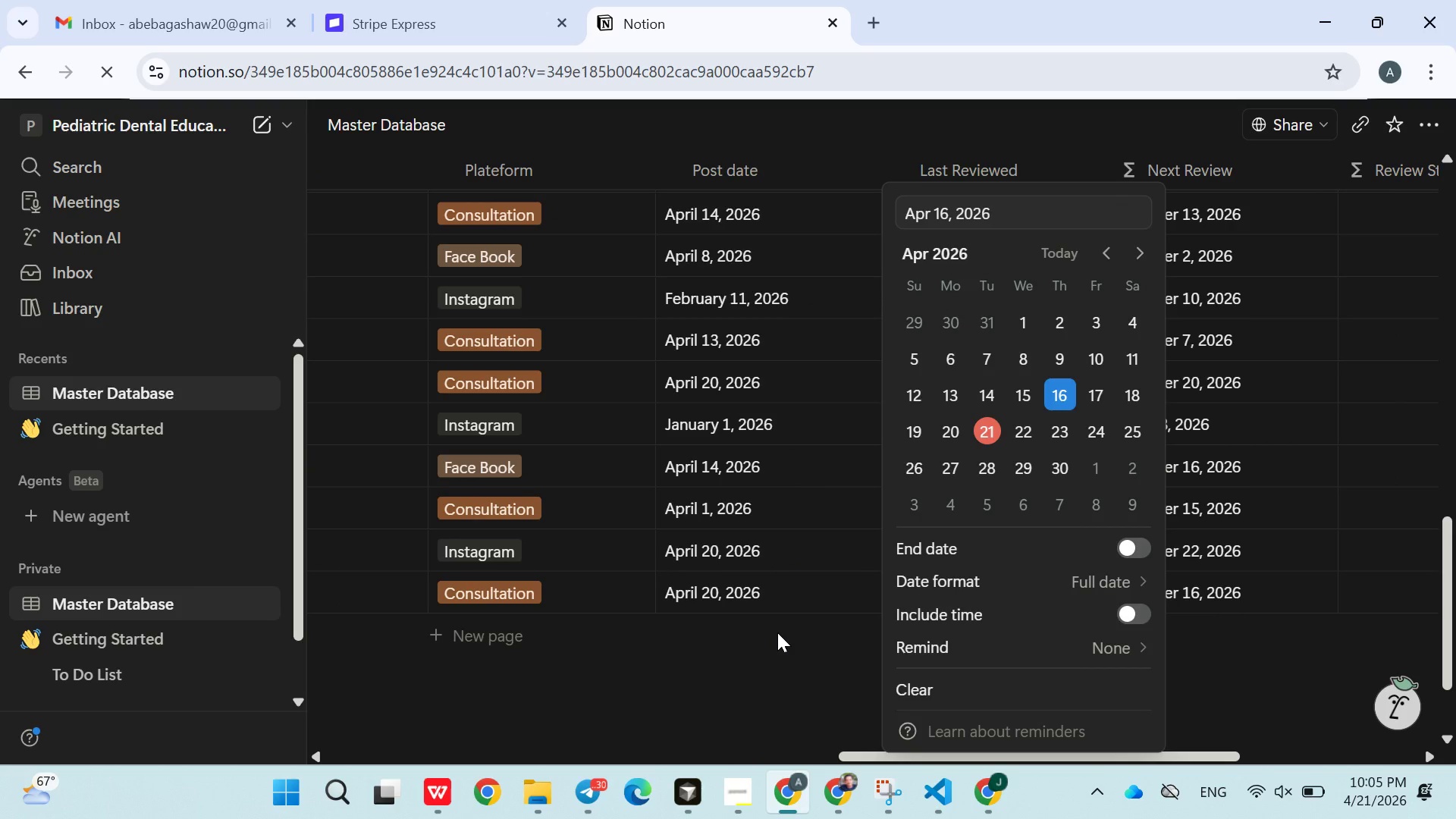 
left_click([765, 639])
 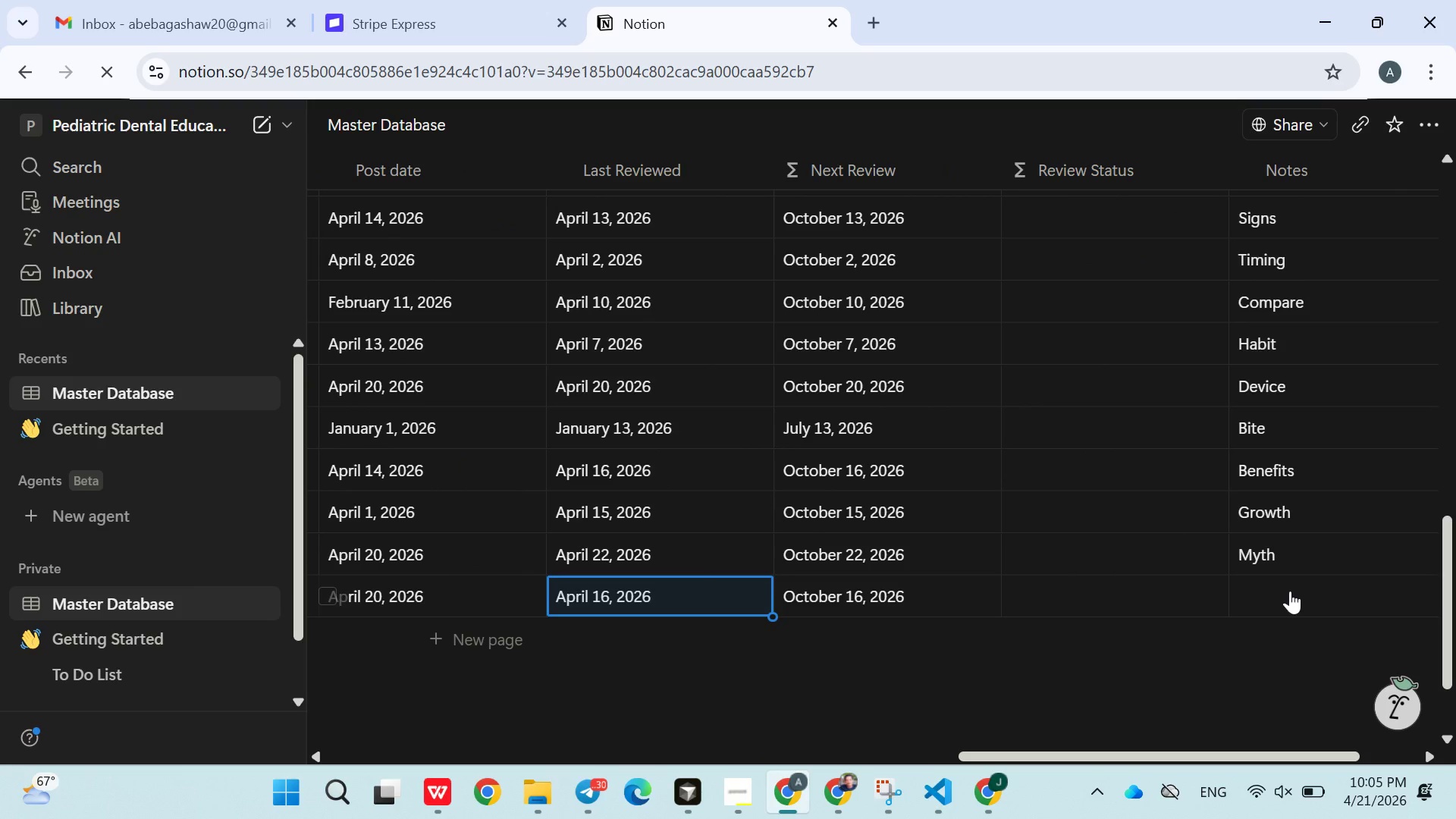 
wait(5.27)
 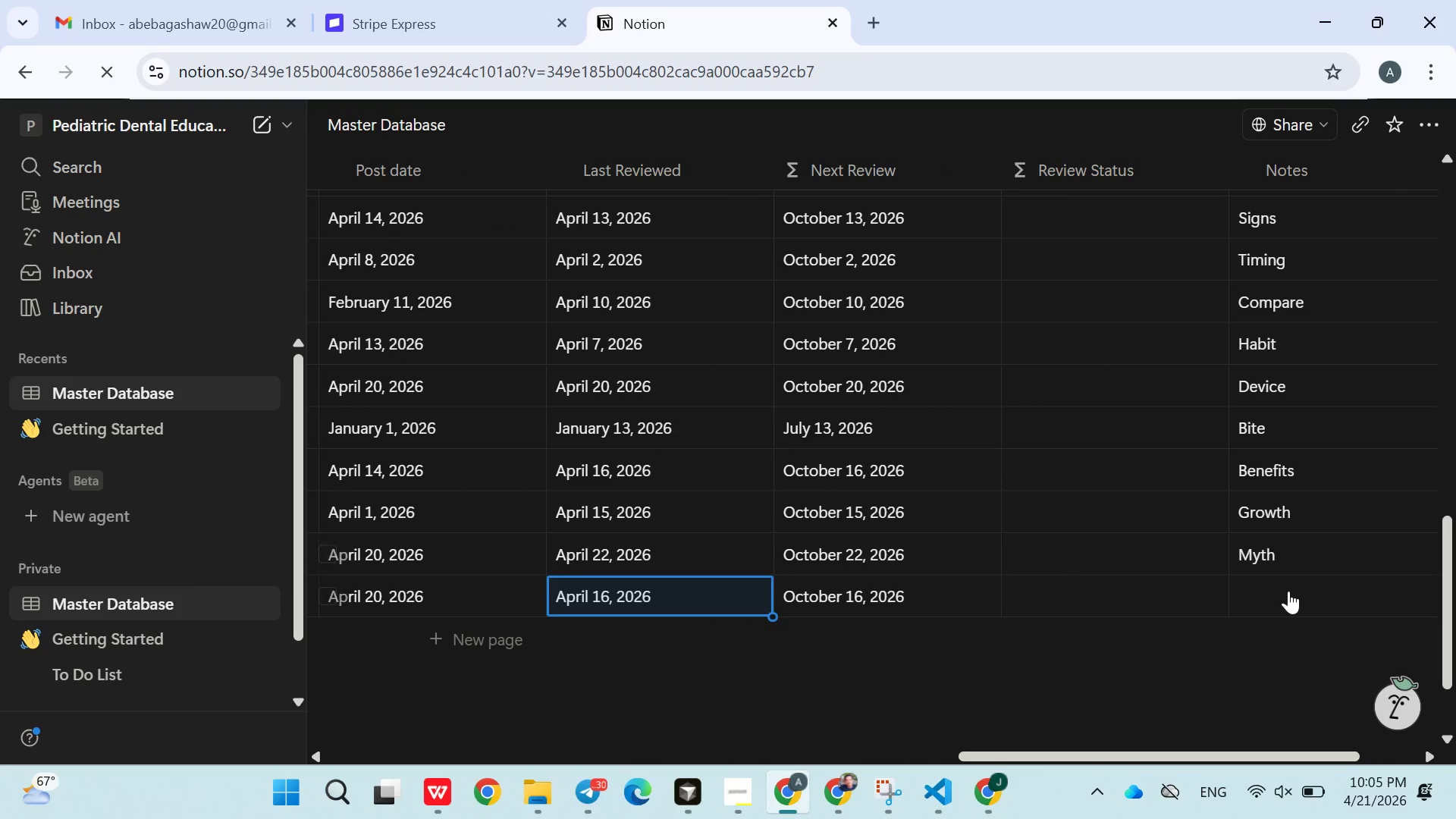 
left_click([1290, 591])
 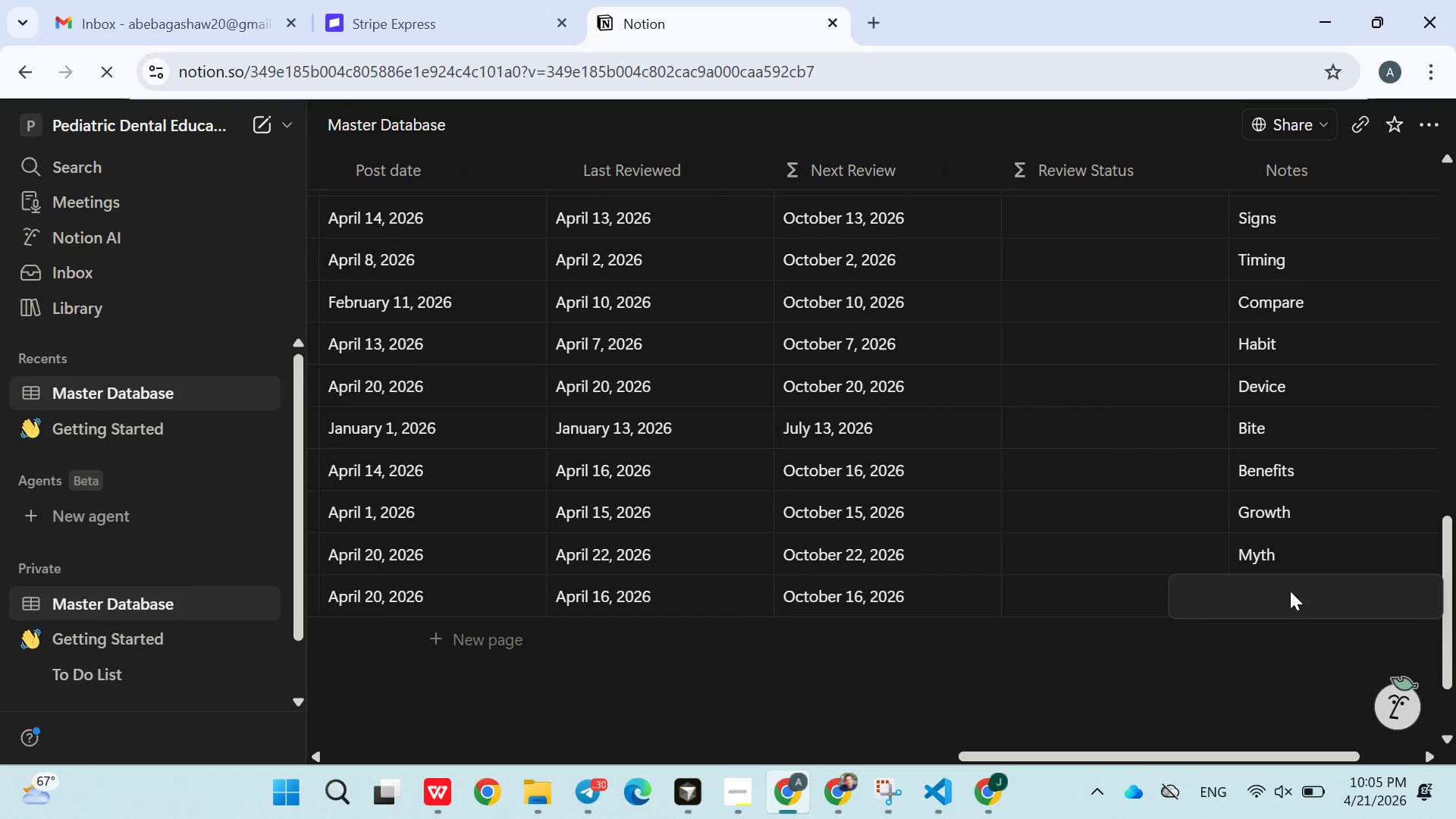 
type(Intro)
 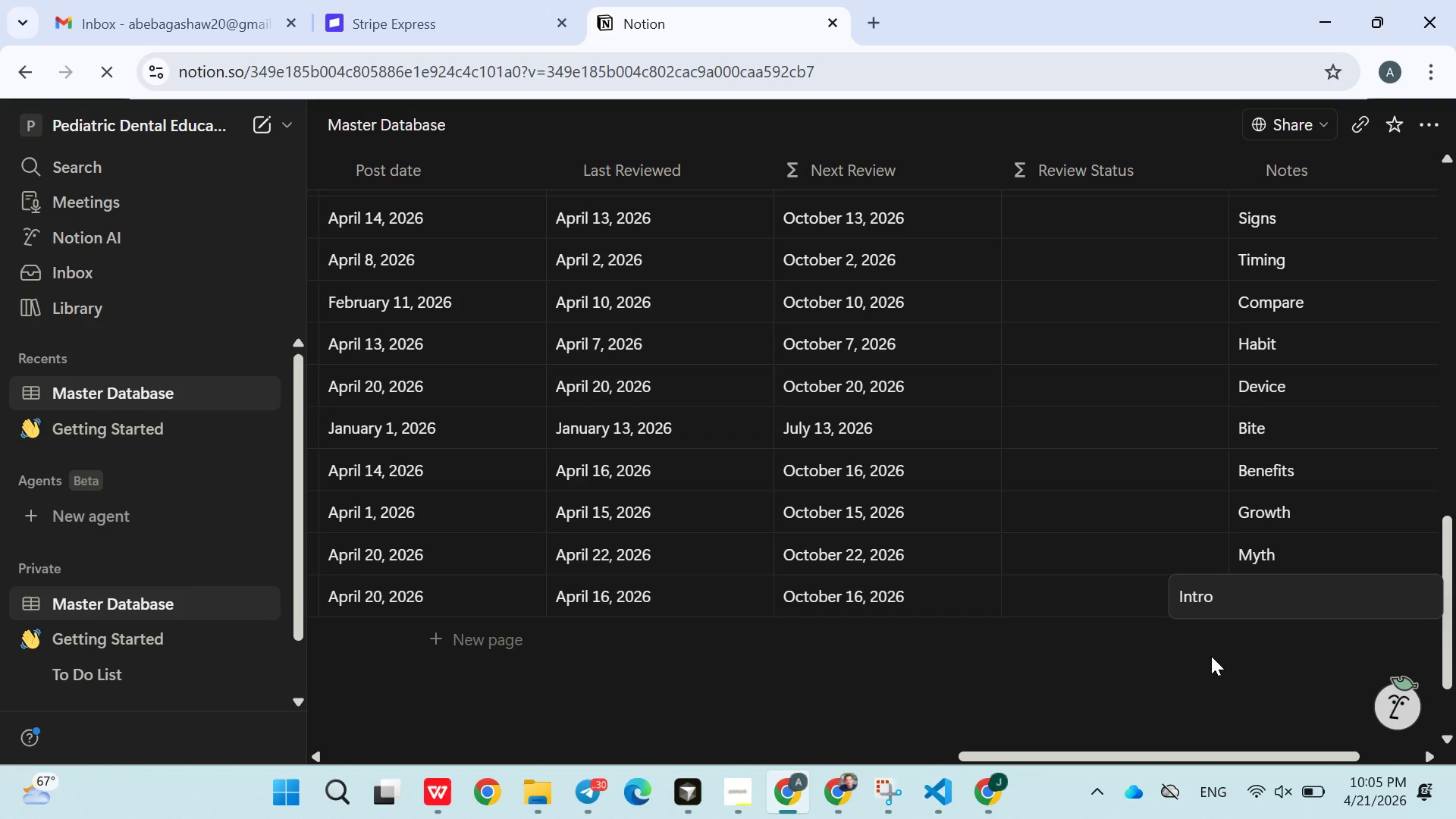 
left_click([1211, 657])
 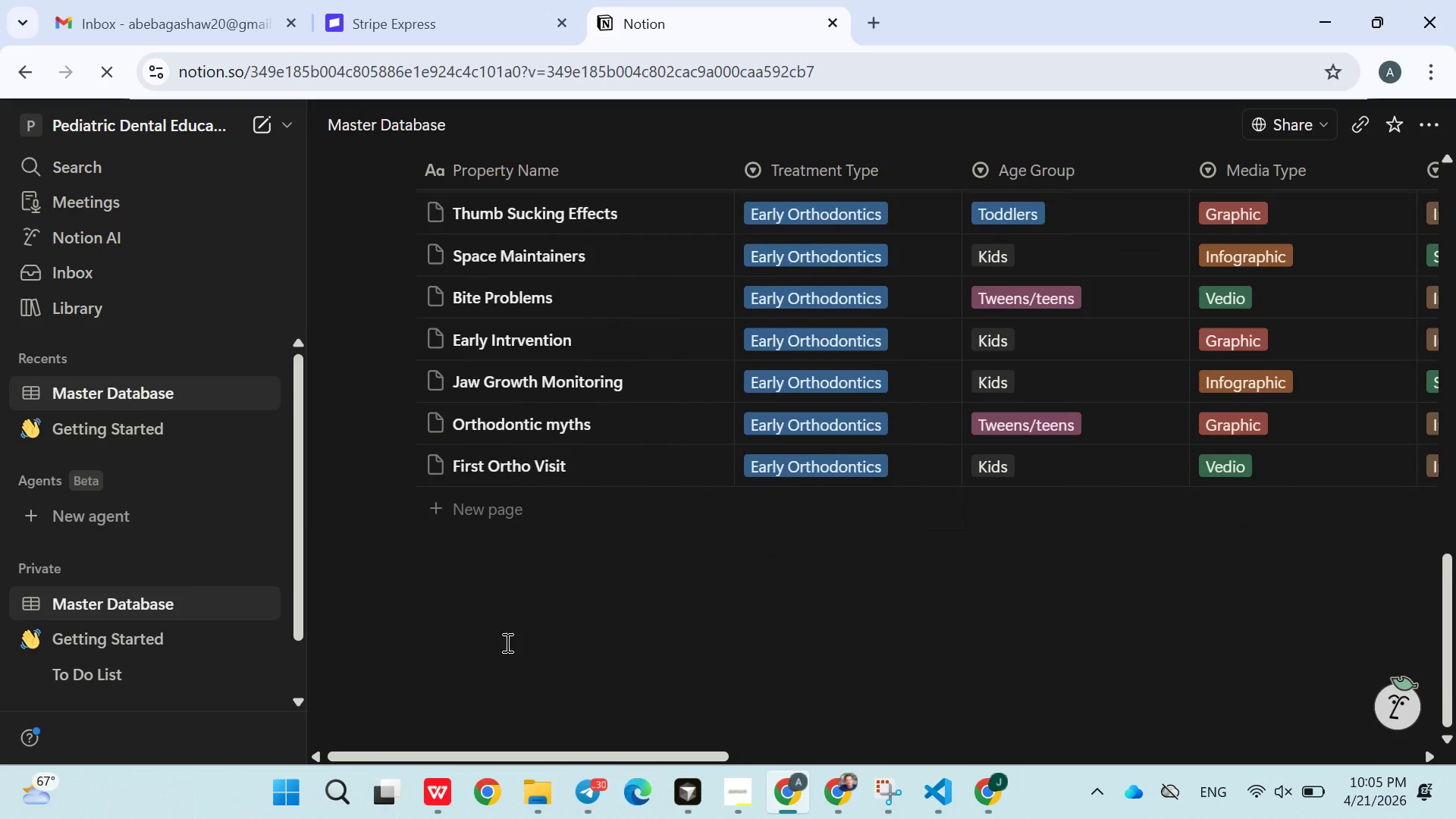 
left_click([480, 513])
 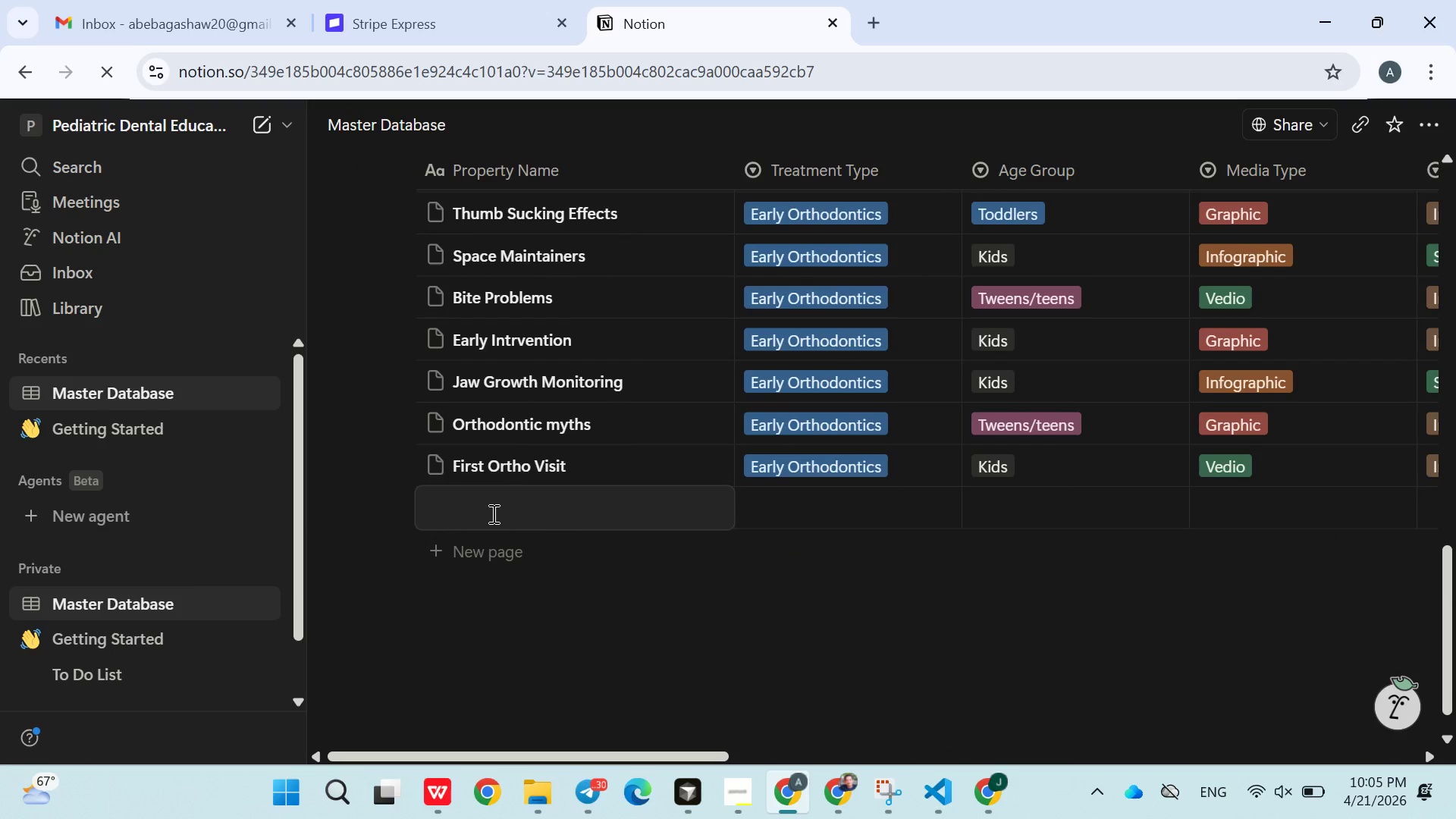 
wait(5.55)
 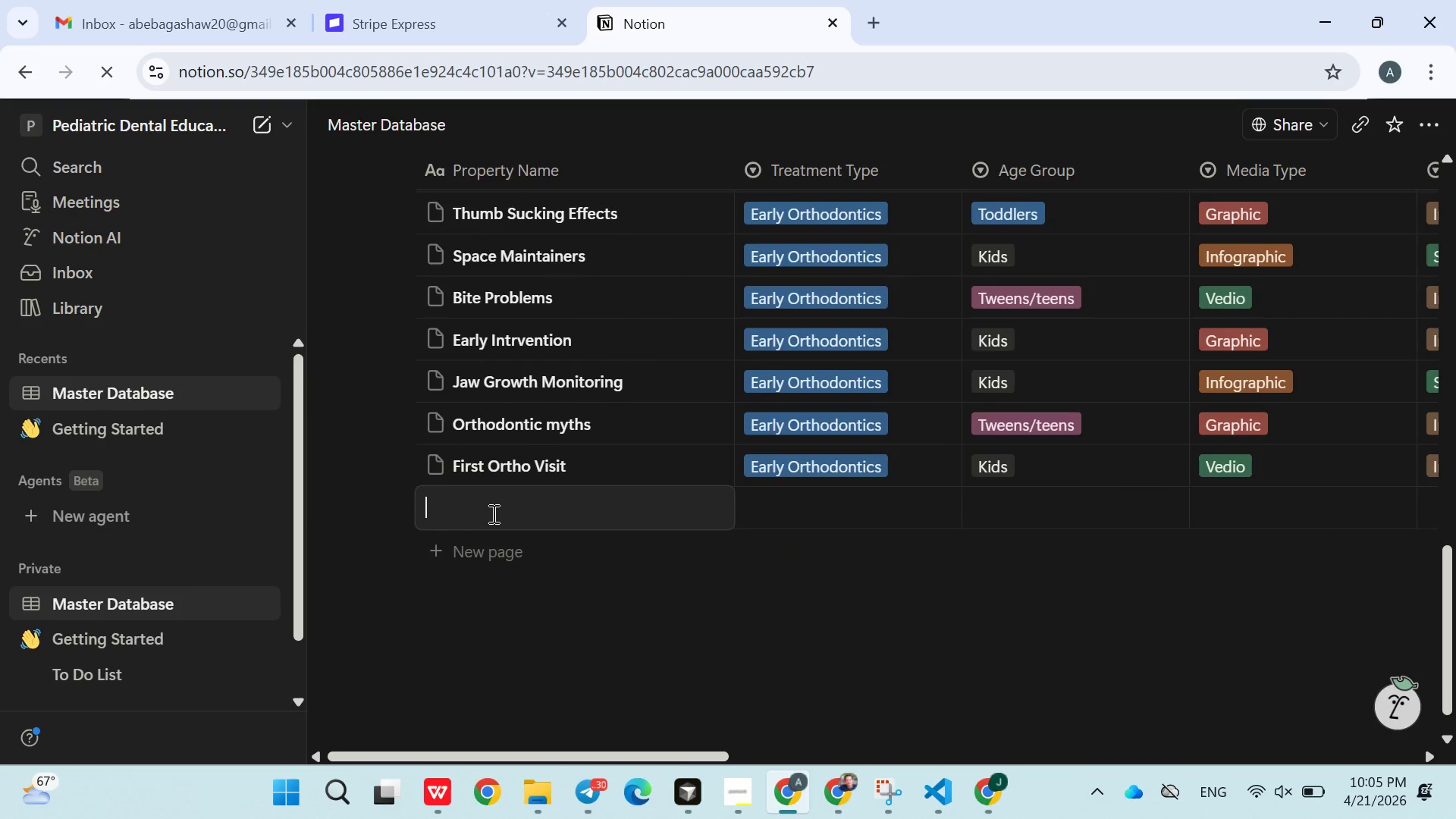 
type(What Case)
key(Backspace)
key(Backspace)
type(uses)
 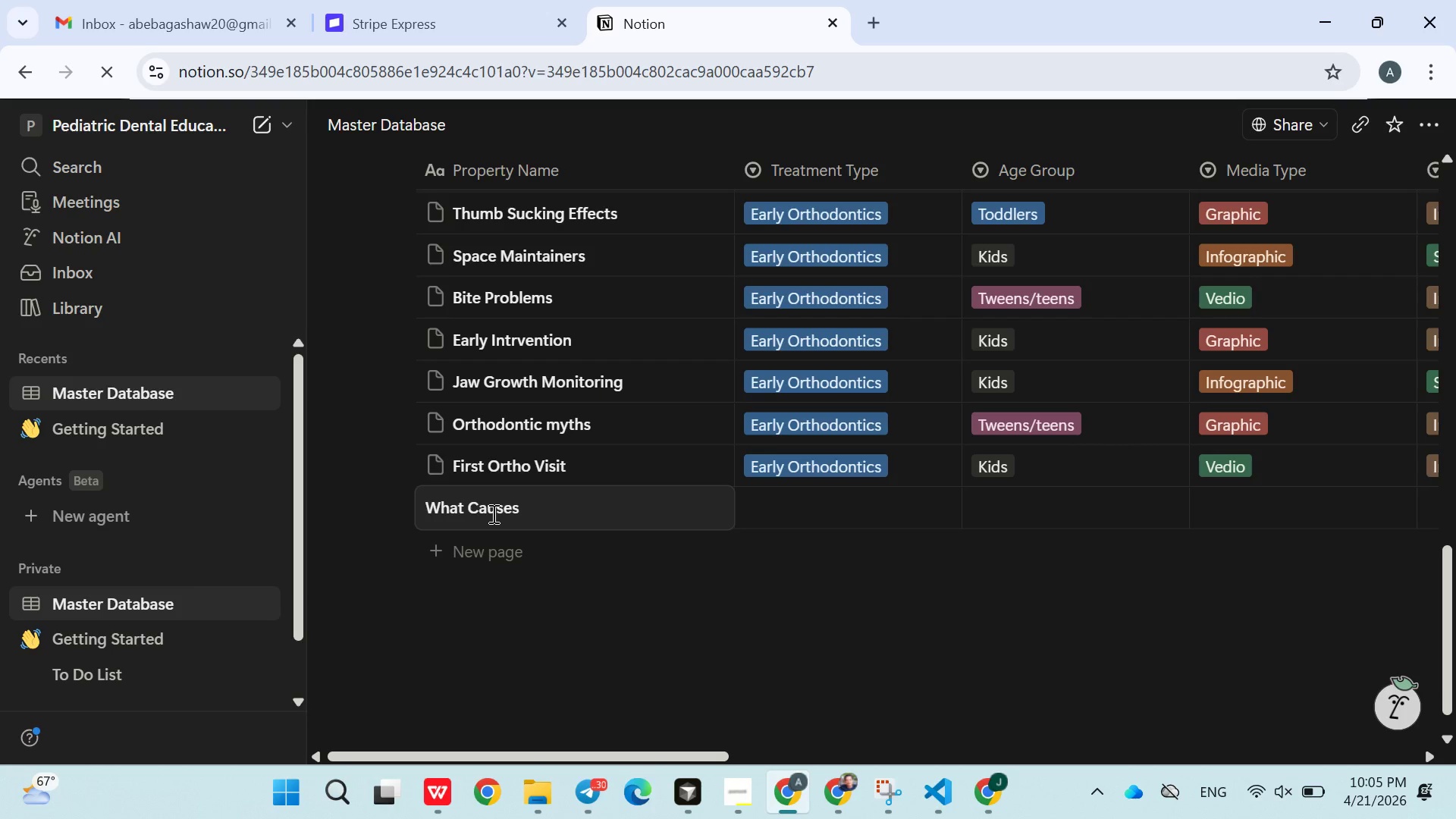 
type( Ca)
 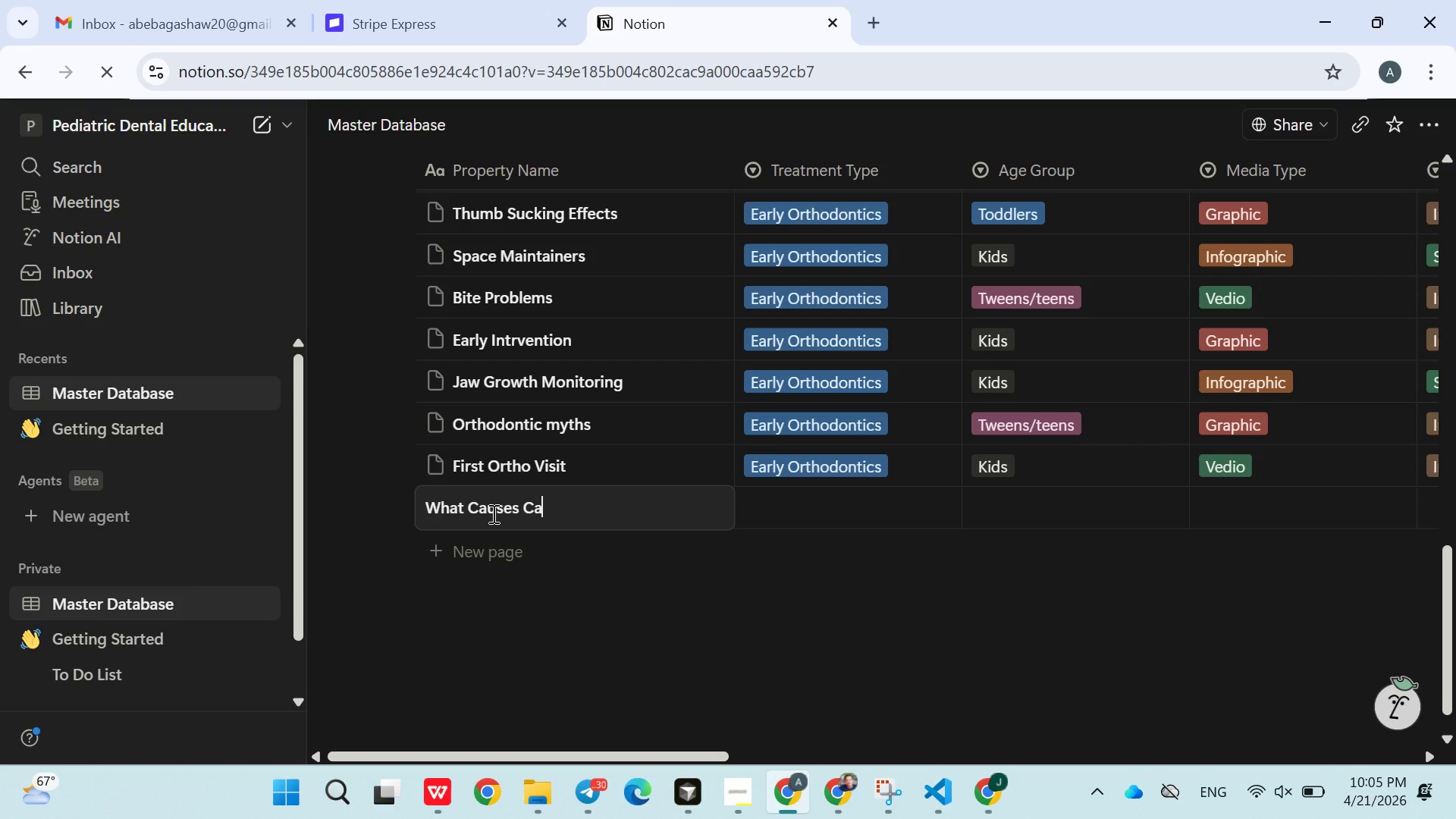 
key(V)
 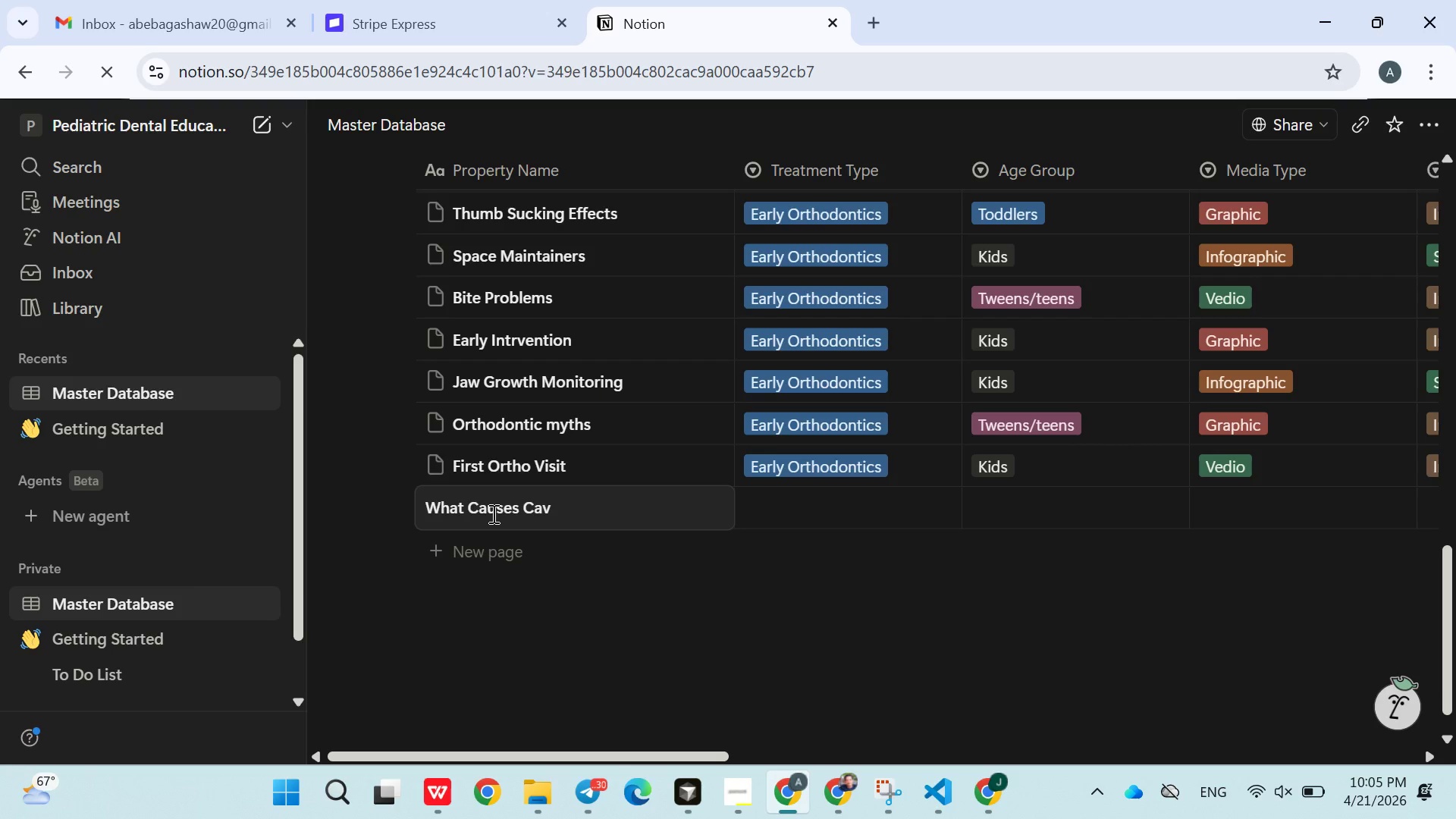 
type(ities)
 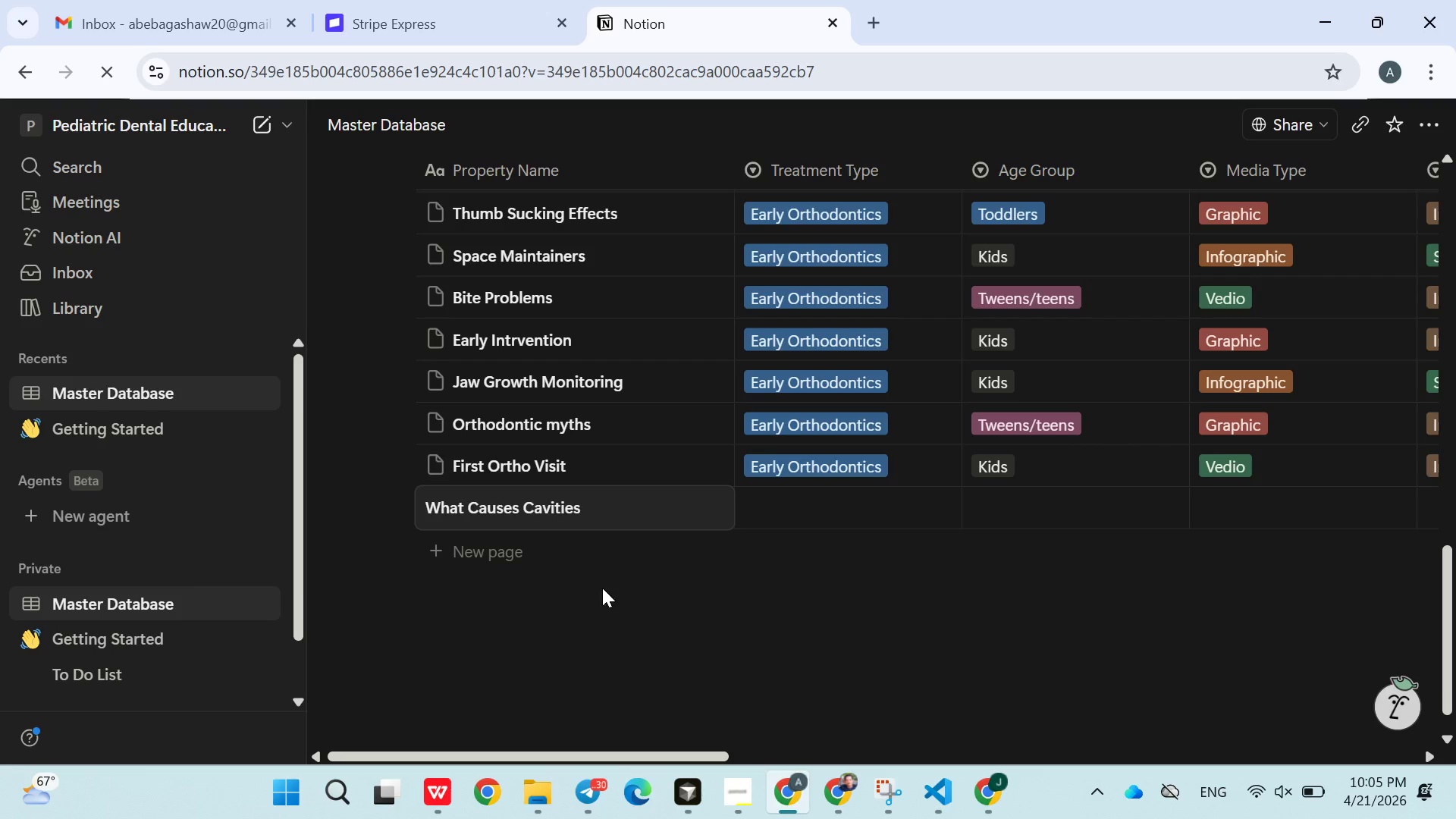 
left_click([602, 591])
 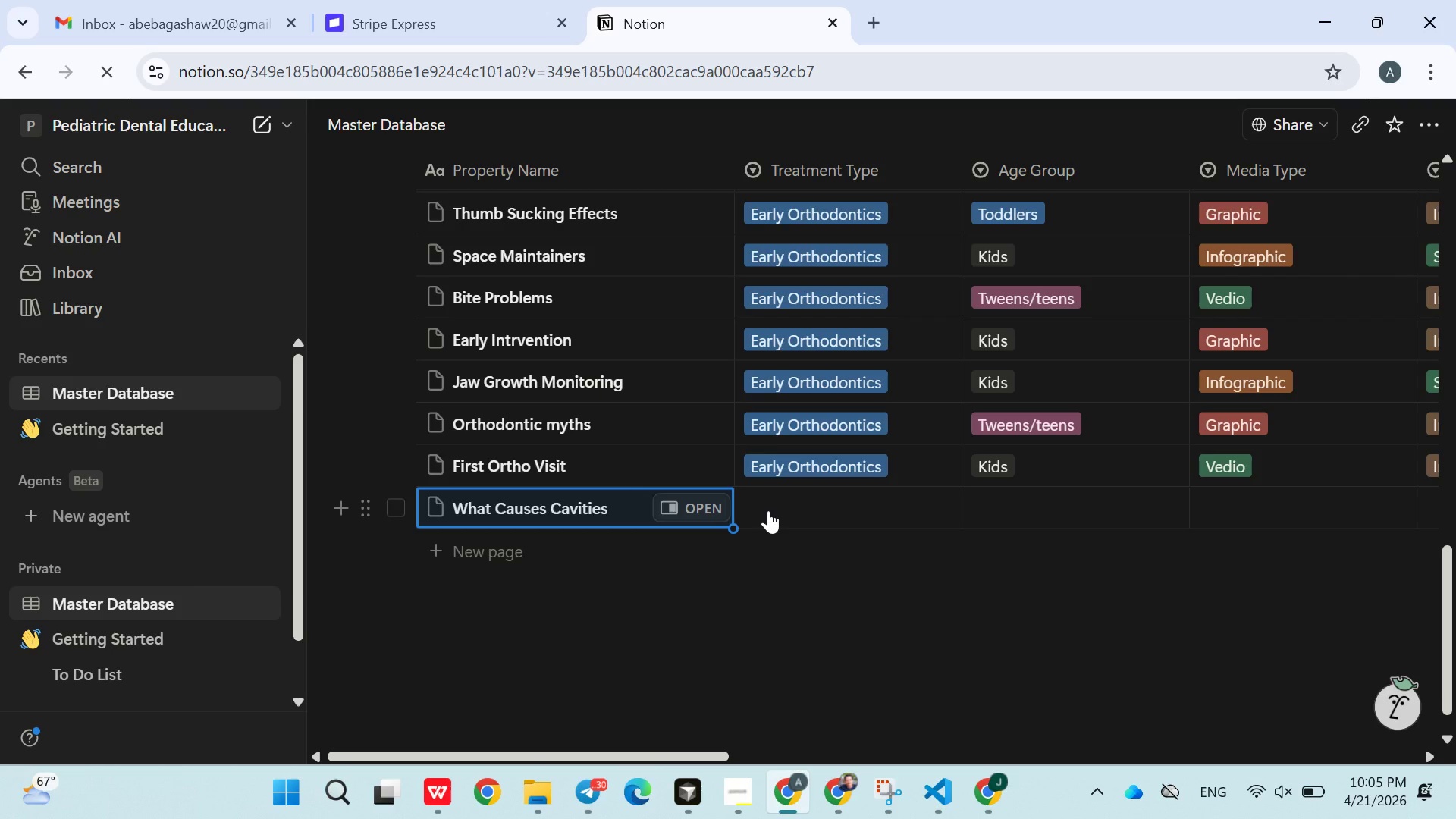 
left_click([768, 510])
 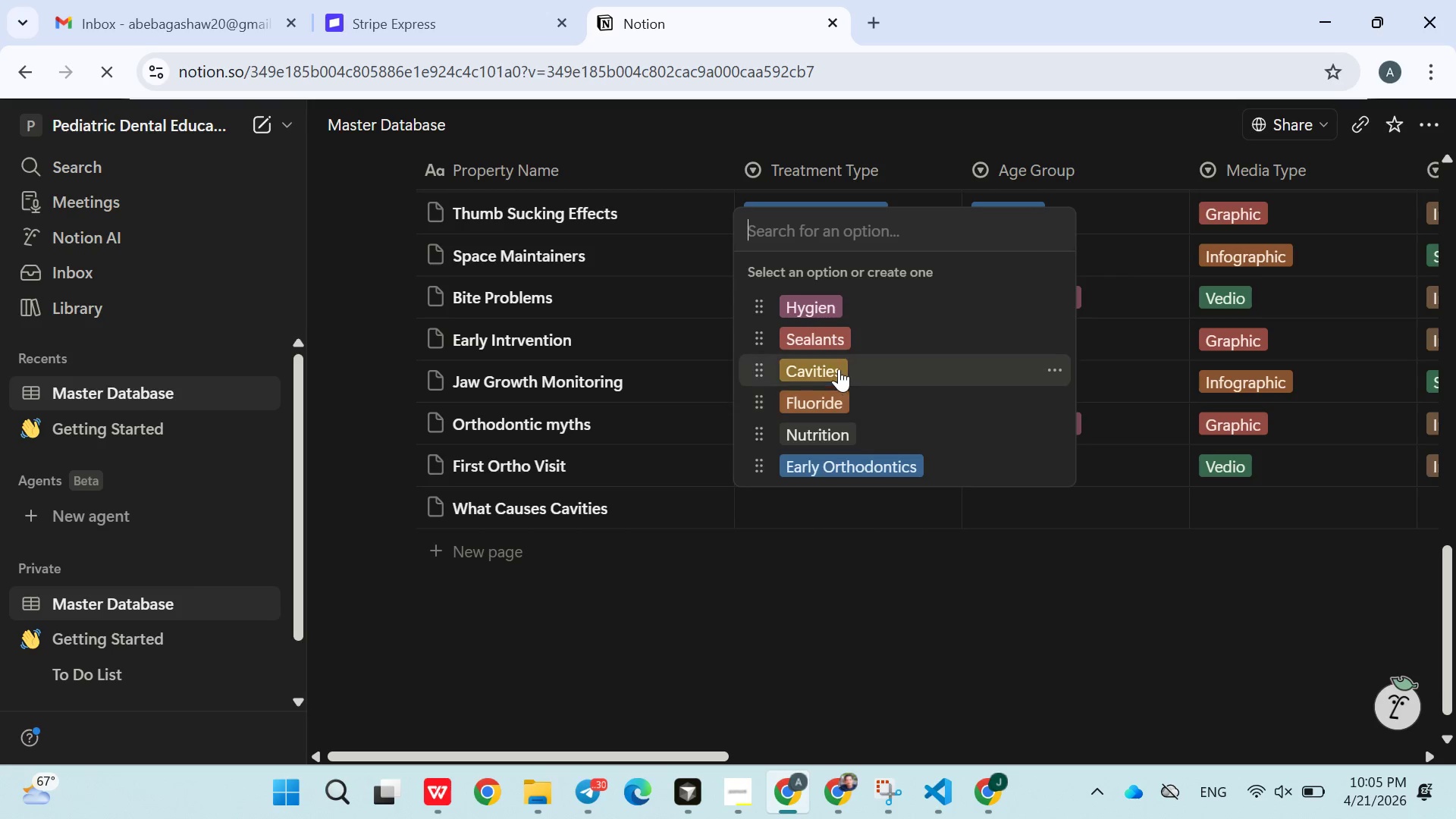 
left_click([839, 377])
 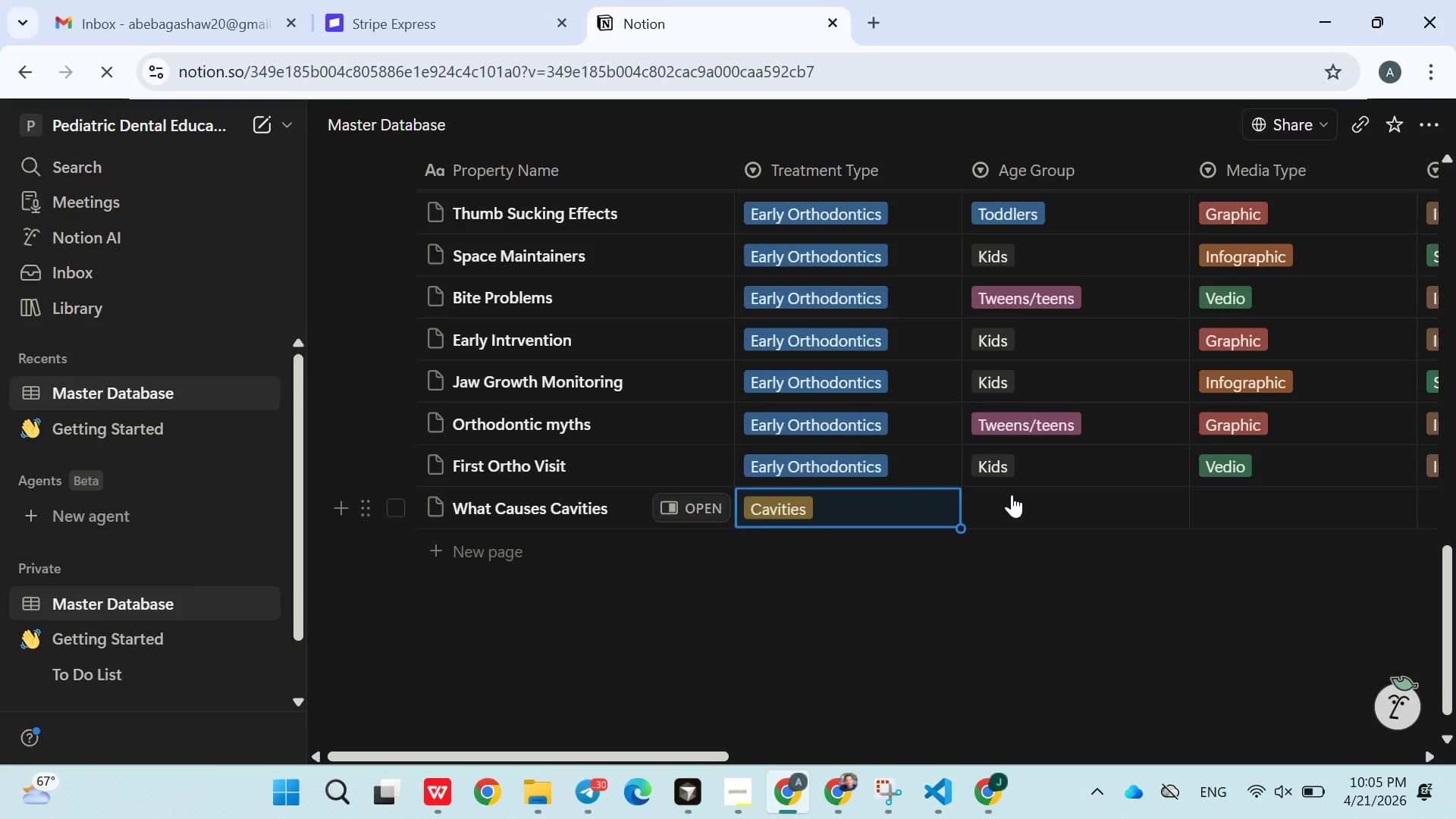 
left_click([1012, 494])
 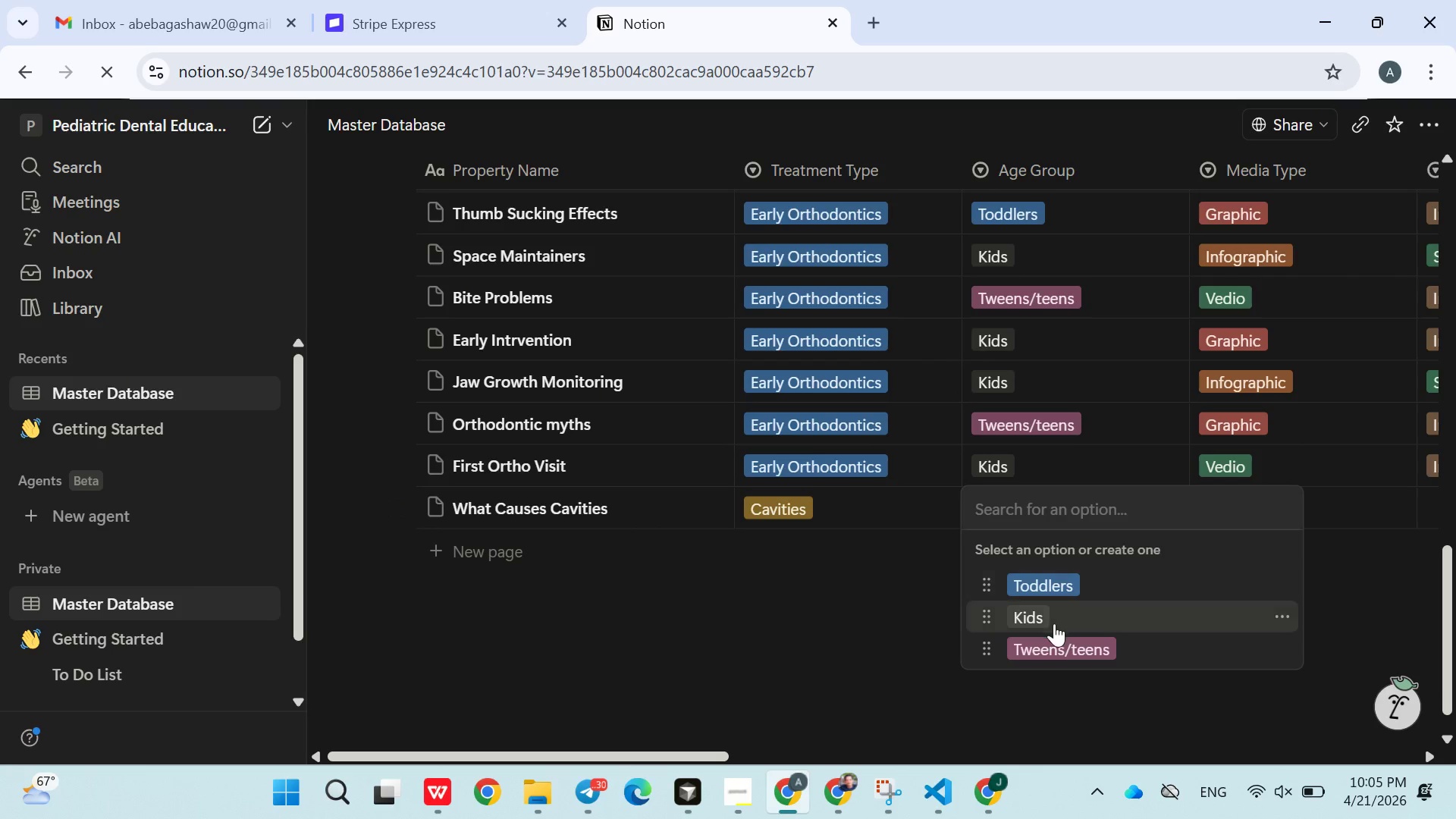 
left_click([1054, 624])
 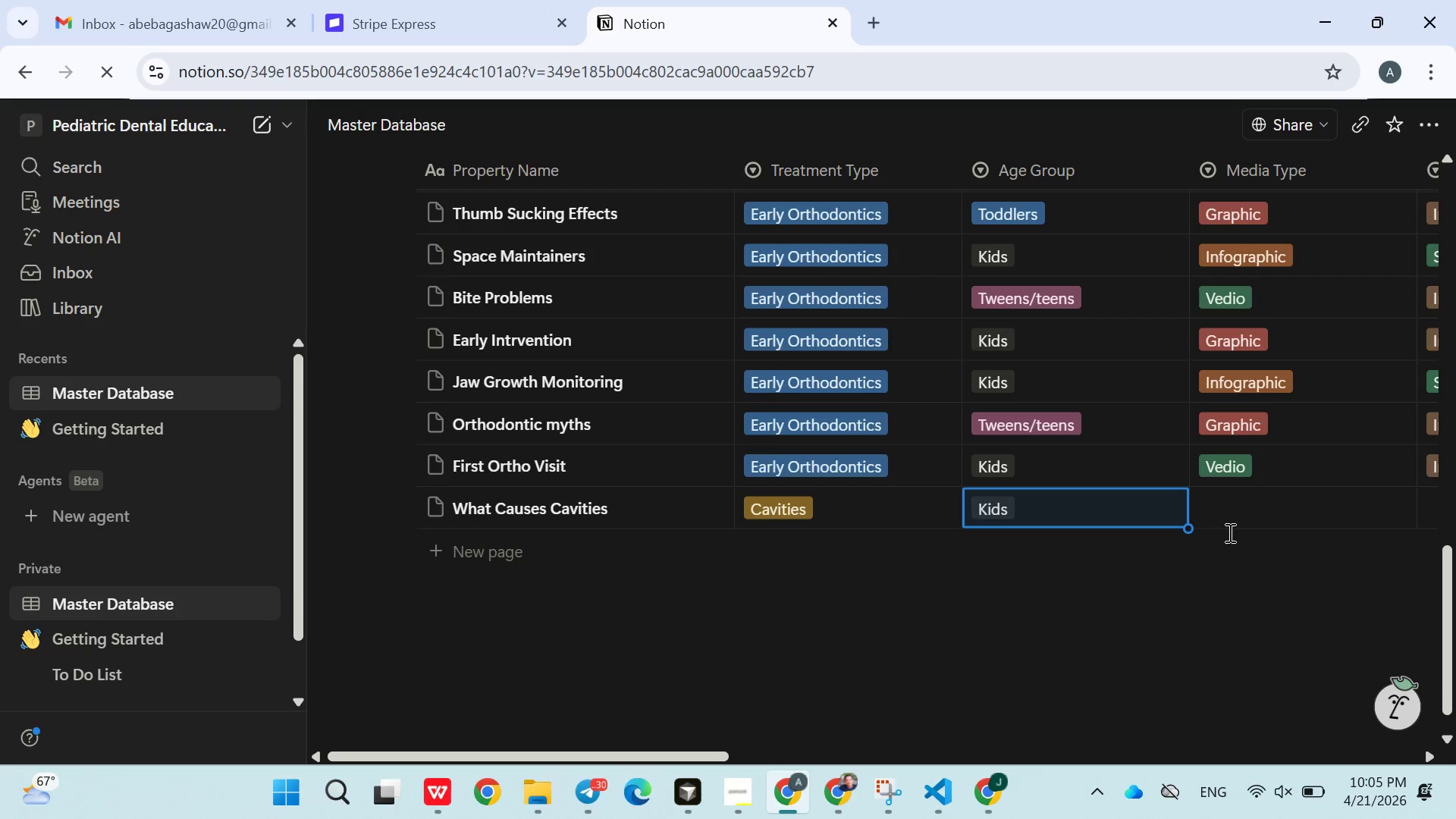 
left_click([1237, 513])
 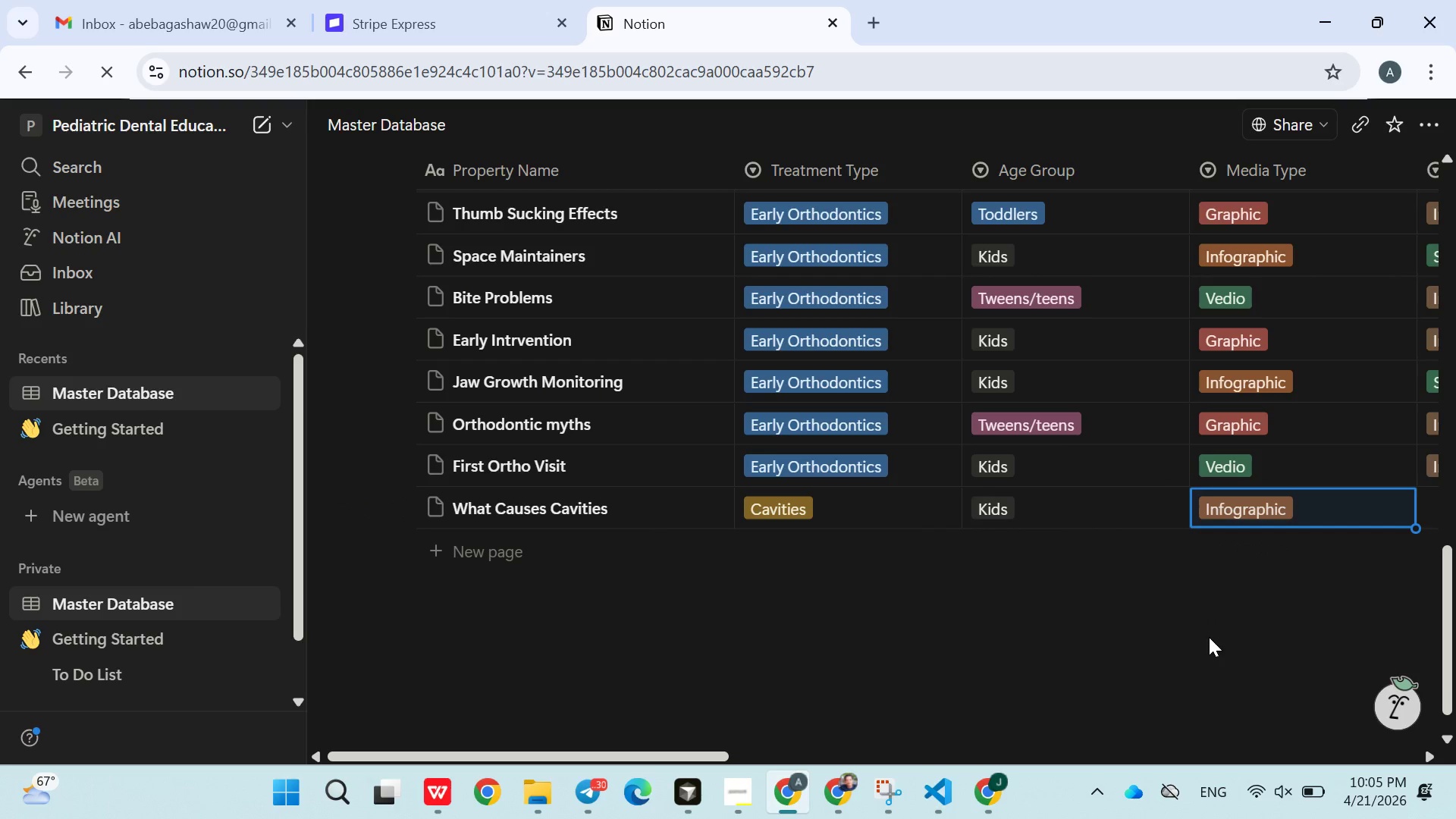 
double_click([1099, 693])
 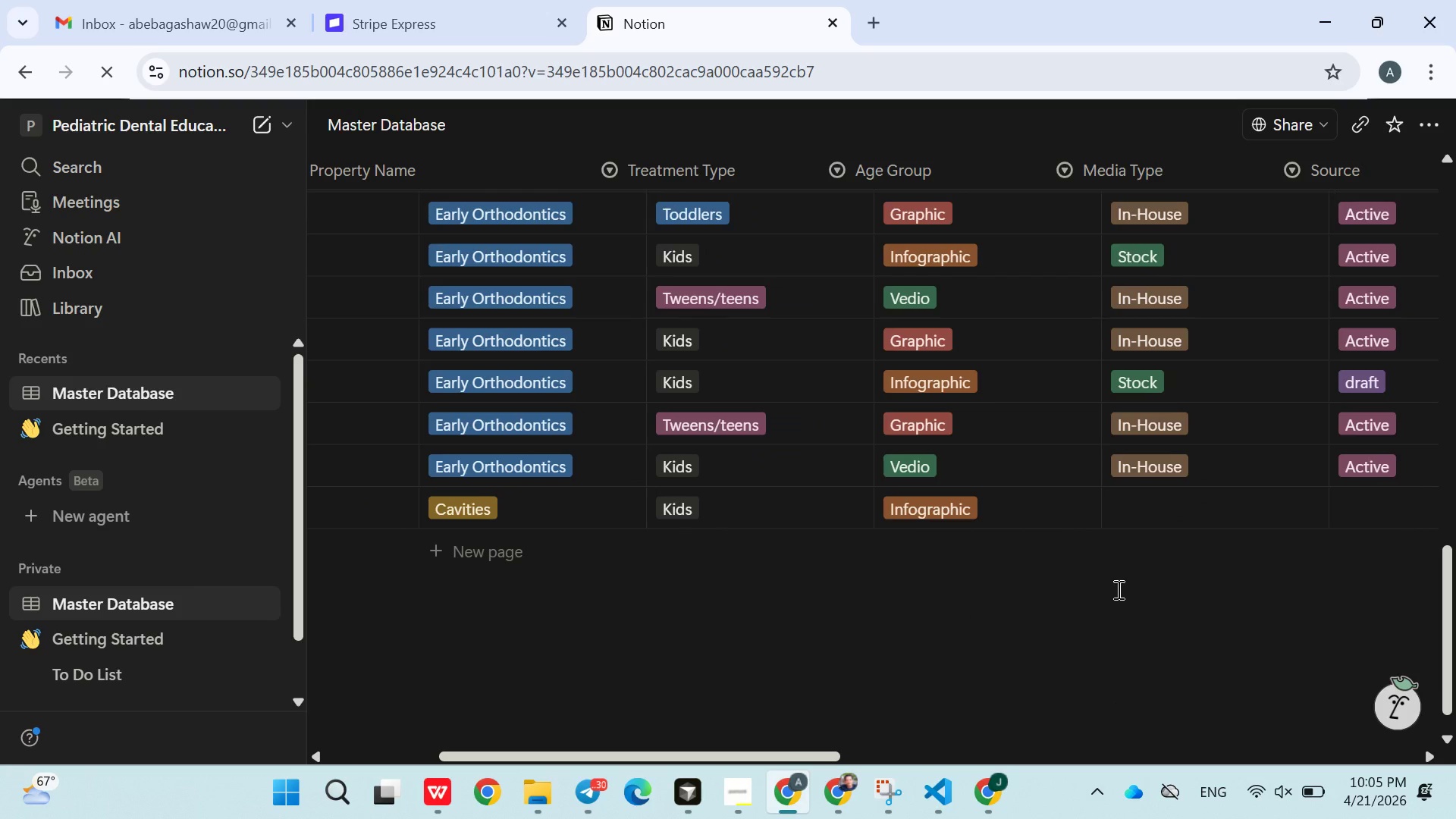 
left_click([1168, 511])
 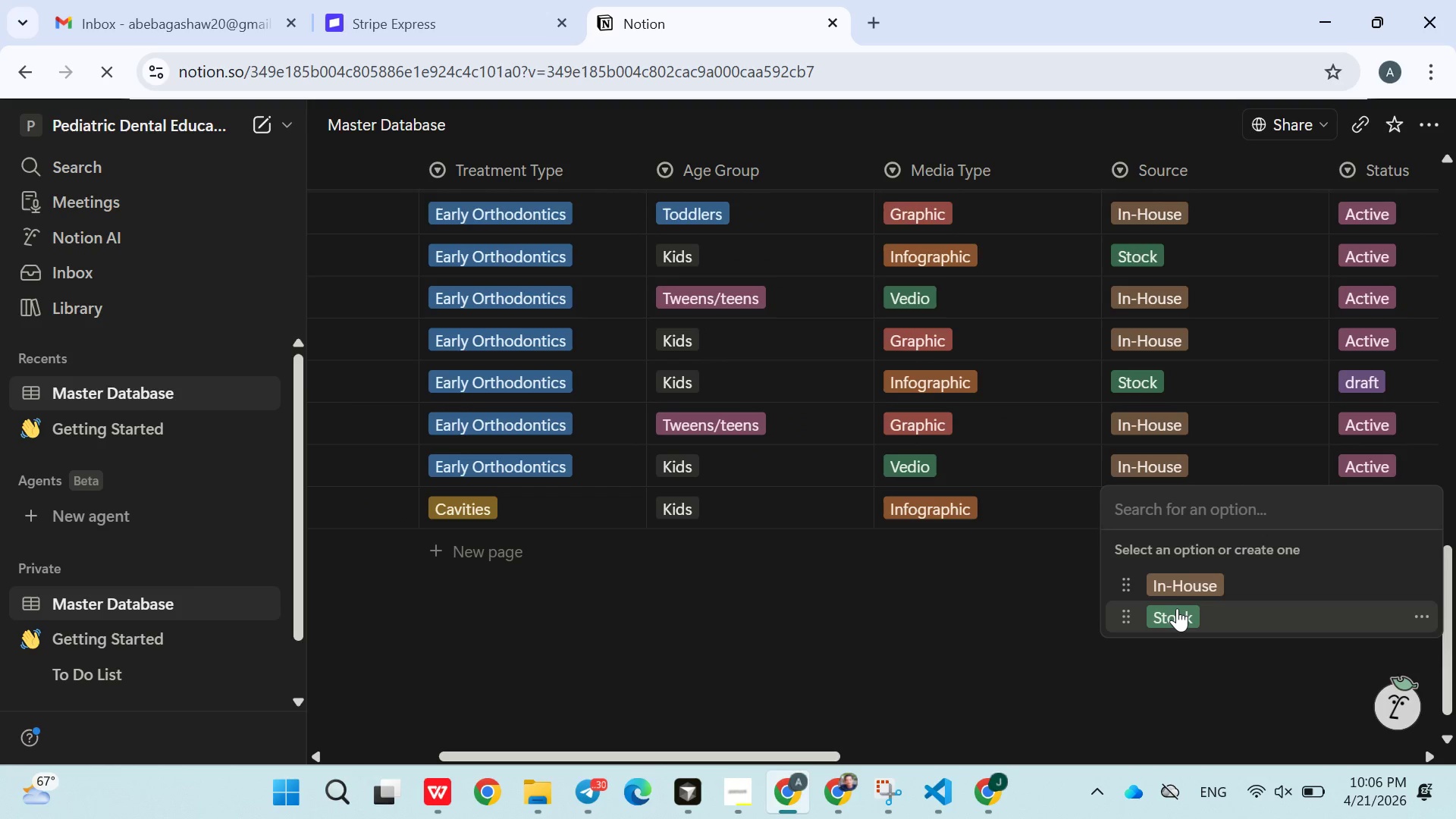 
left_click([1177, 609])
 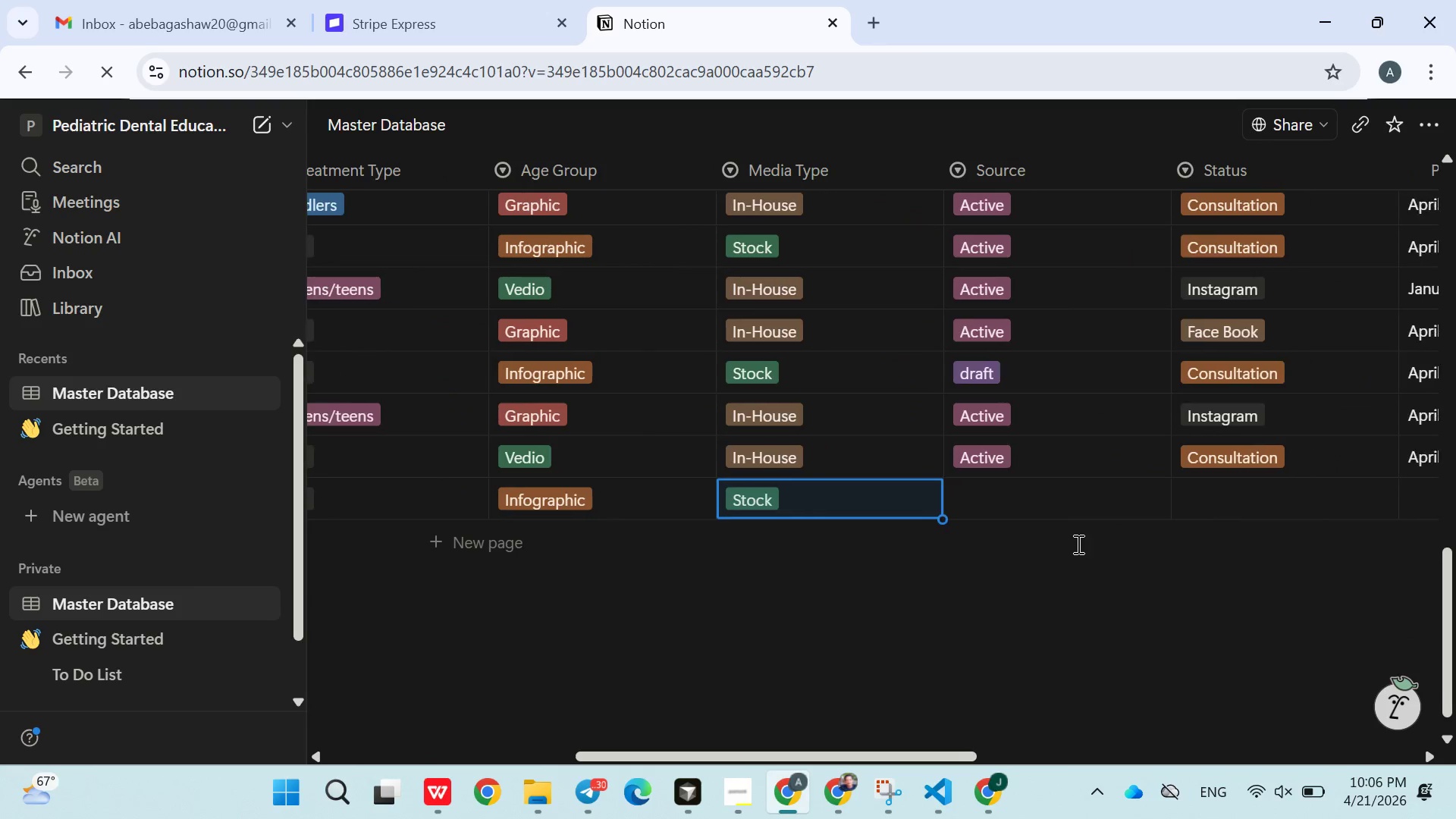 
left_click([998, 495])
 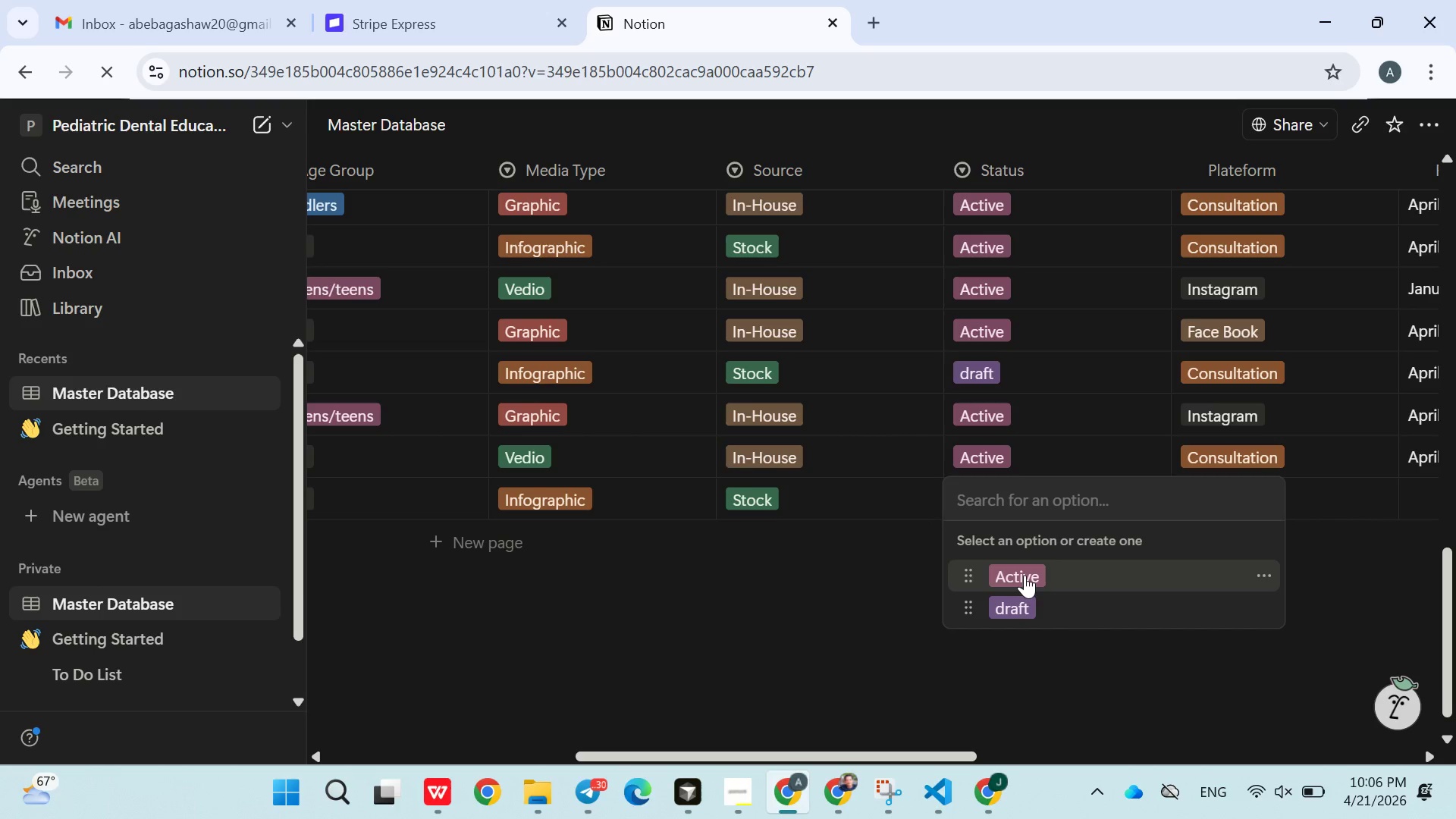 
left_click([1025, 575])
 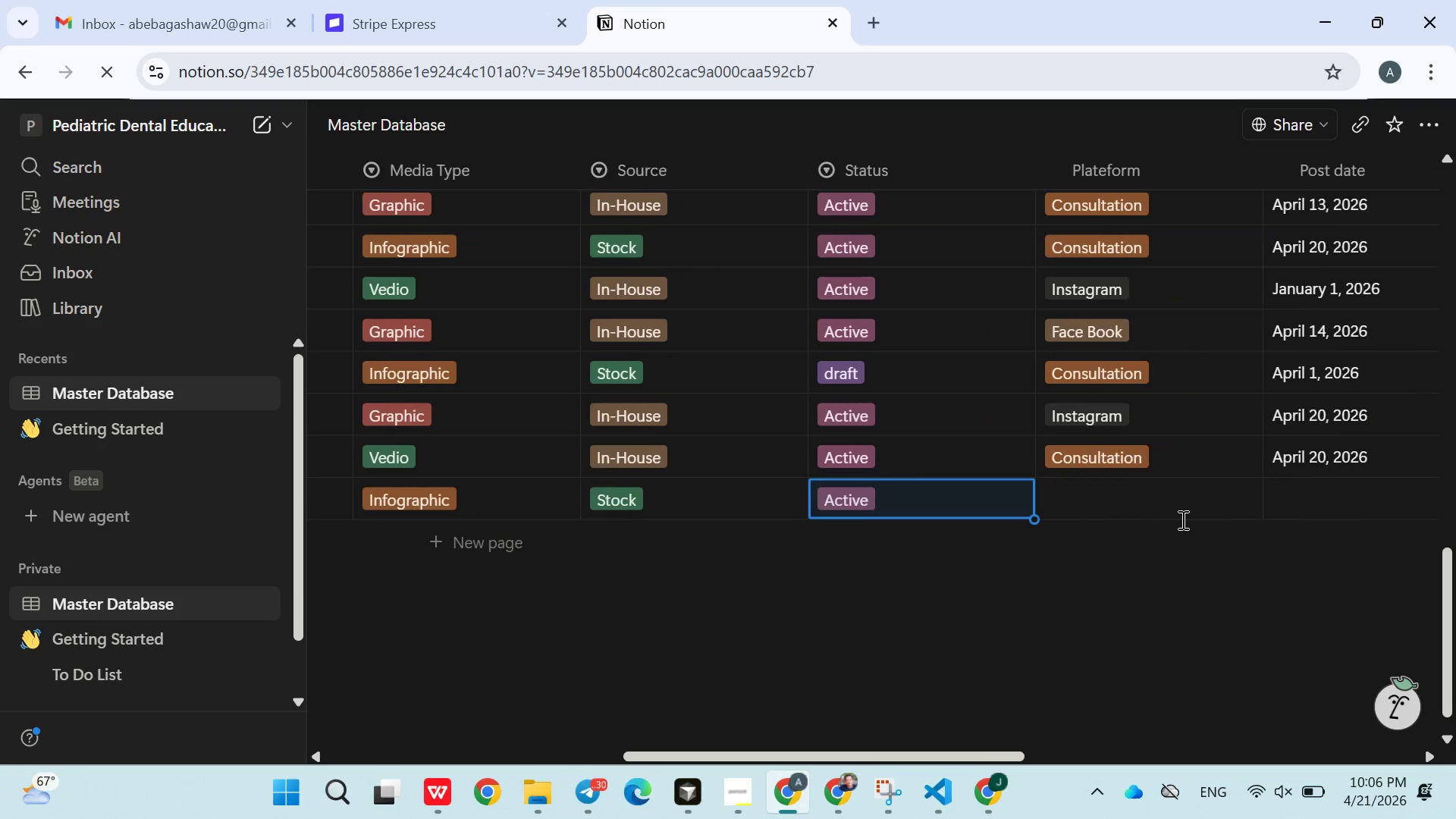 
left_click([1128, 495])
 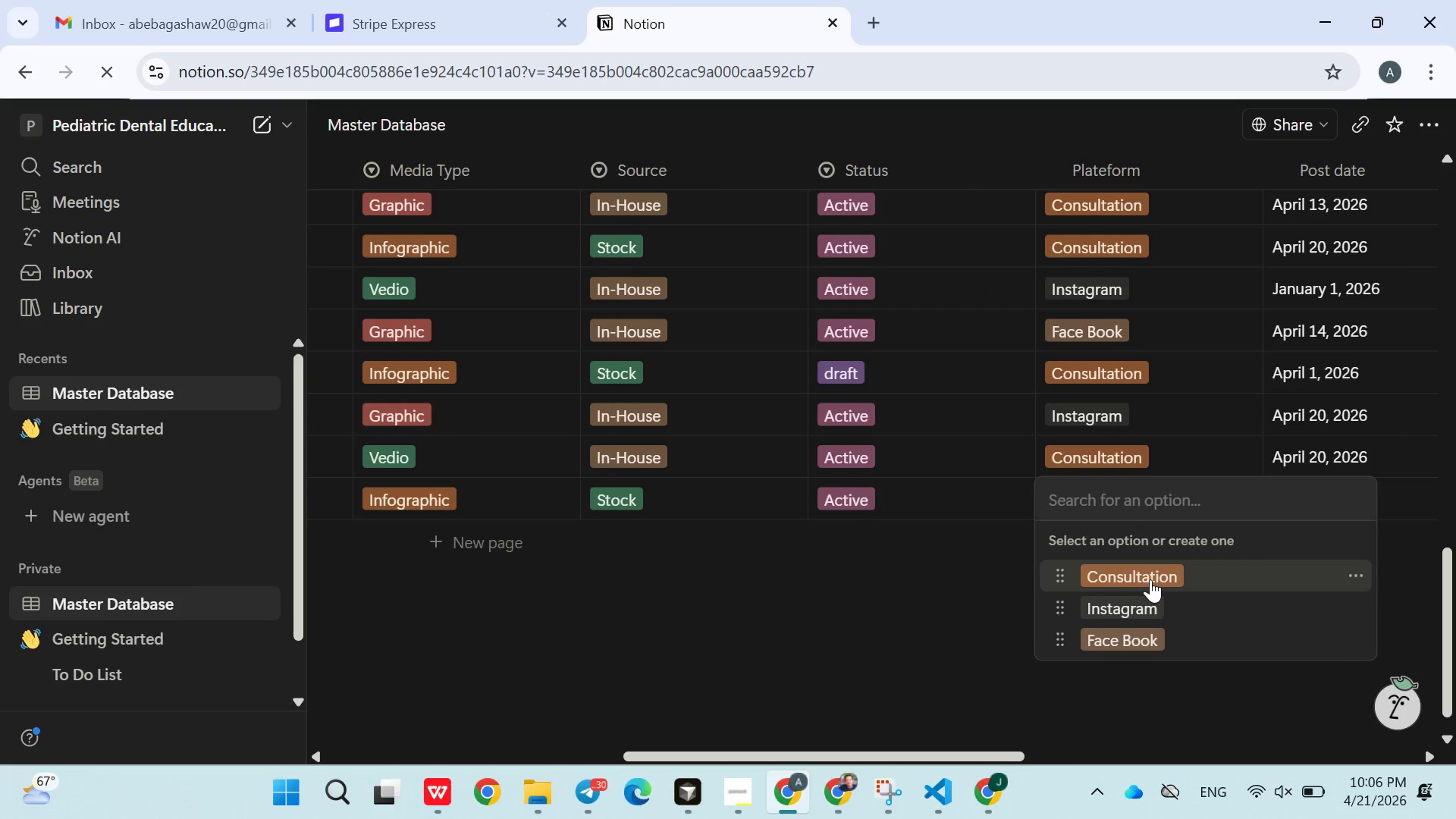 
left_click([1147, 572])
 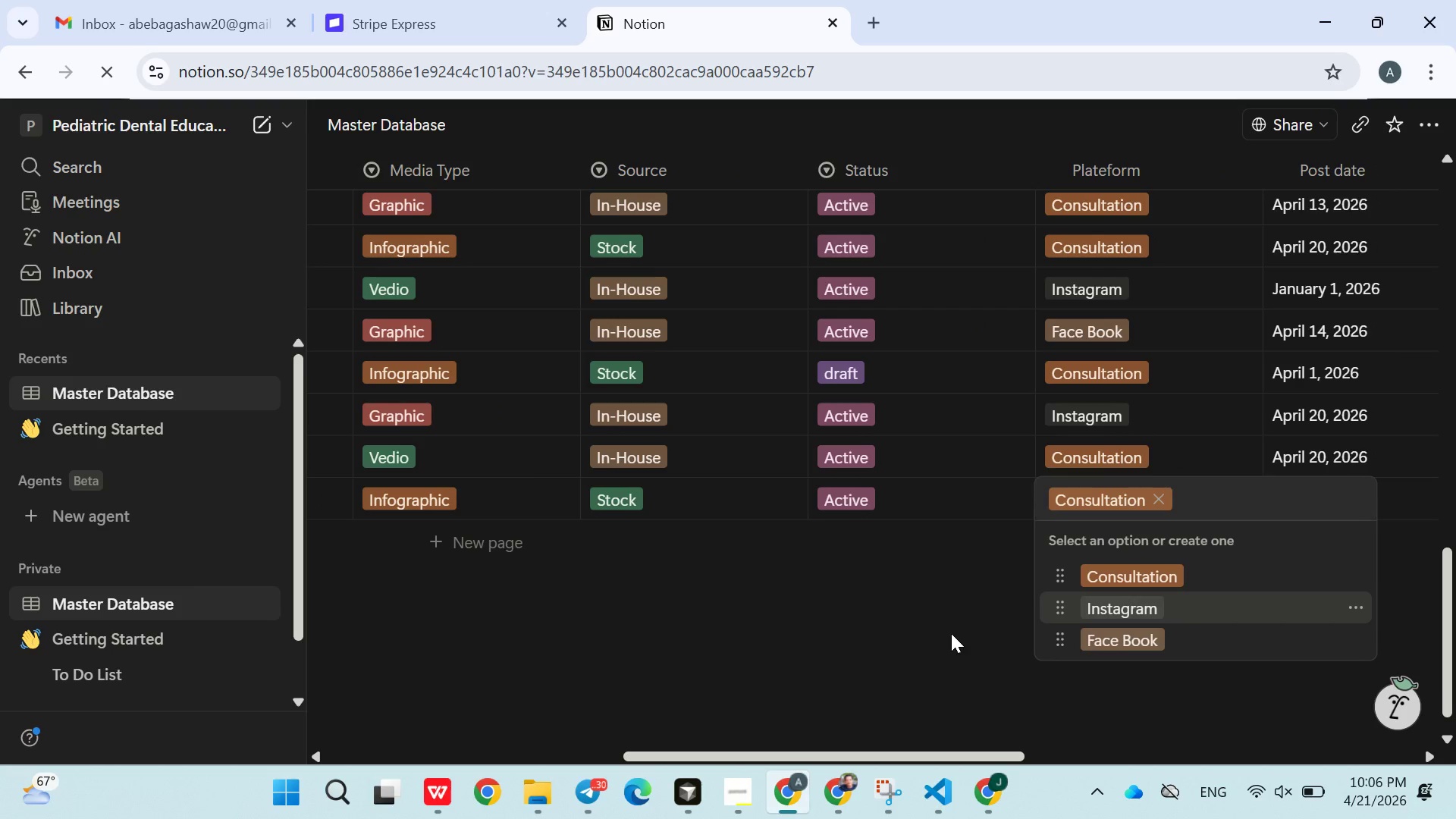 
left_click([896, 652])
 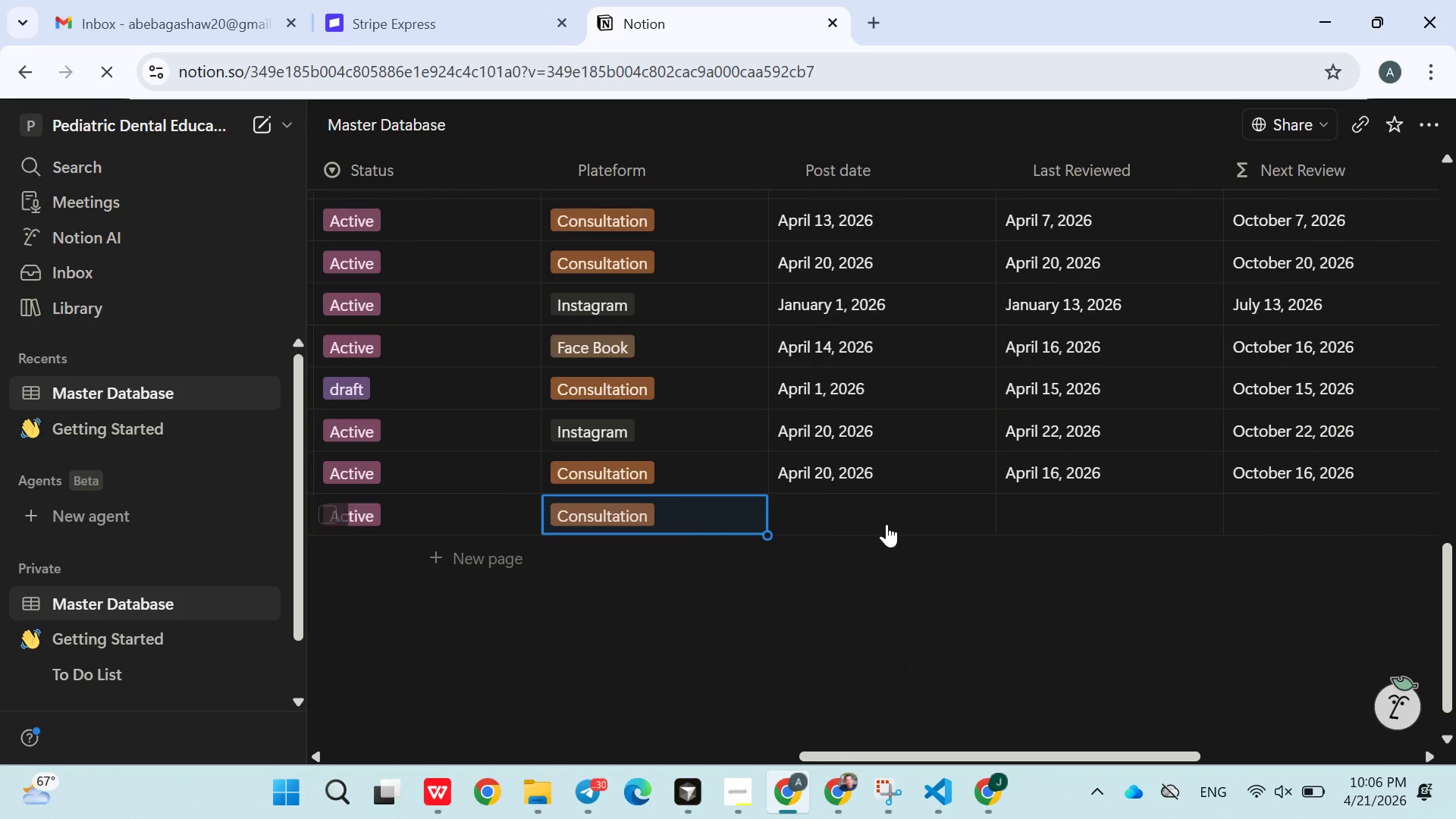 
left_click([866, 526])
 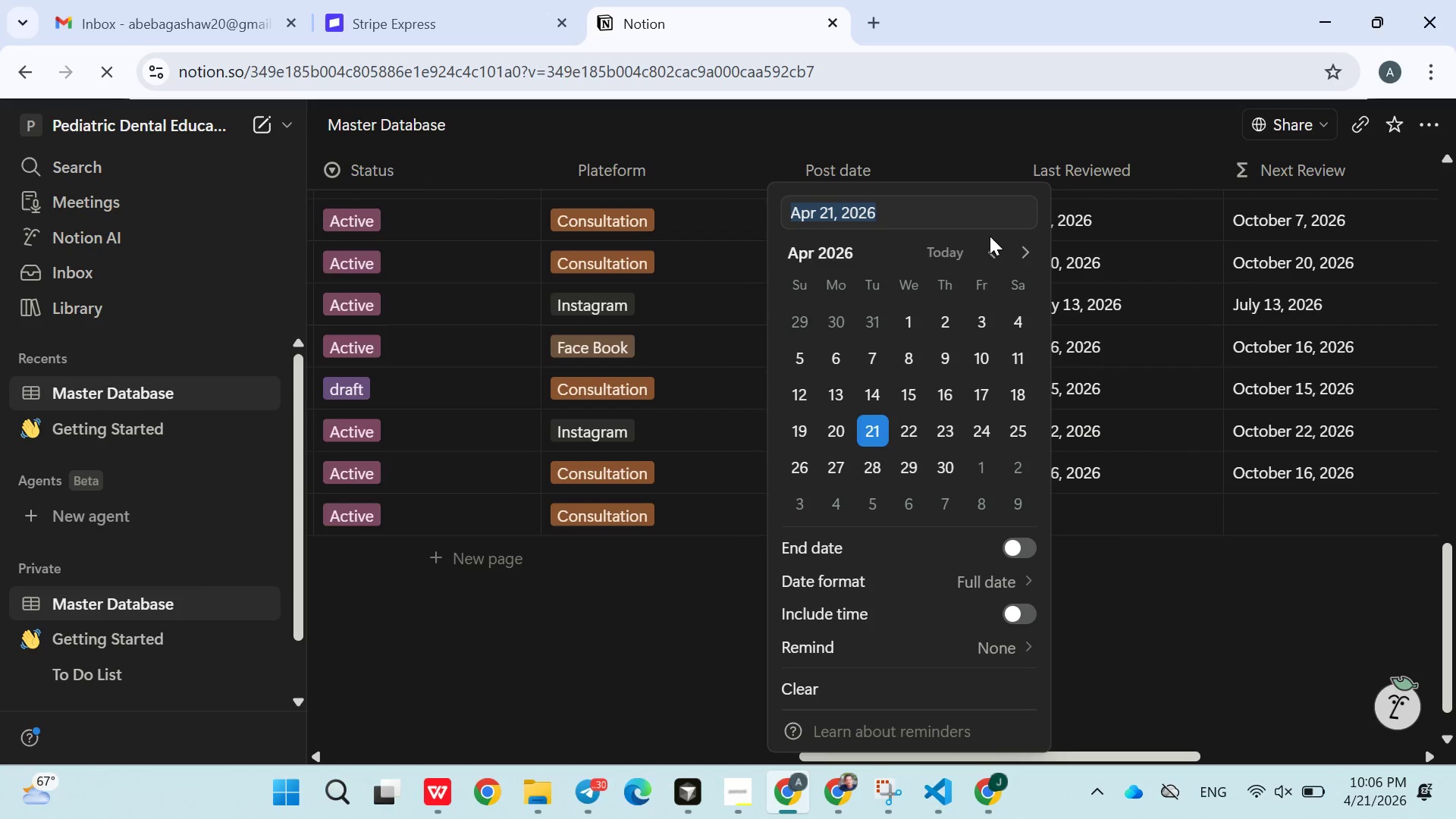 
left_click([999, 245])
 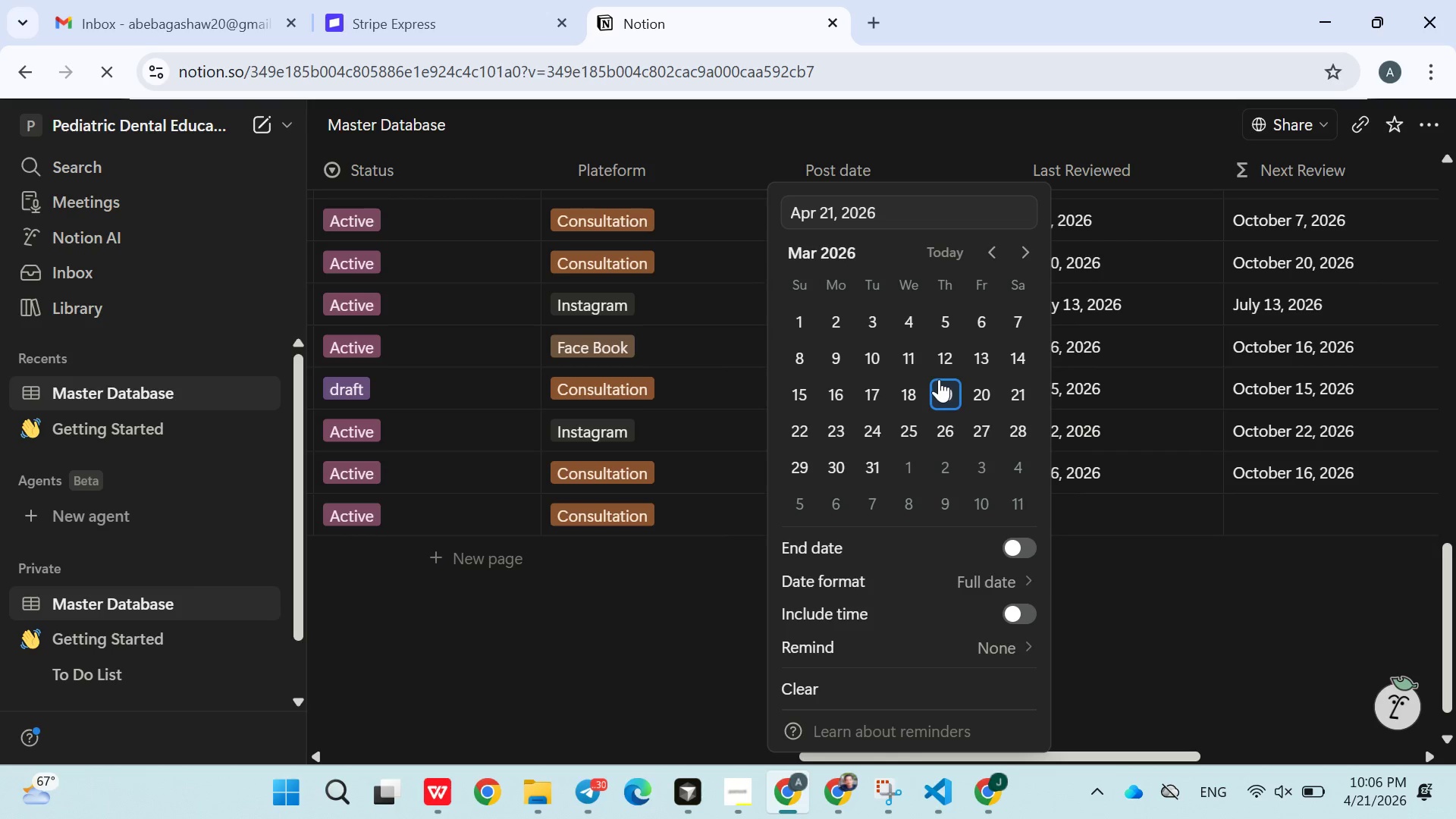 
left_click([938, 379])
 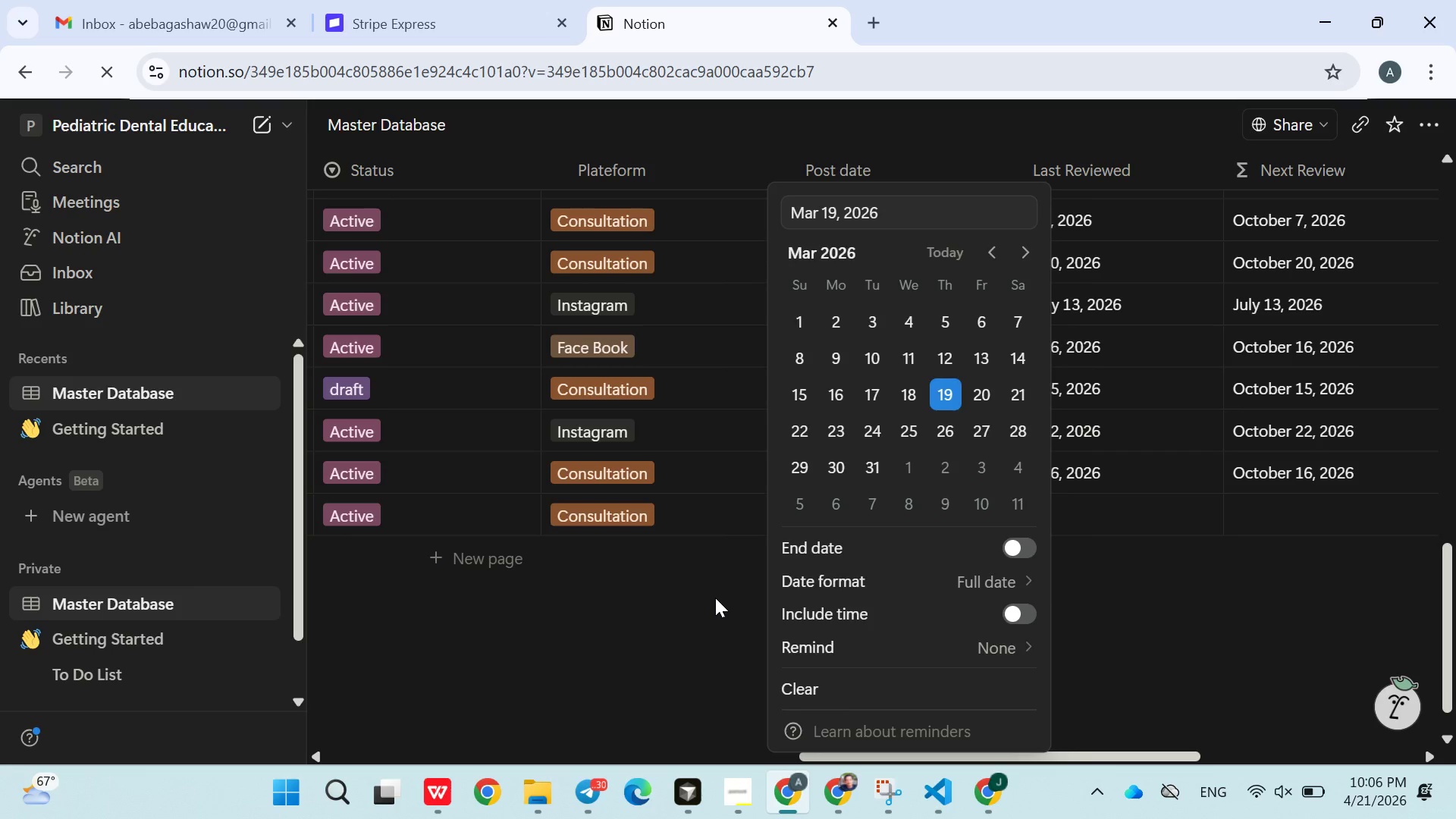 
left_click([714, 598])
 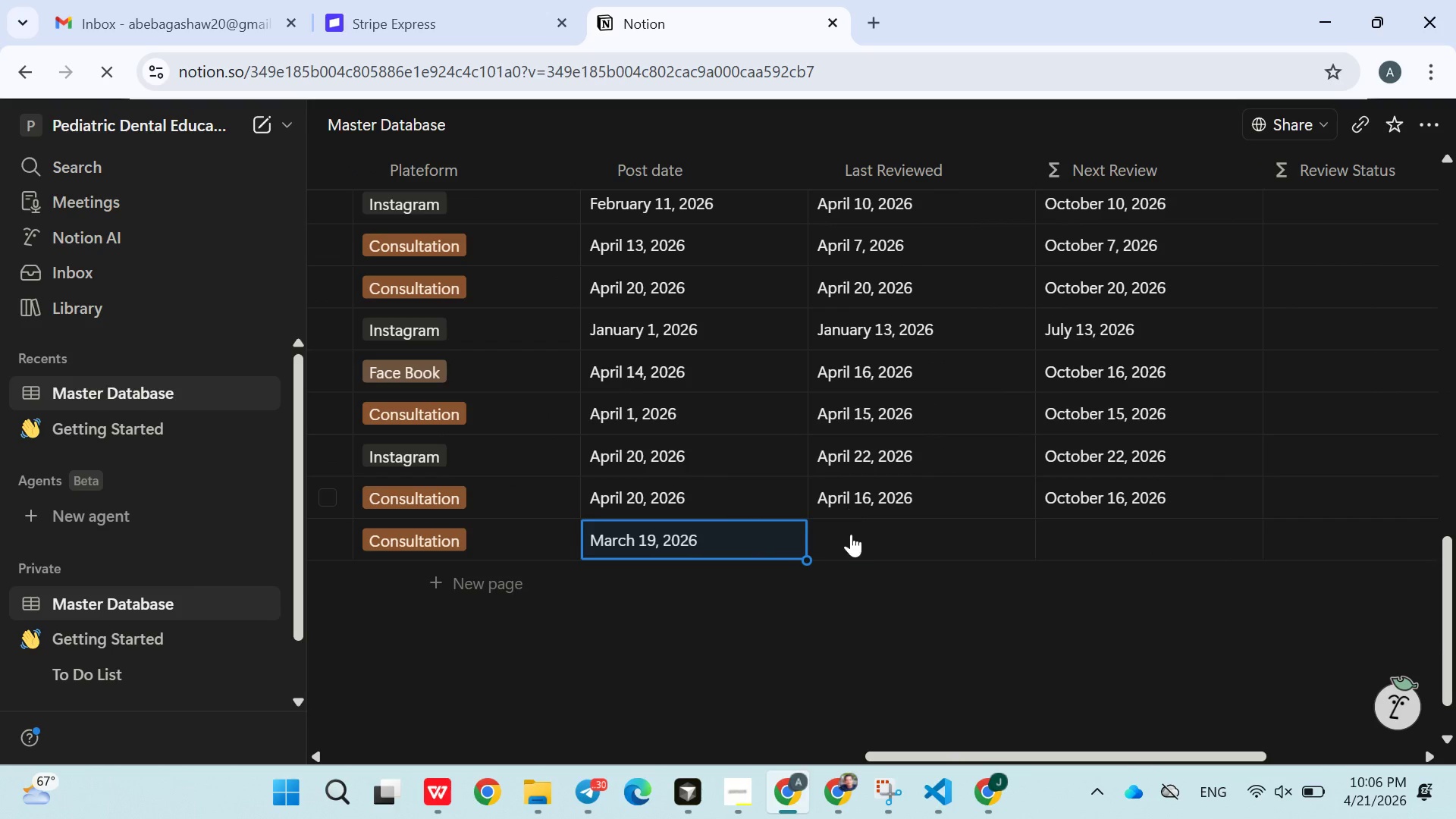 
left_click([851, 535])
 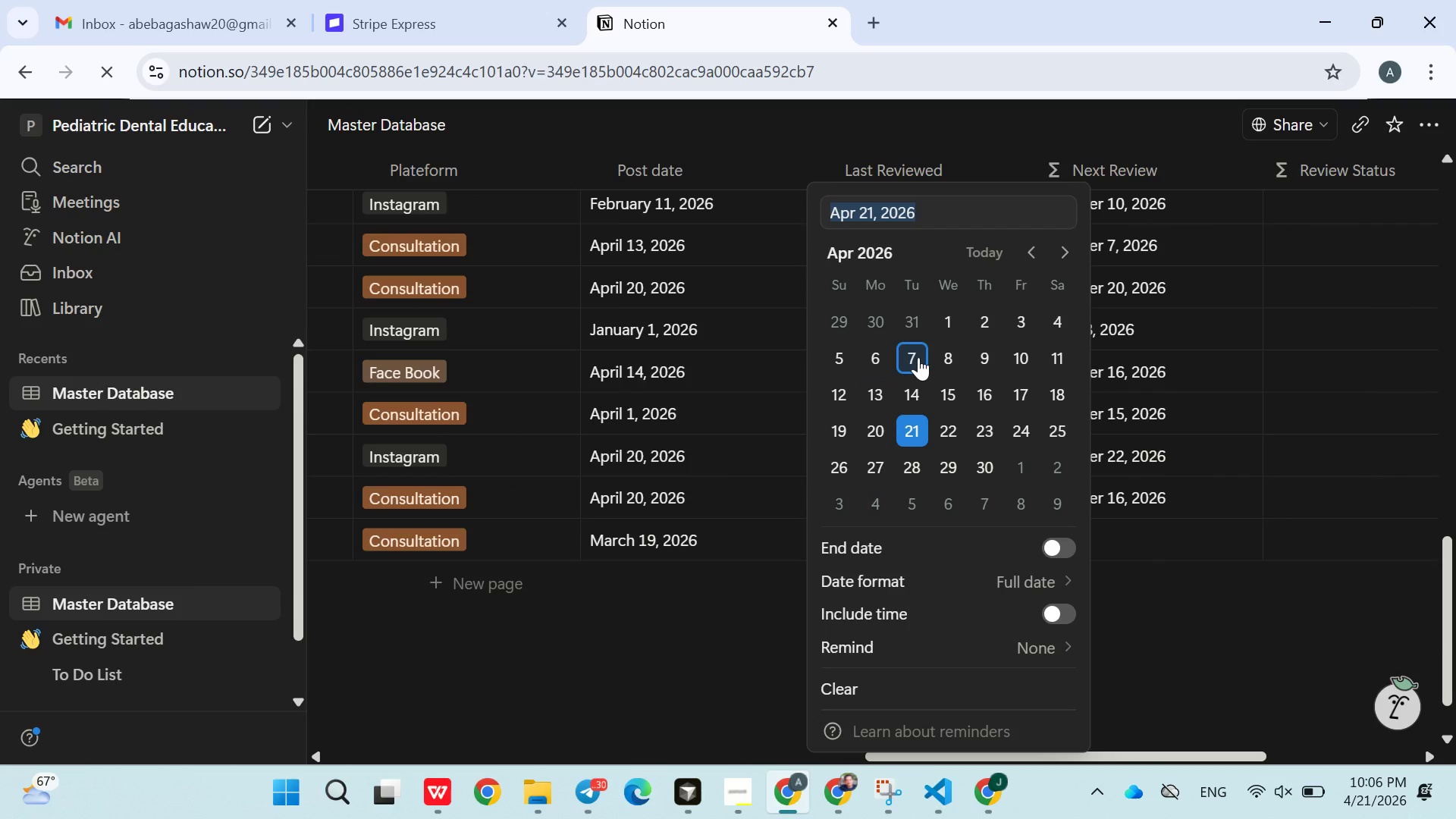 
left_click([919, 357])
 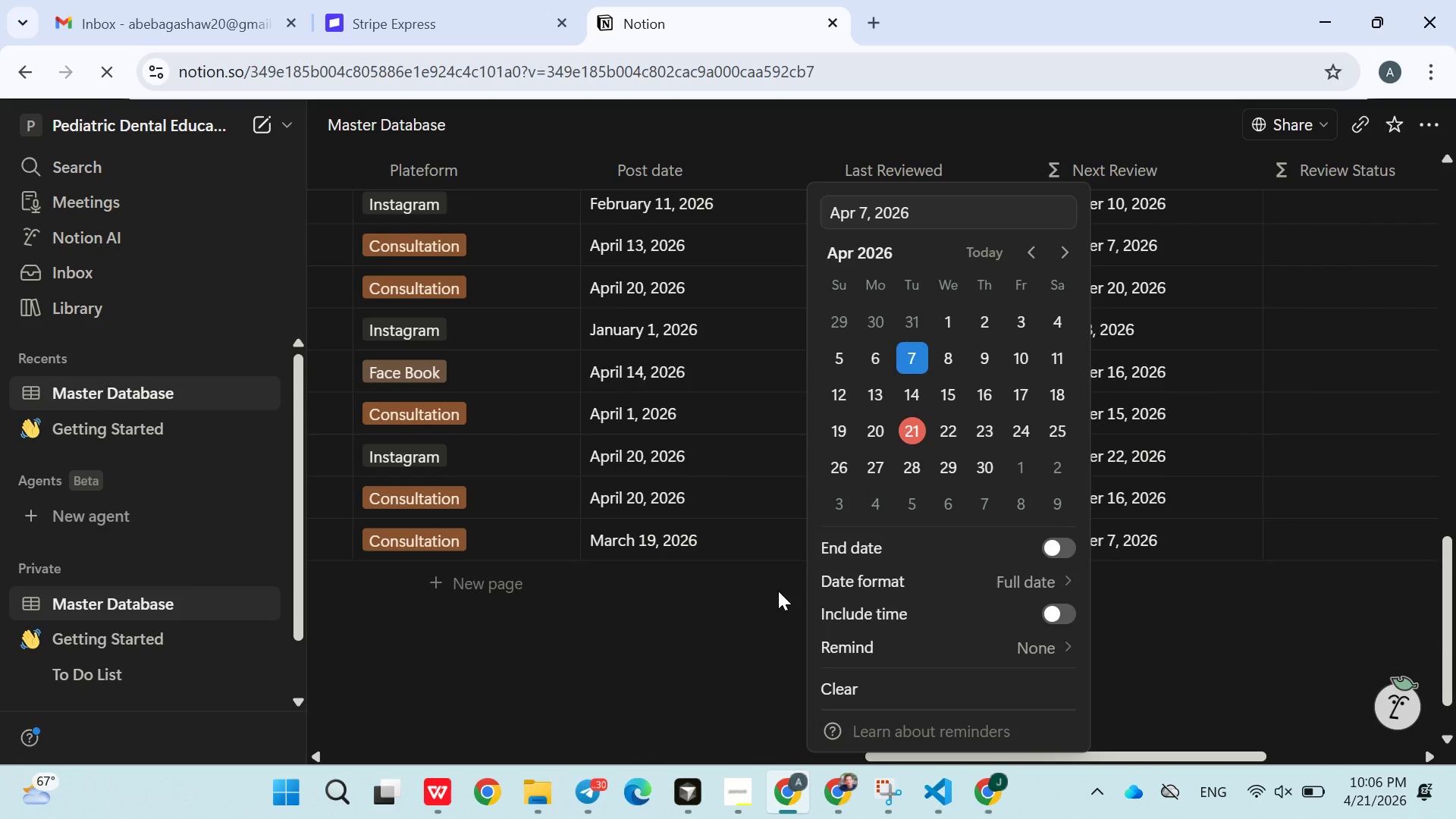 
left_click([778, 591])
 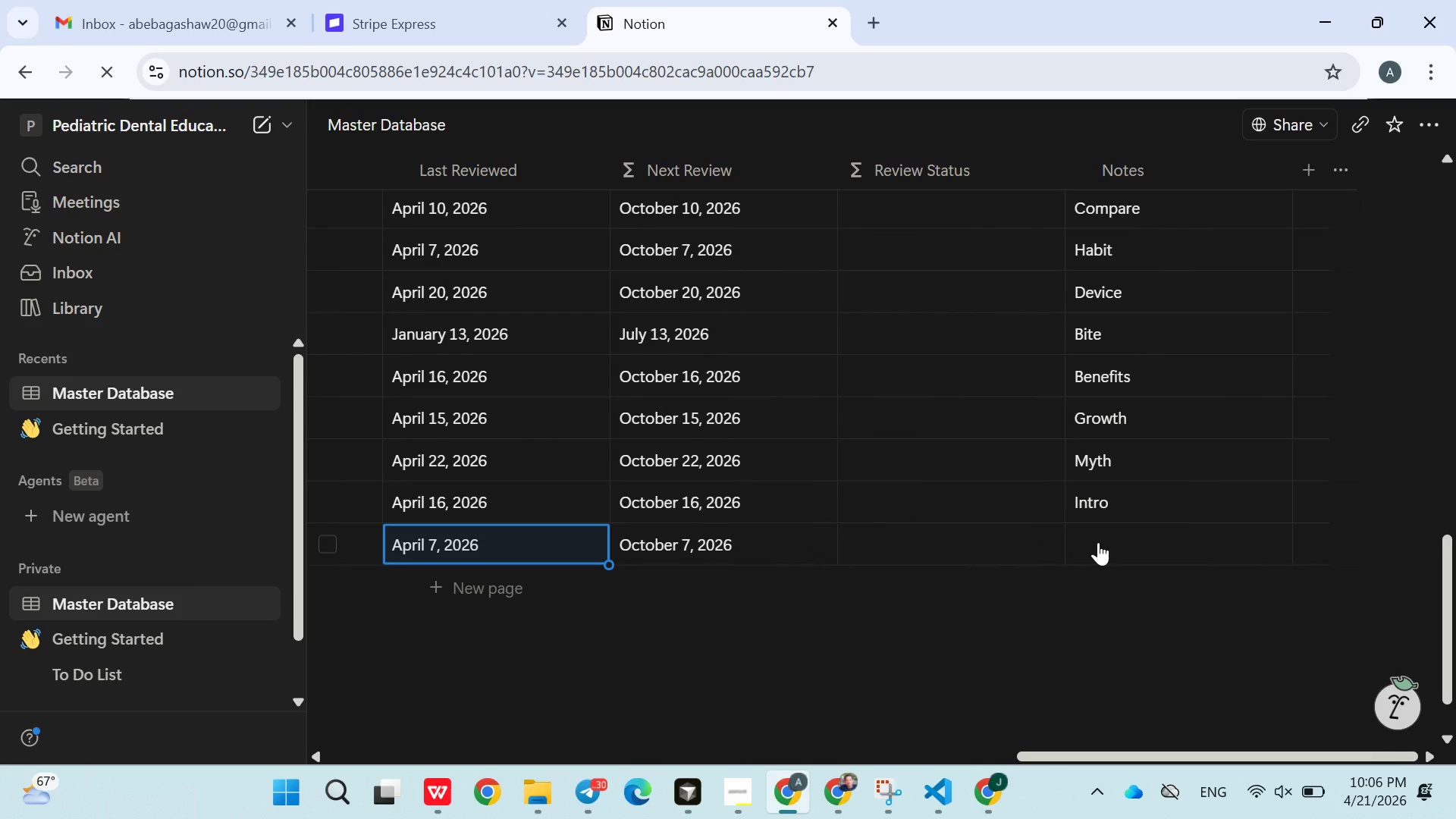 
left_click([1112, 544])
 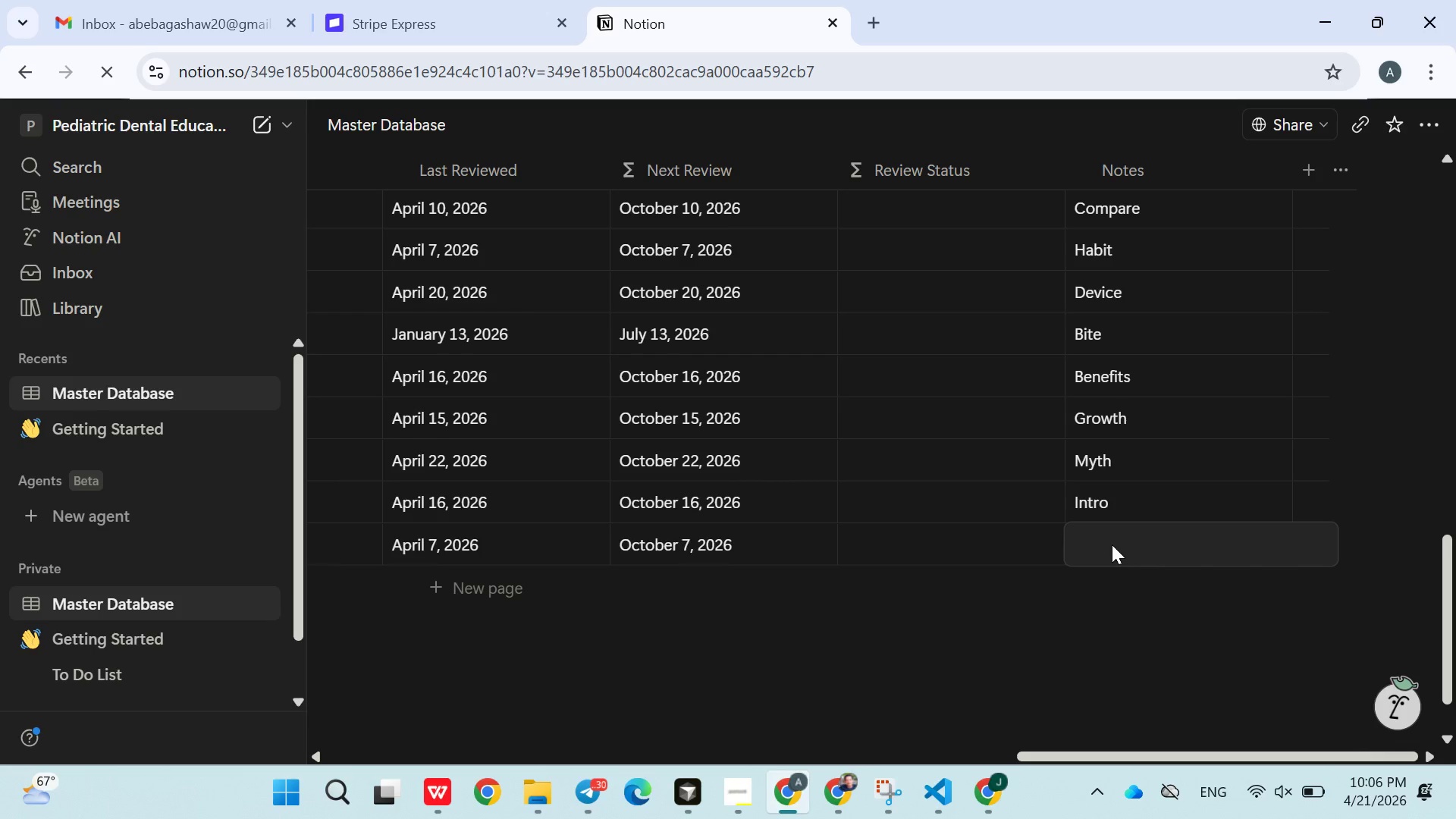 
type(Cause)
 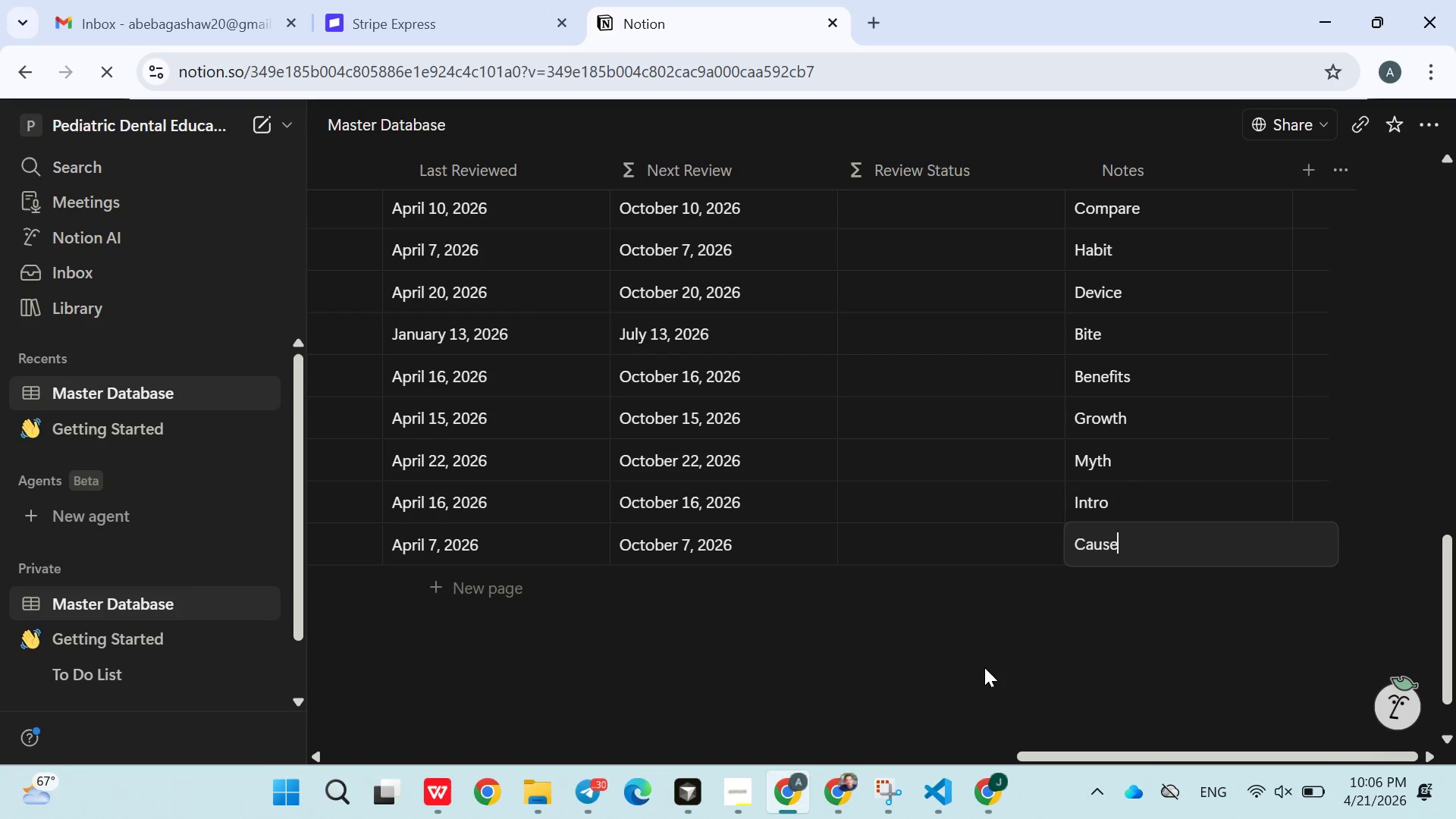 
left_click([984, 668])
 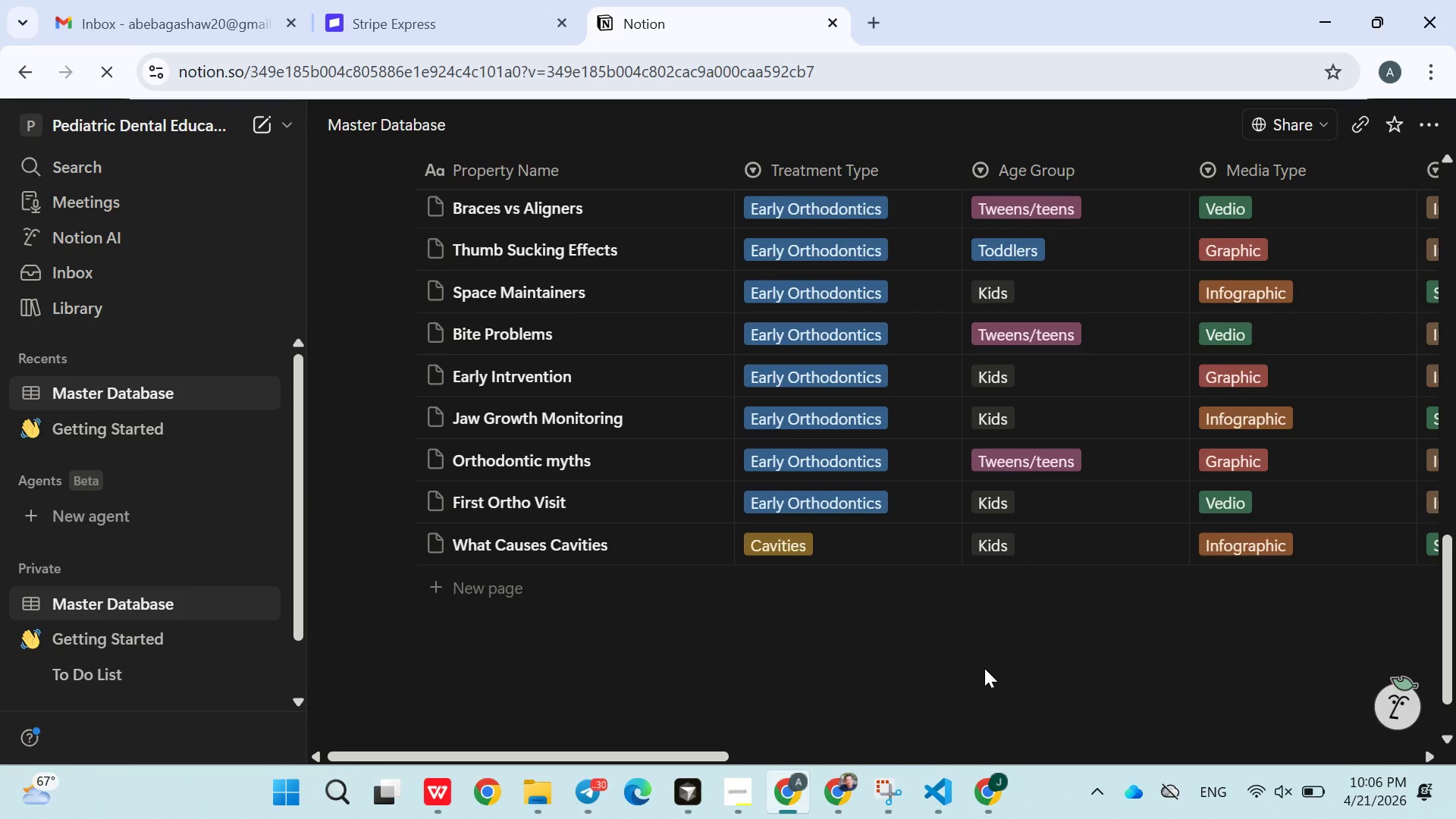 
left_click([984, 668])
 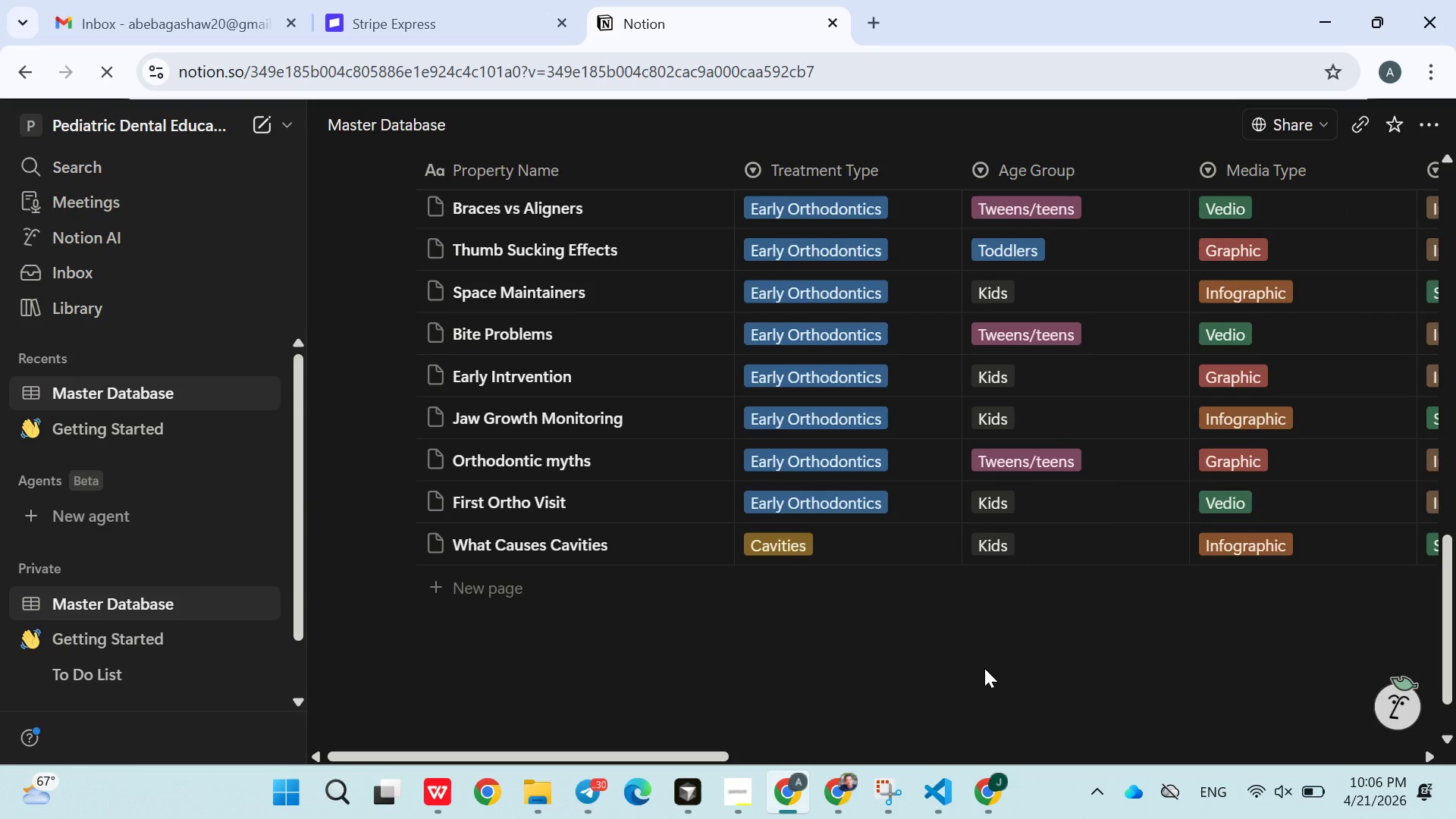 
left_click_drag(start_coordinate=[984, 668], to_coordinate=[513, 675])
 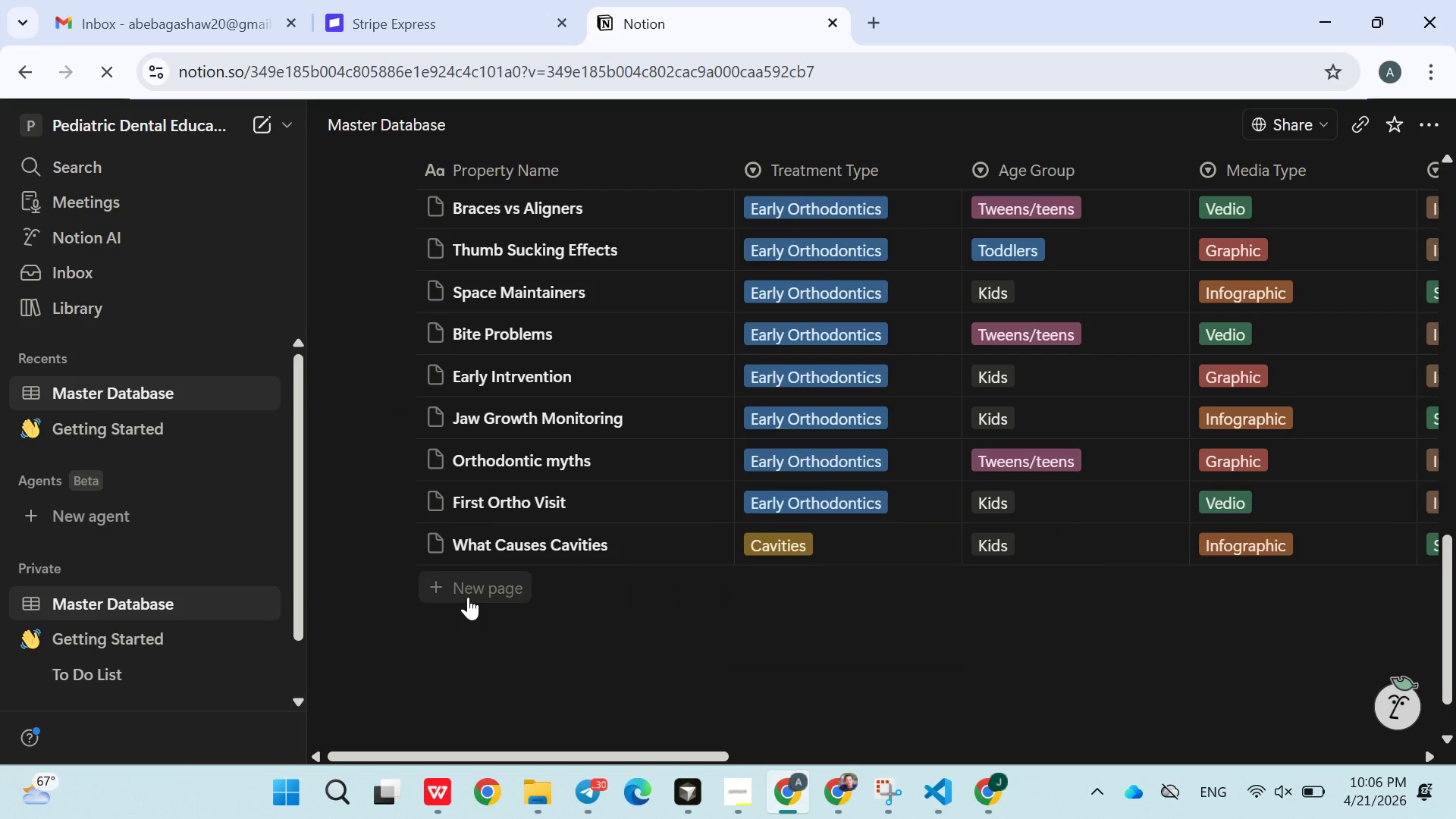 
left_click([513, 675])
 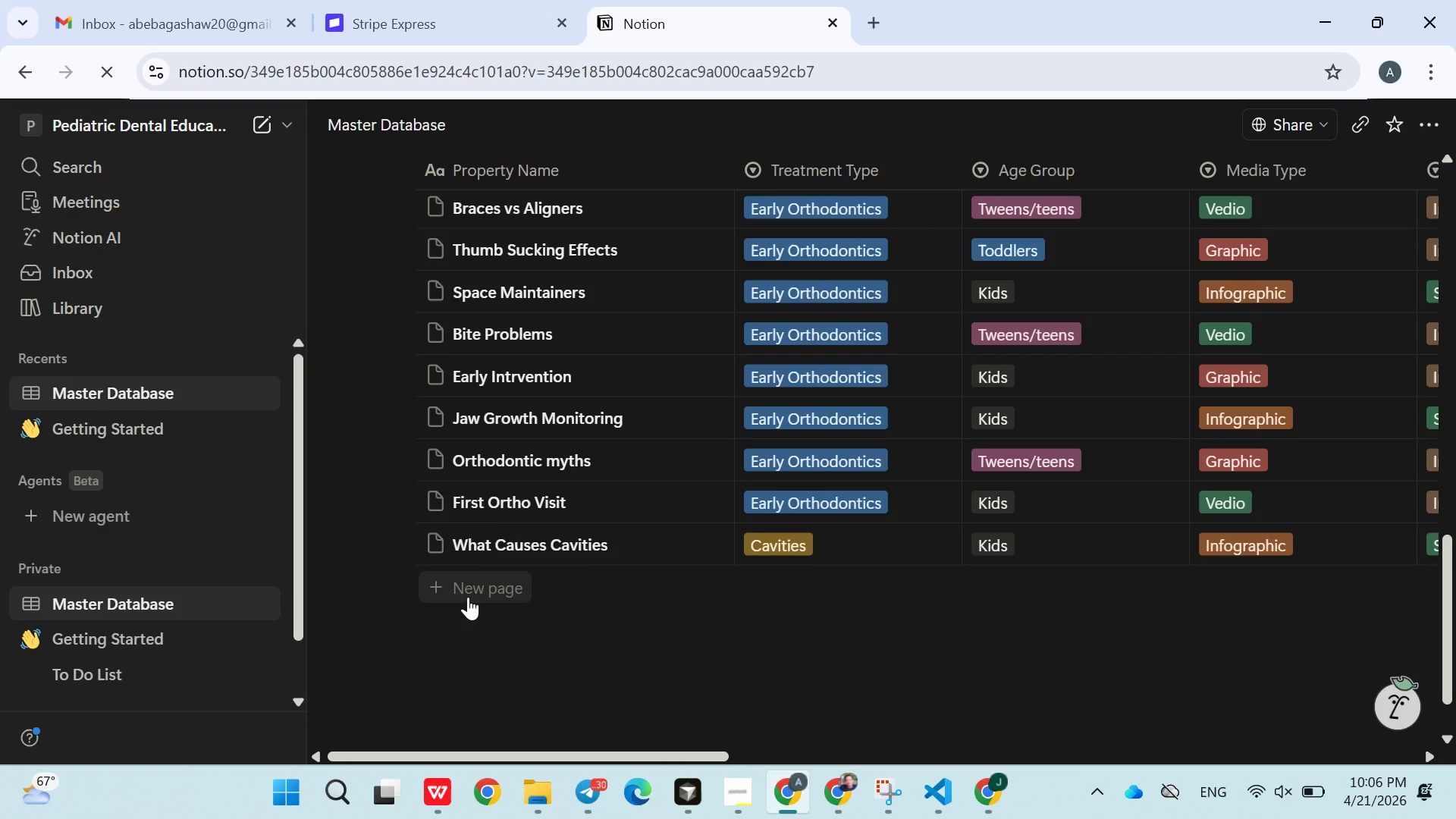 
left_click([466, 597])
 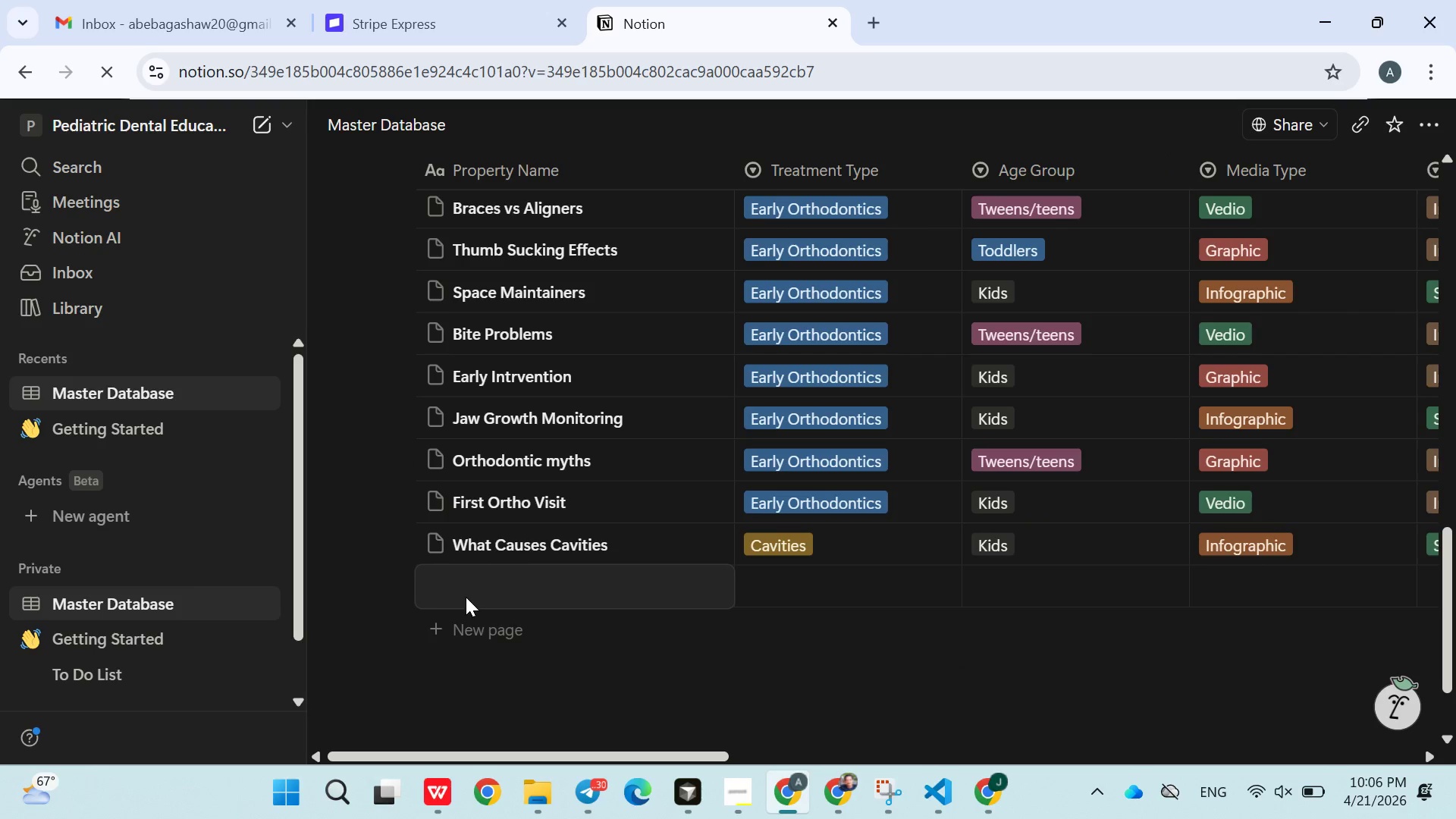 
type(Suger )
 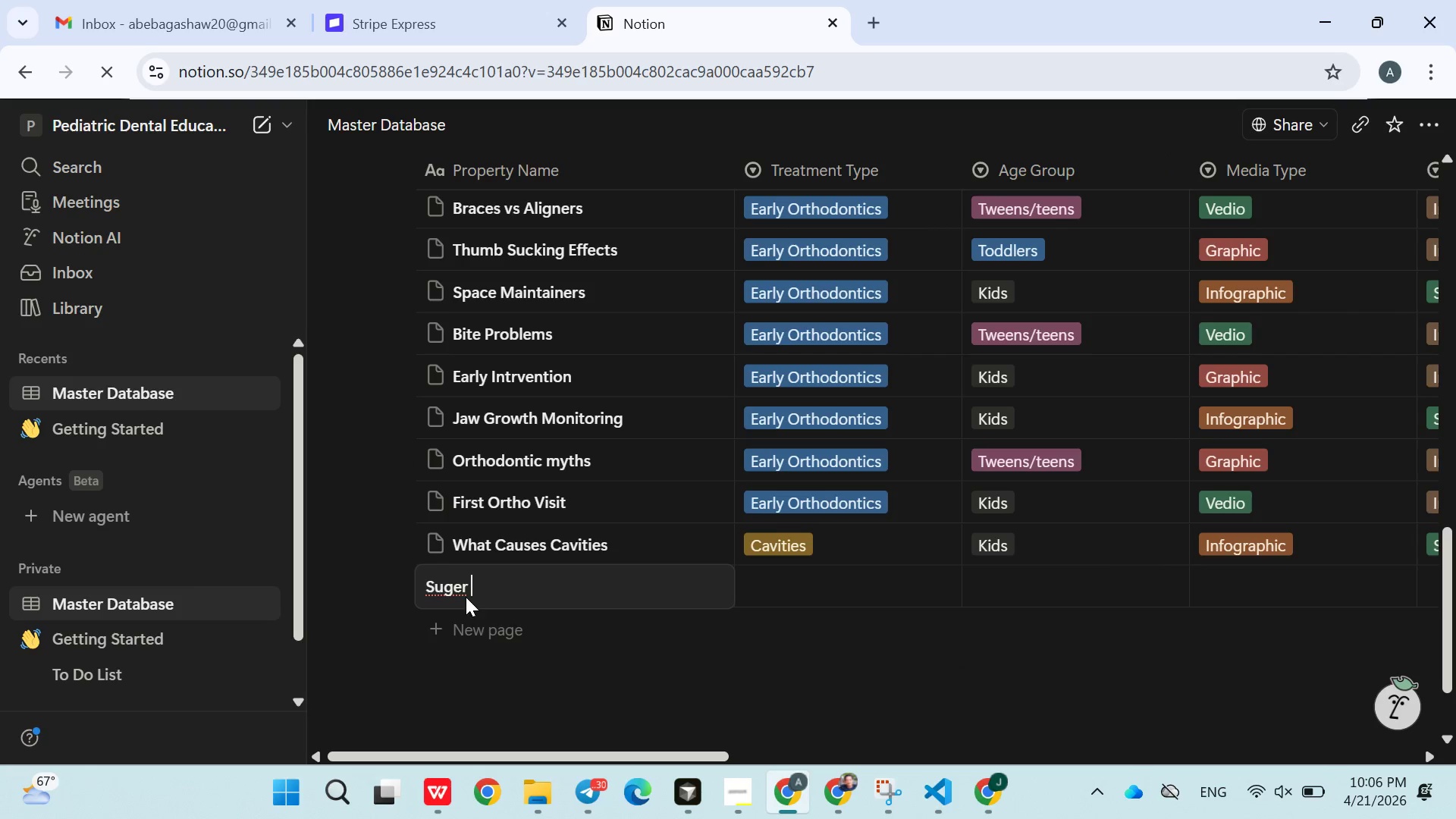 
type(& Teeth)
 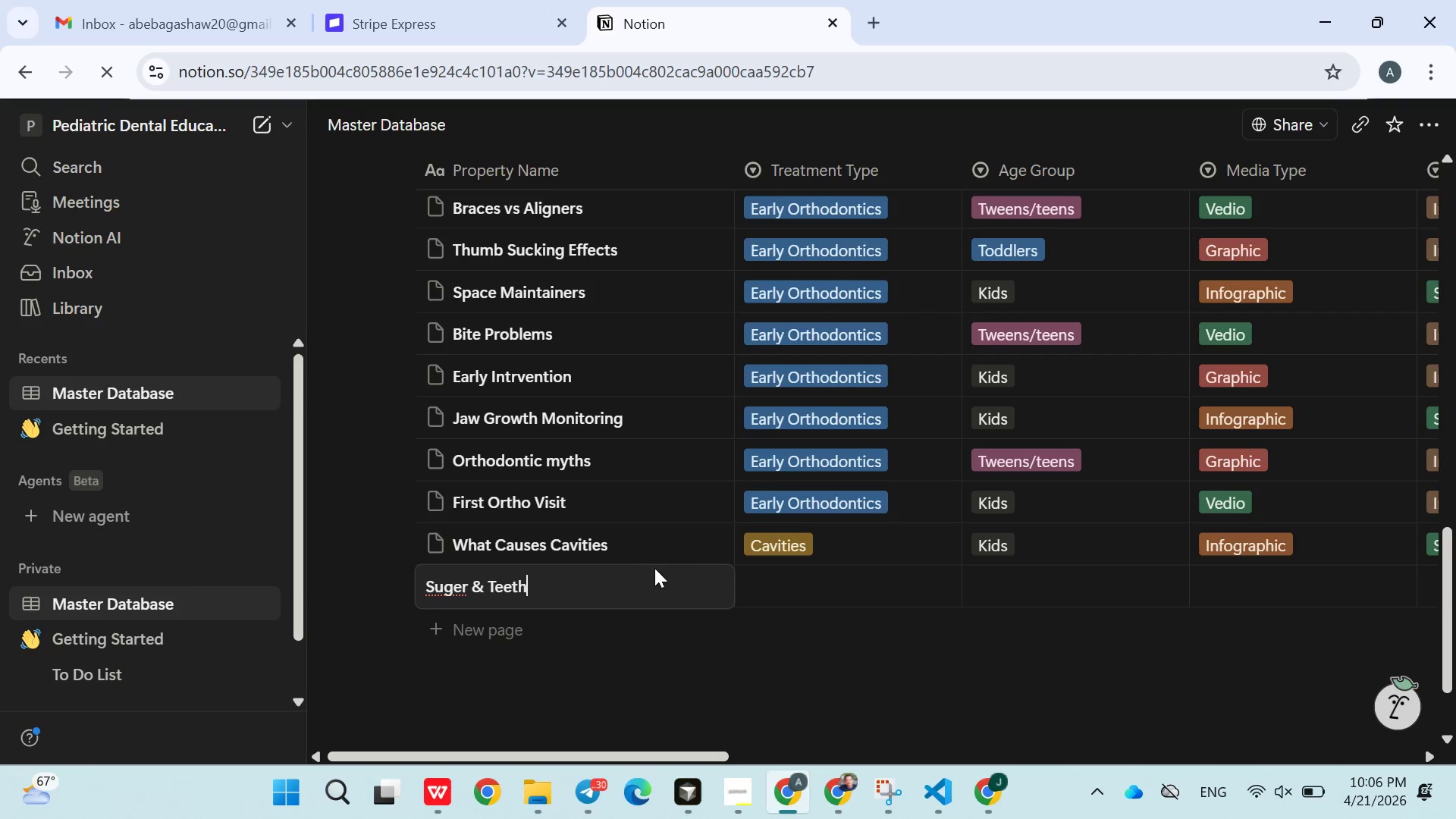 
left_click([782, 583])
 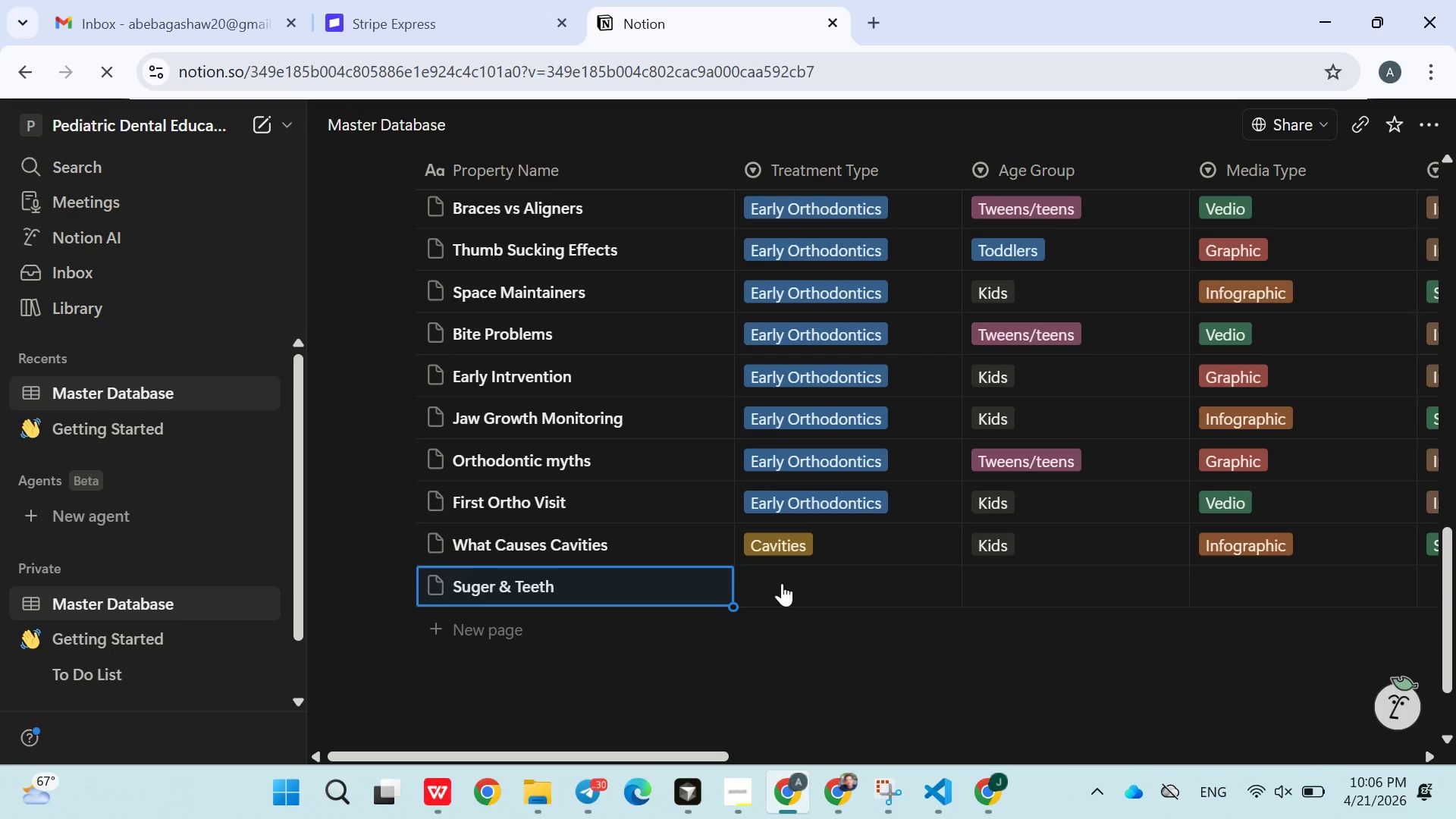 
left_click([782, 583])
 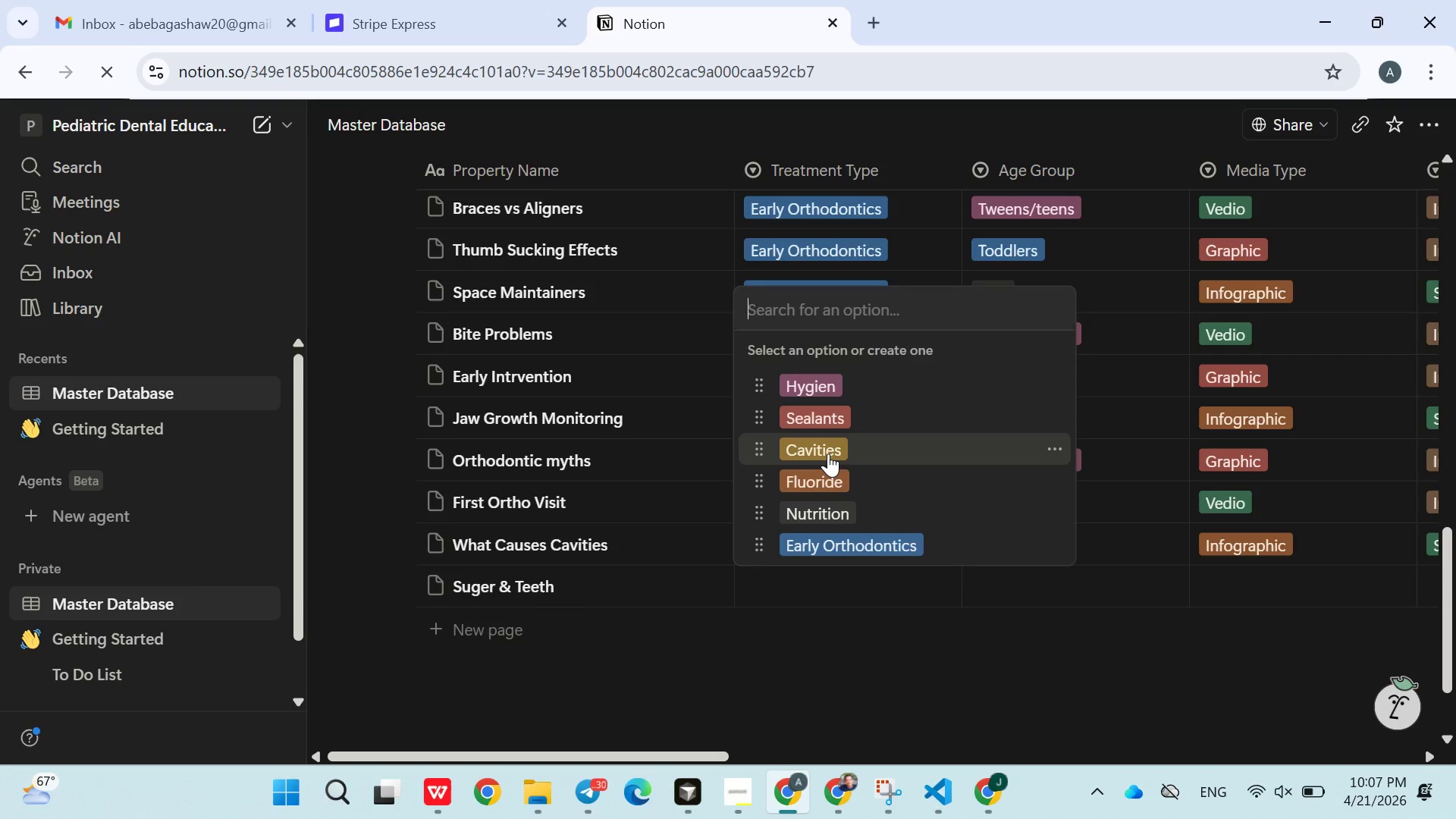 
left_click([828, 453])
 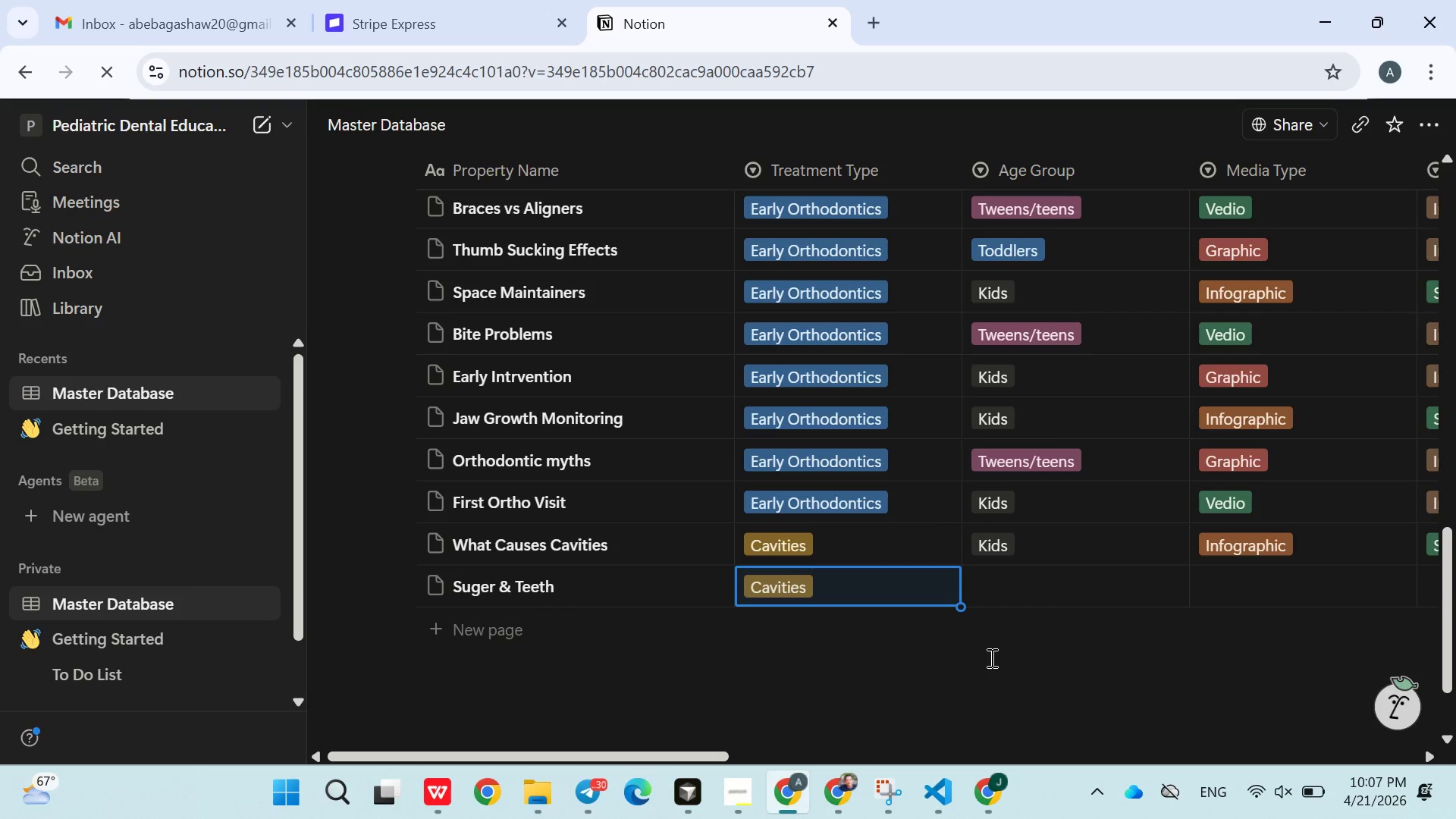 
left_click([992, 588])
 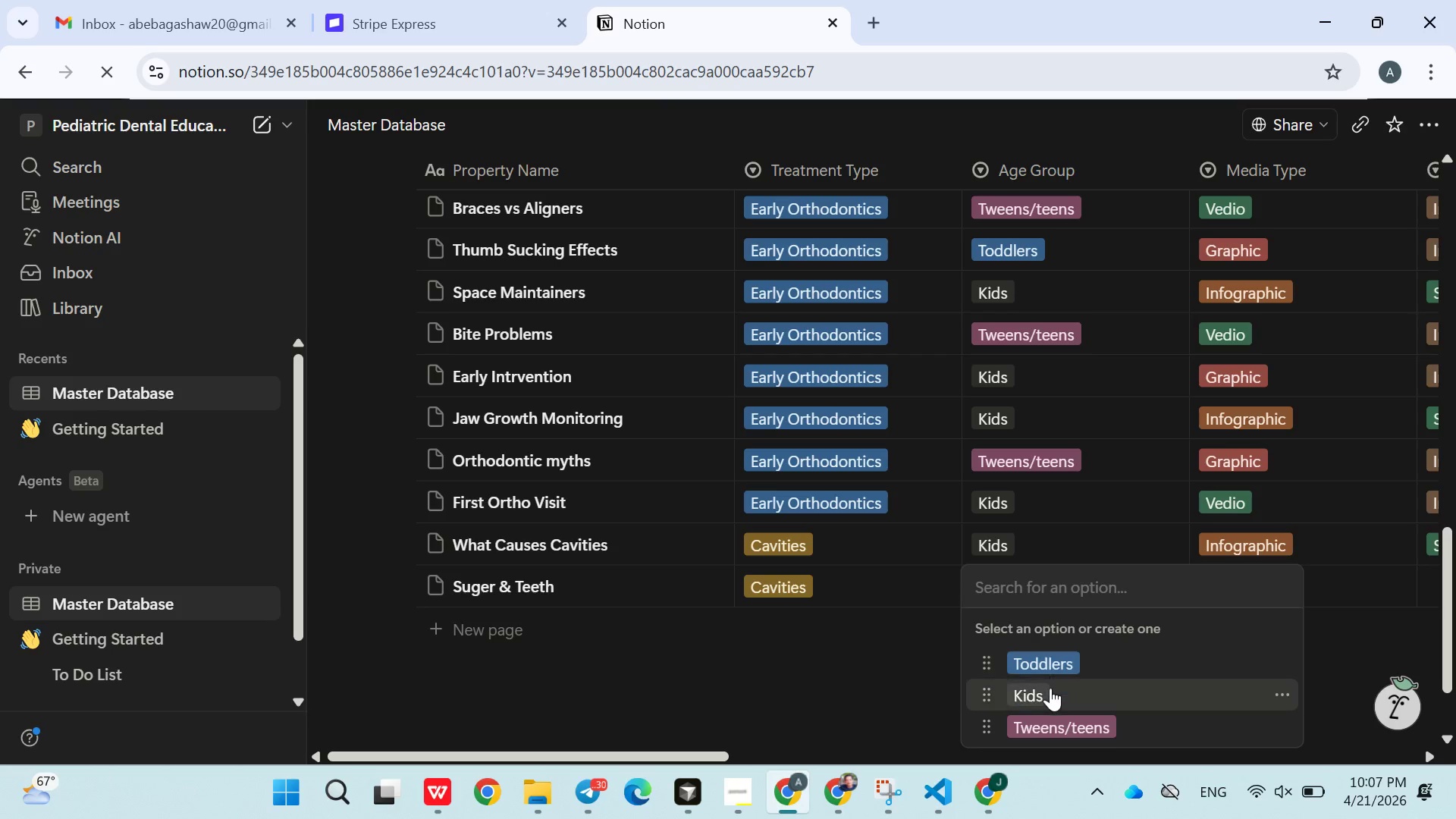 
left_click([1050, 688])
 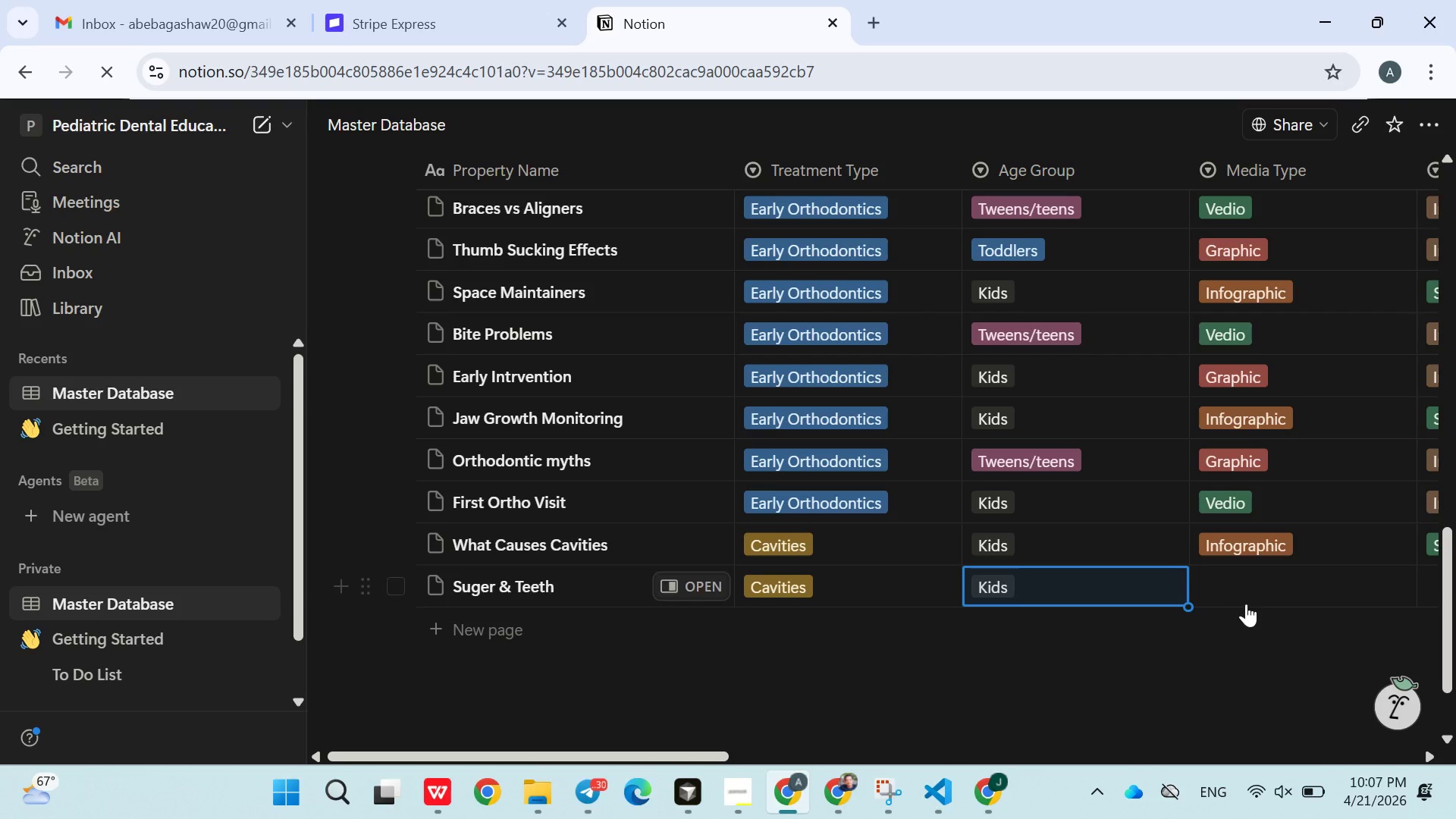 
left_click([1249, 599])
 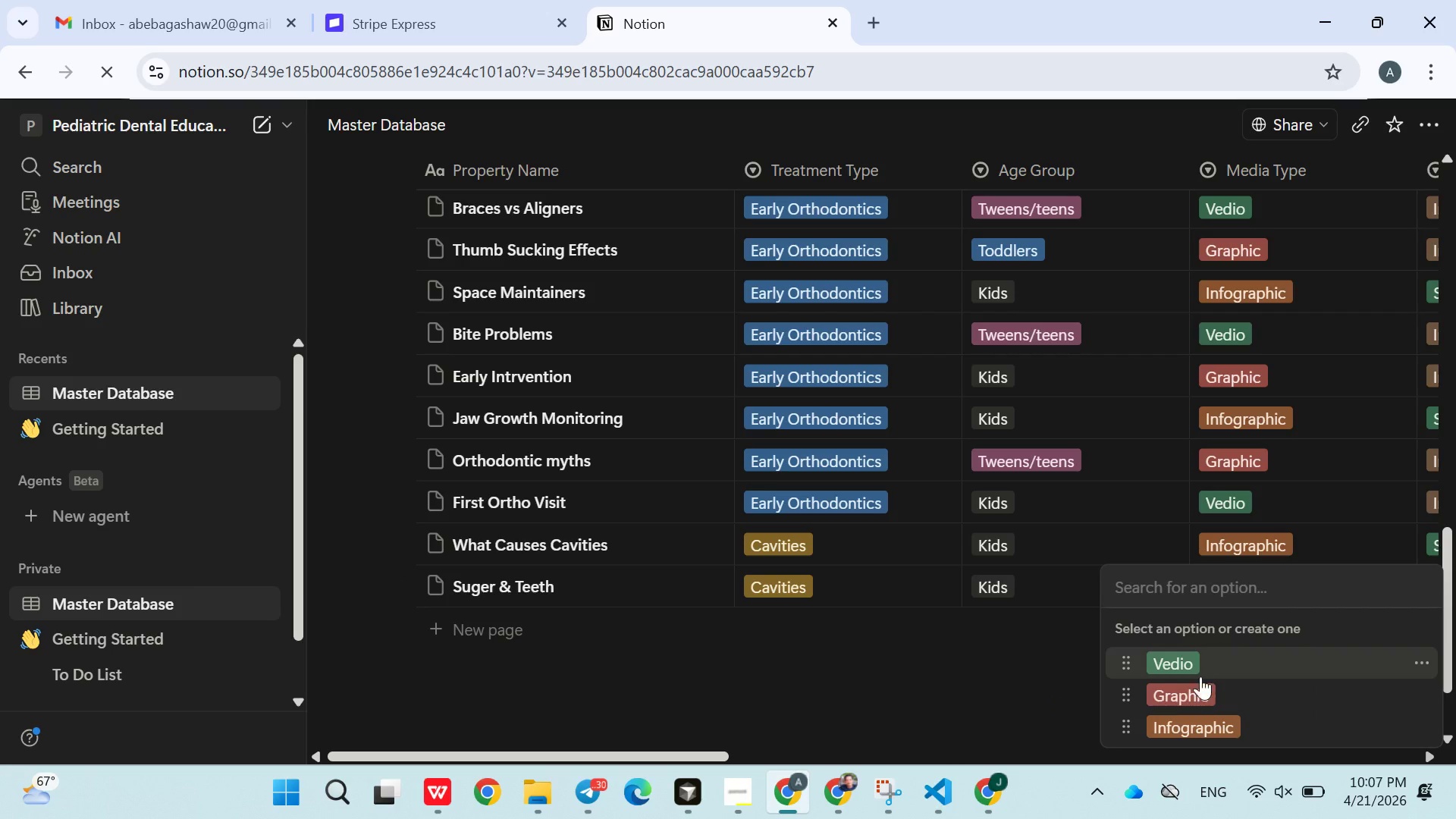 
left_click([1194, 687])
 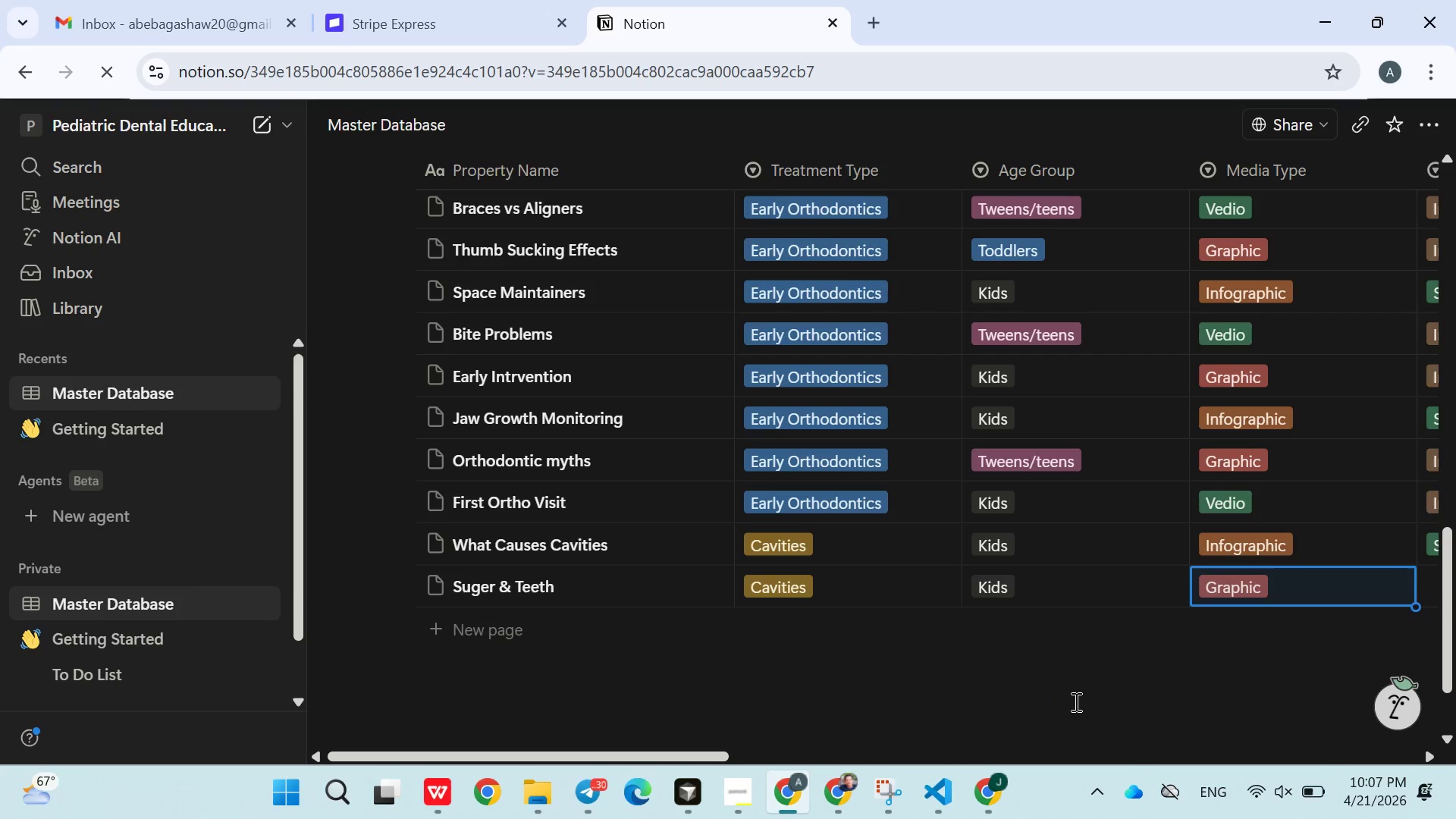 
left_click([1075, 702])
 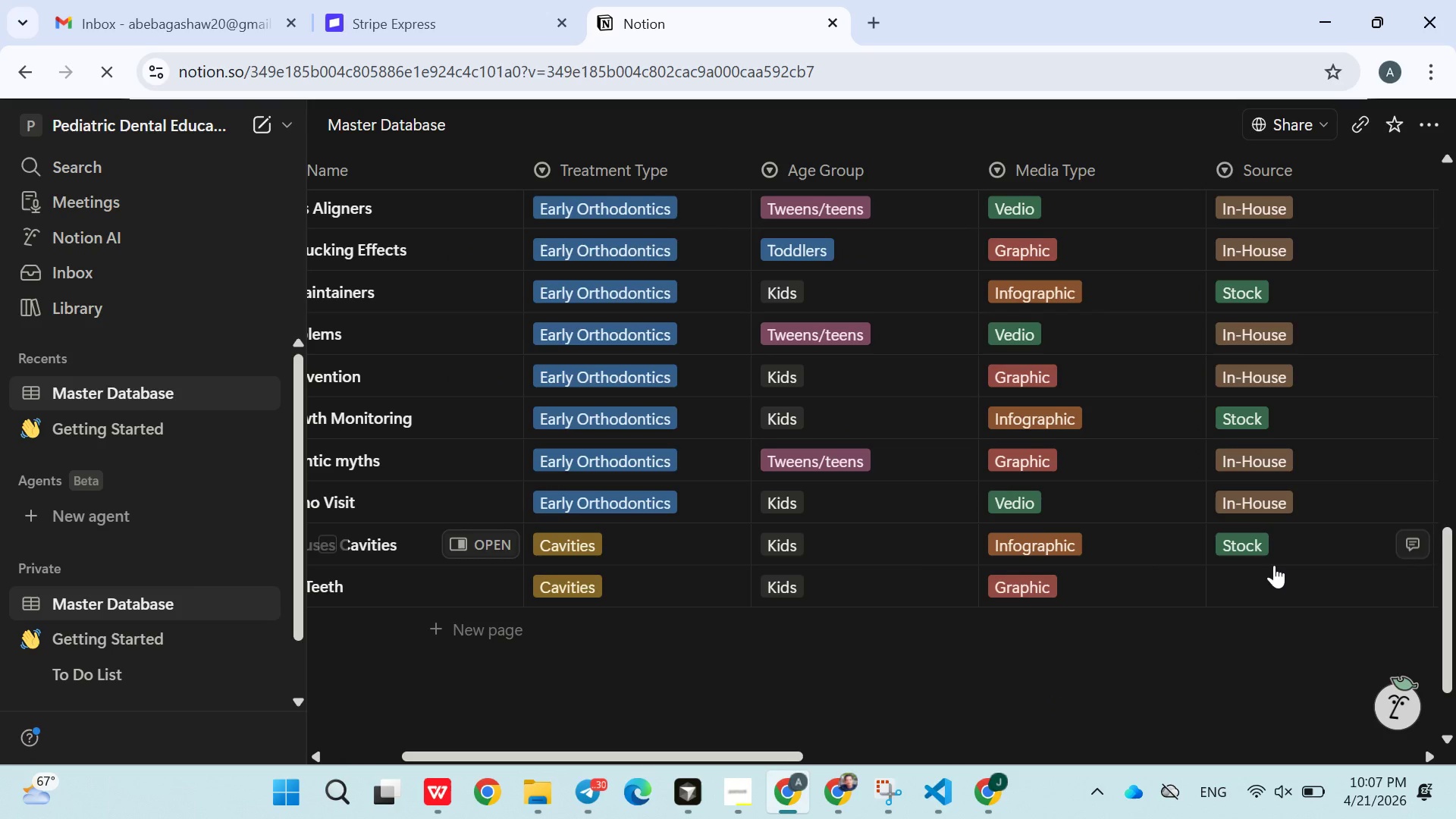 
left_click([1260, 587])
 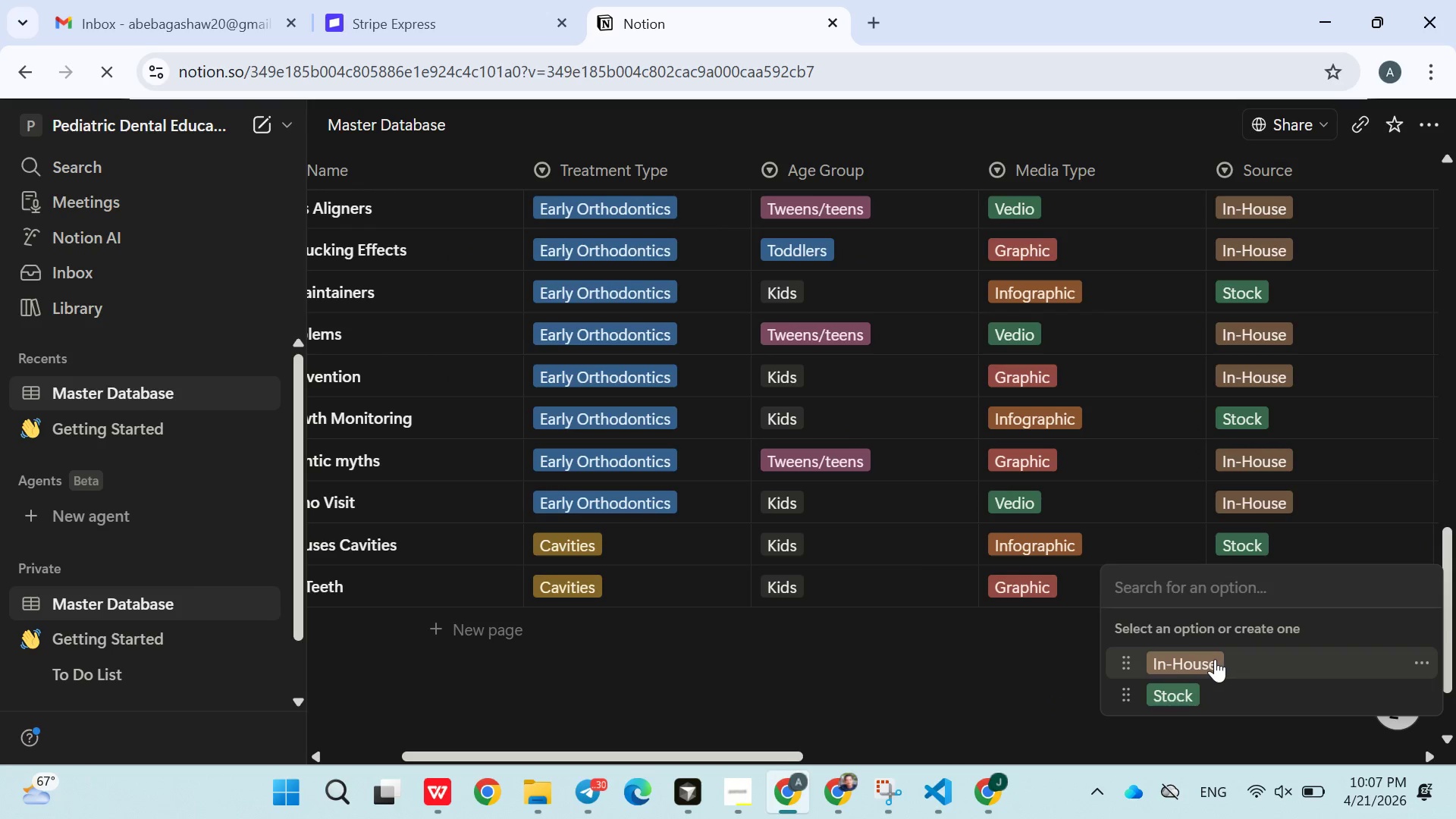 
left_click([1215, 659])
 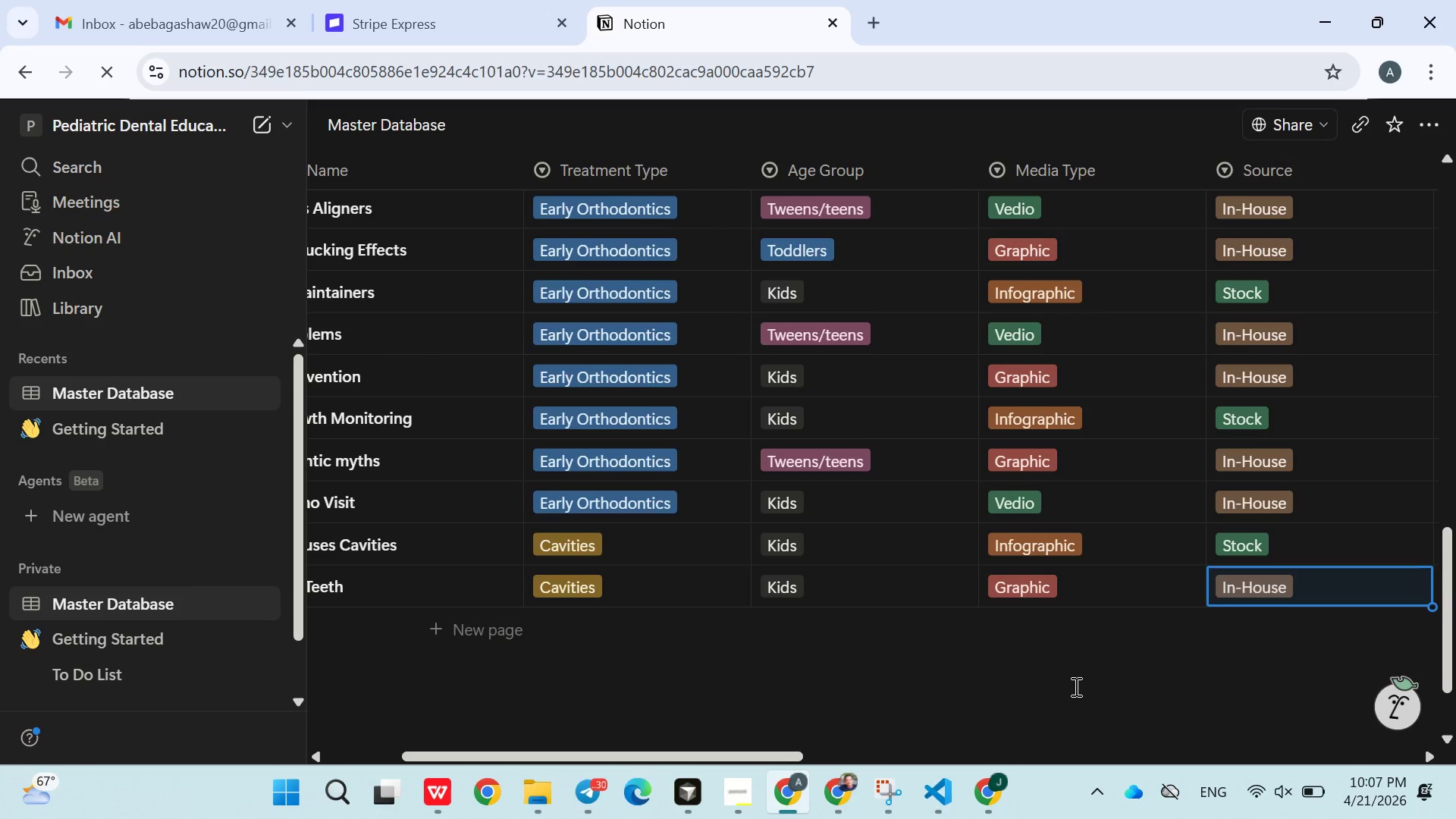 
left_click([1075, 686])
 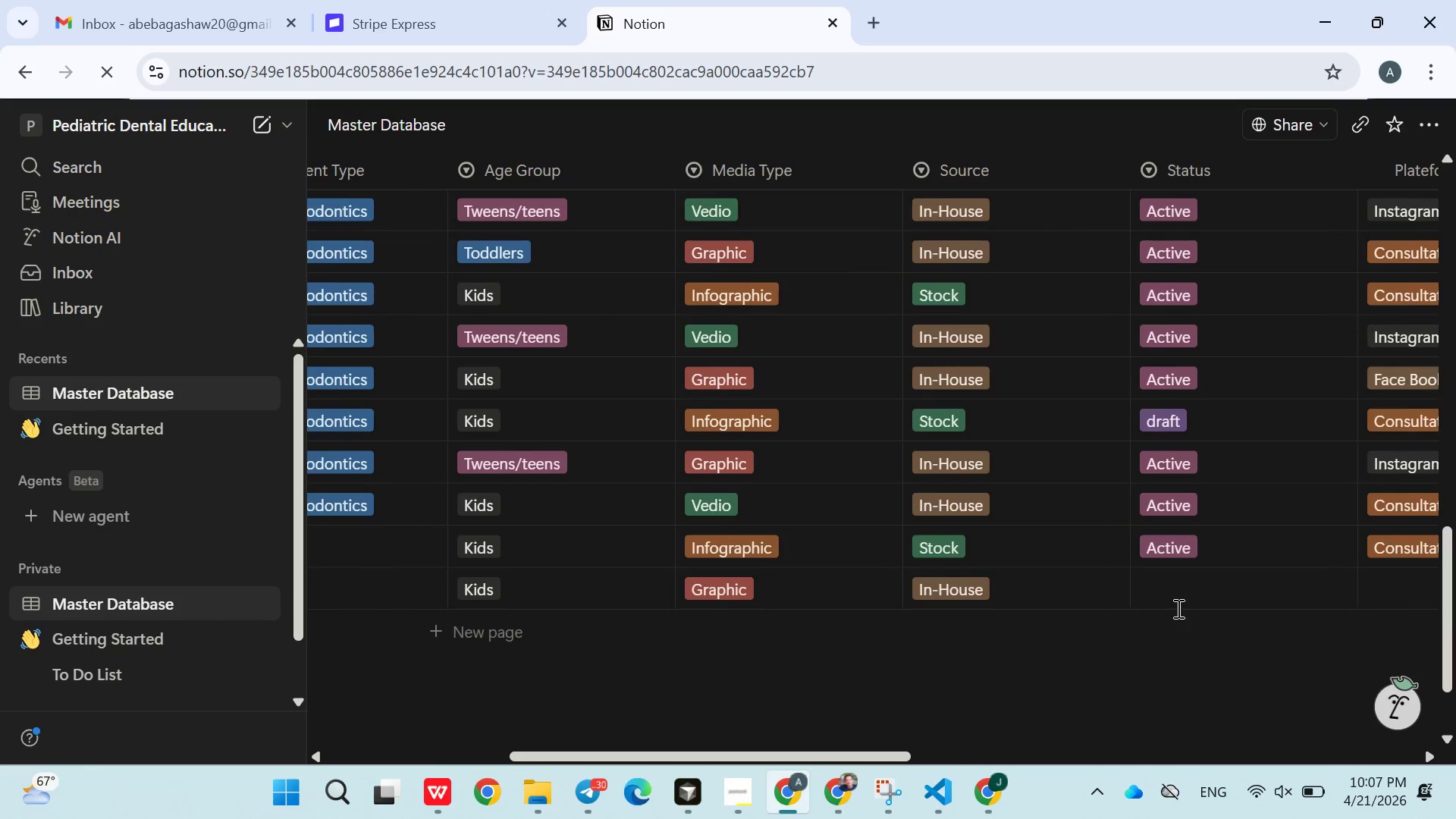 
left_click([1186, 589])
 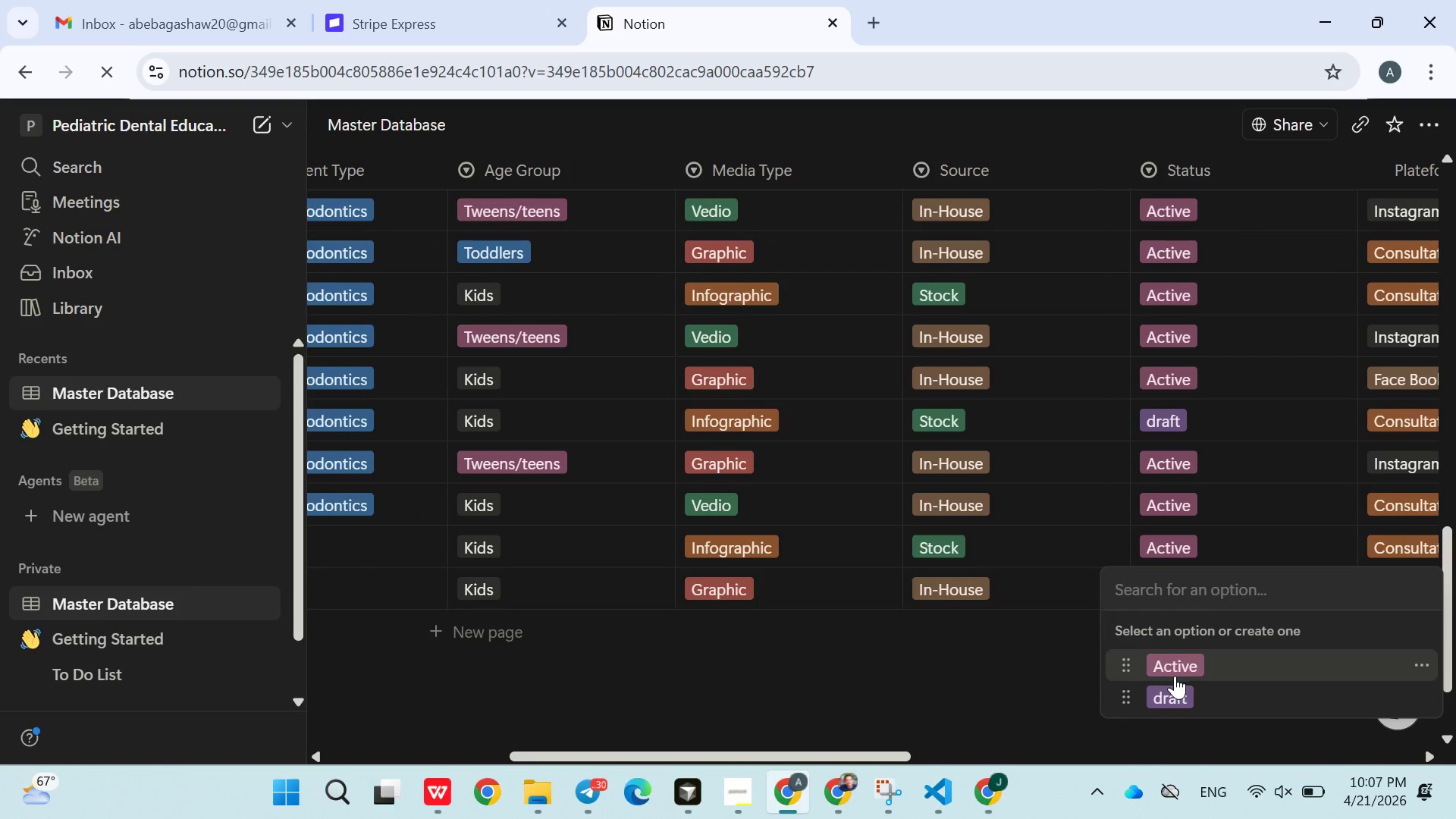 
left_click([1175, 676])
 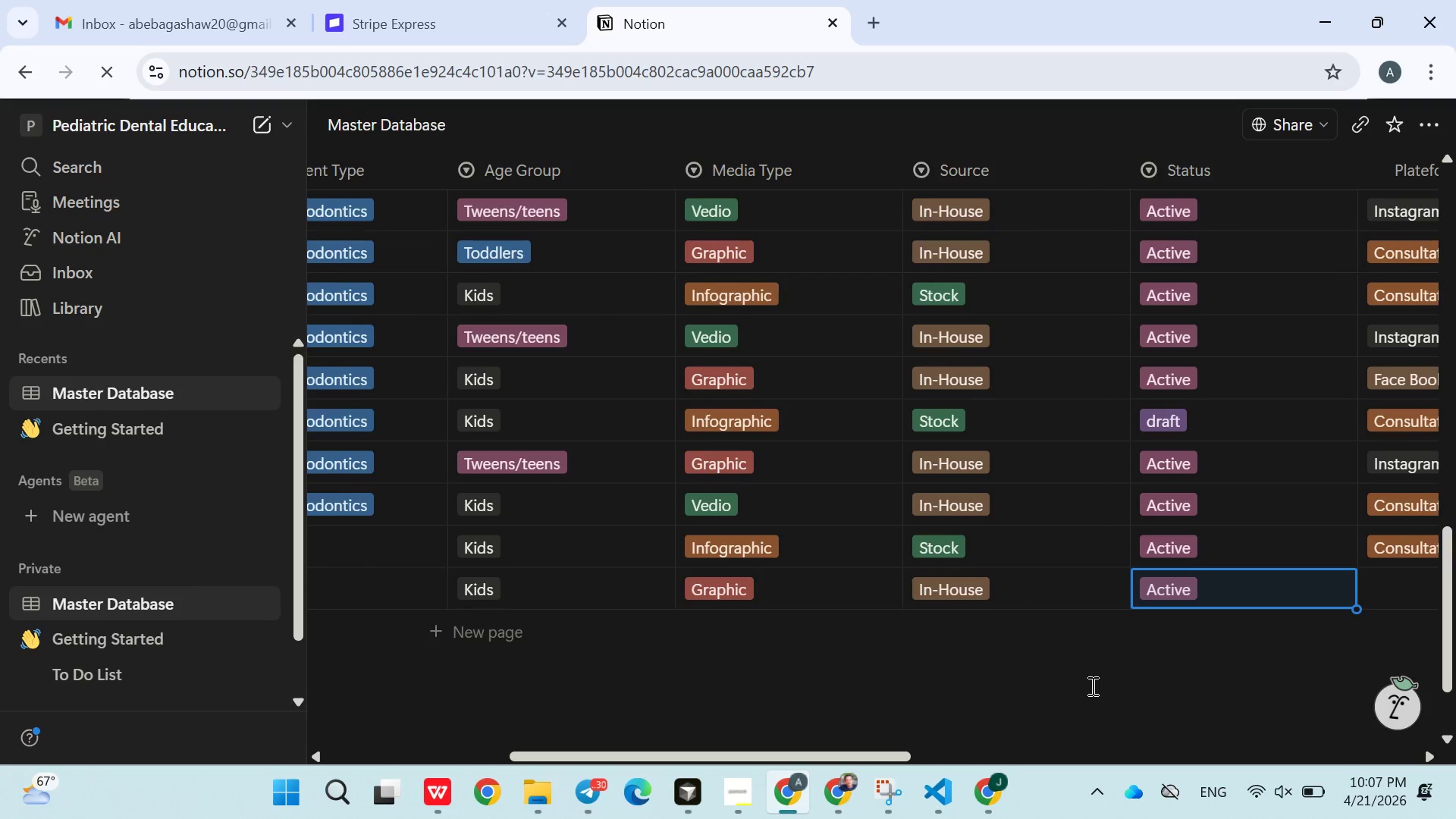 
left_click([1091, 686])
 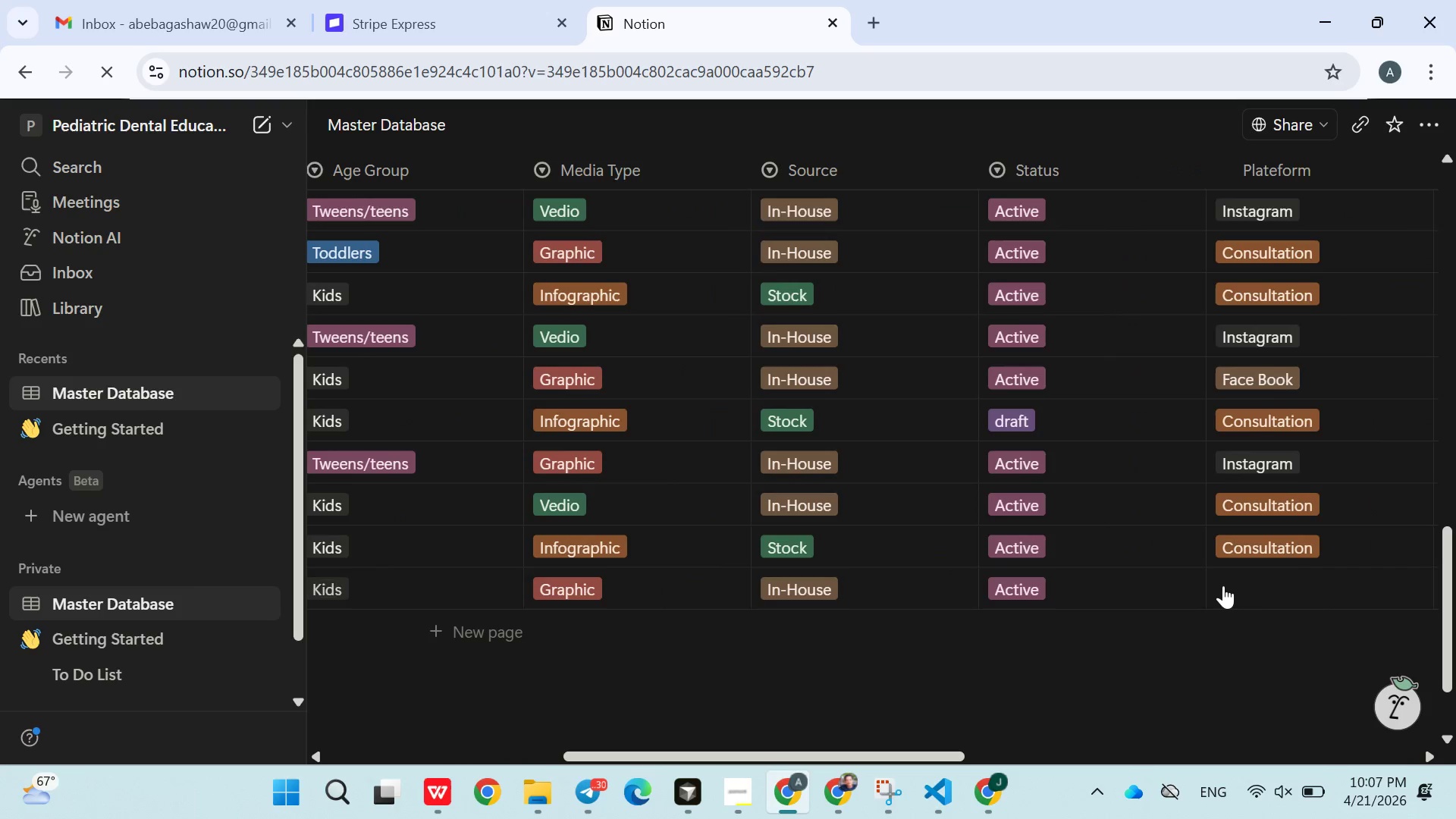 
left_click([1240, 584])
 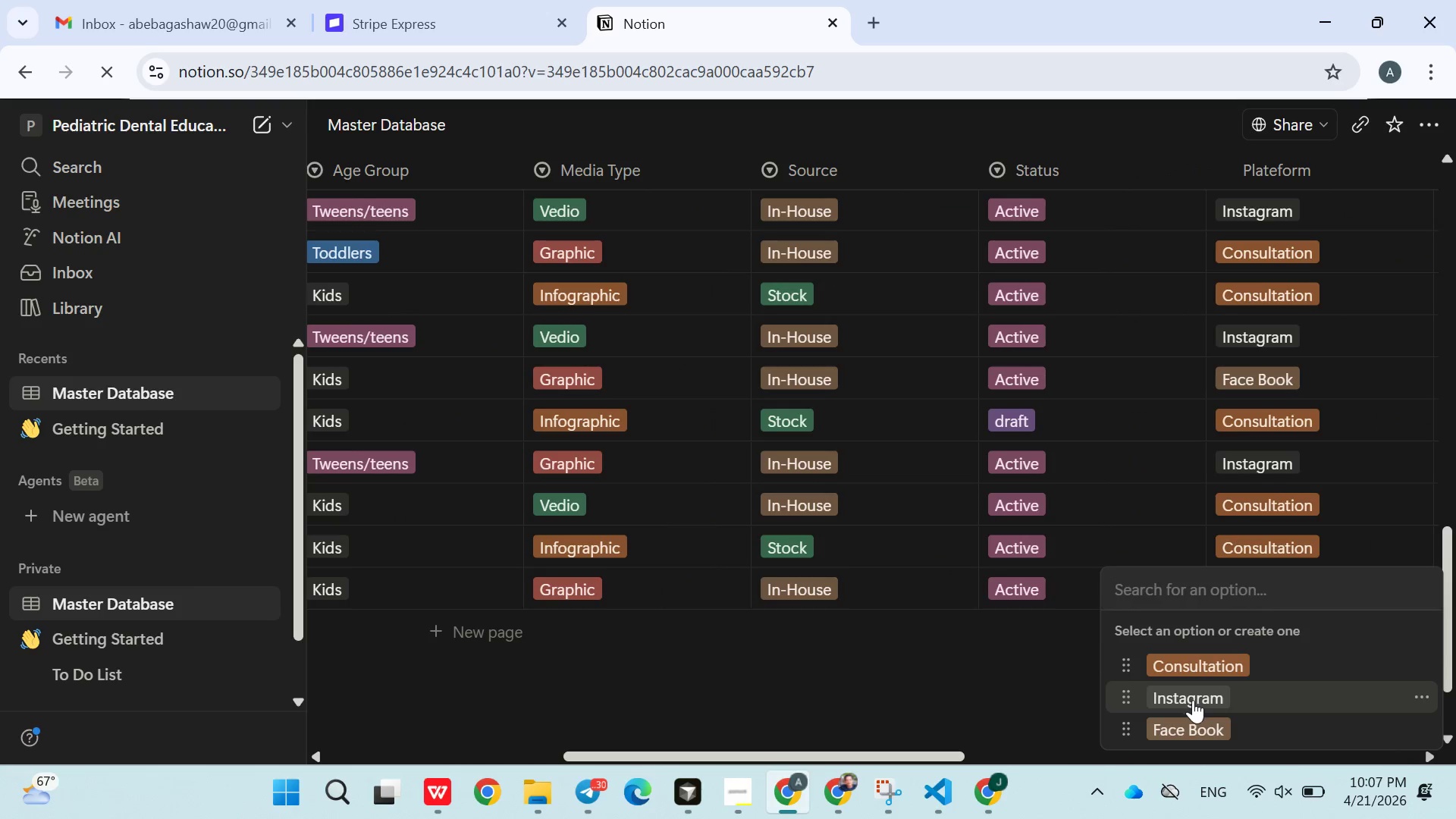 
left_click([1193, 700])
 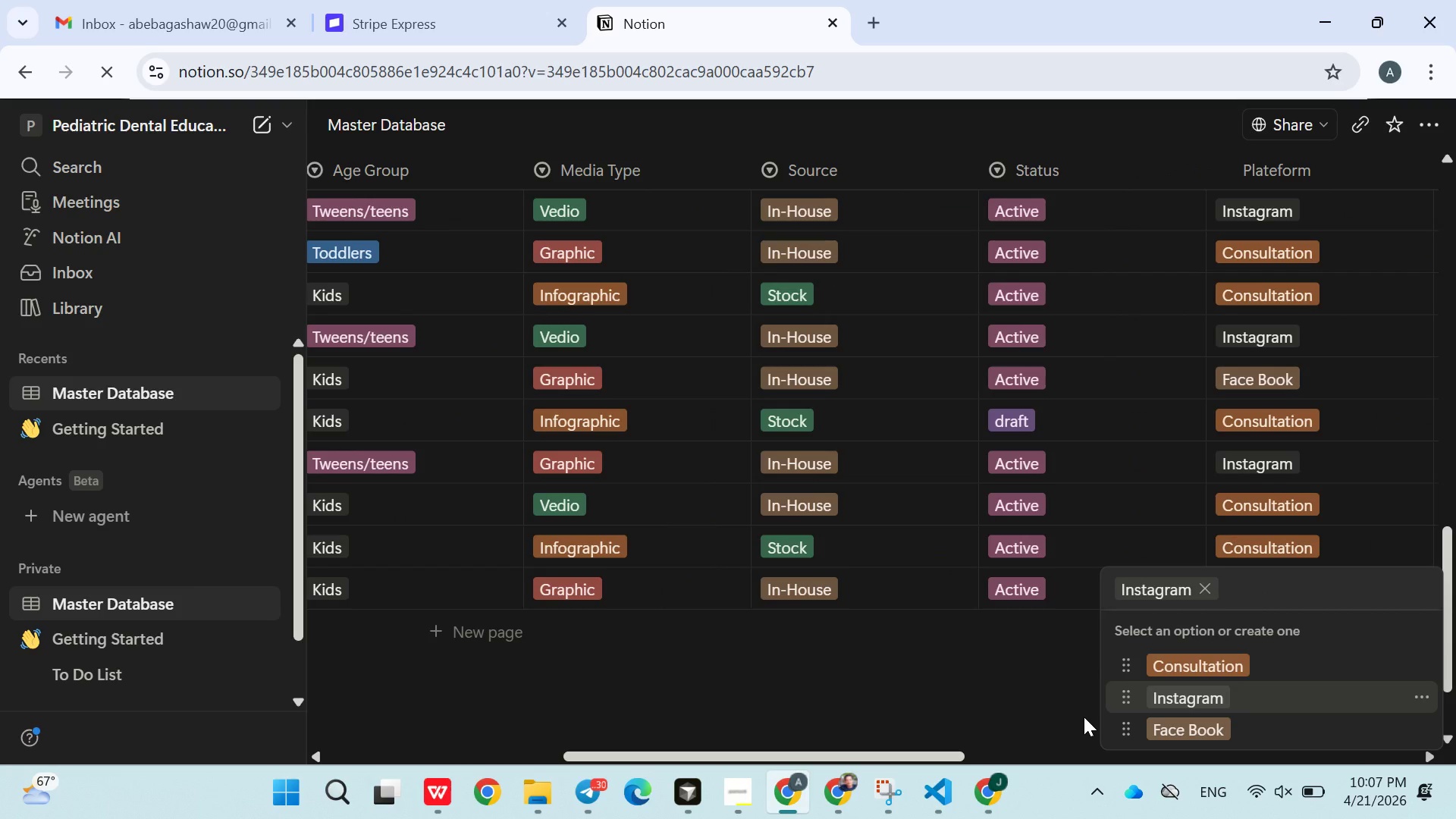 
left_click([1084, 717])
 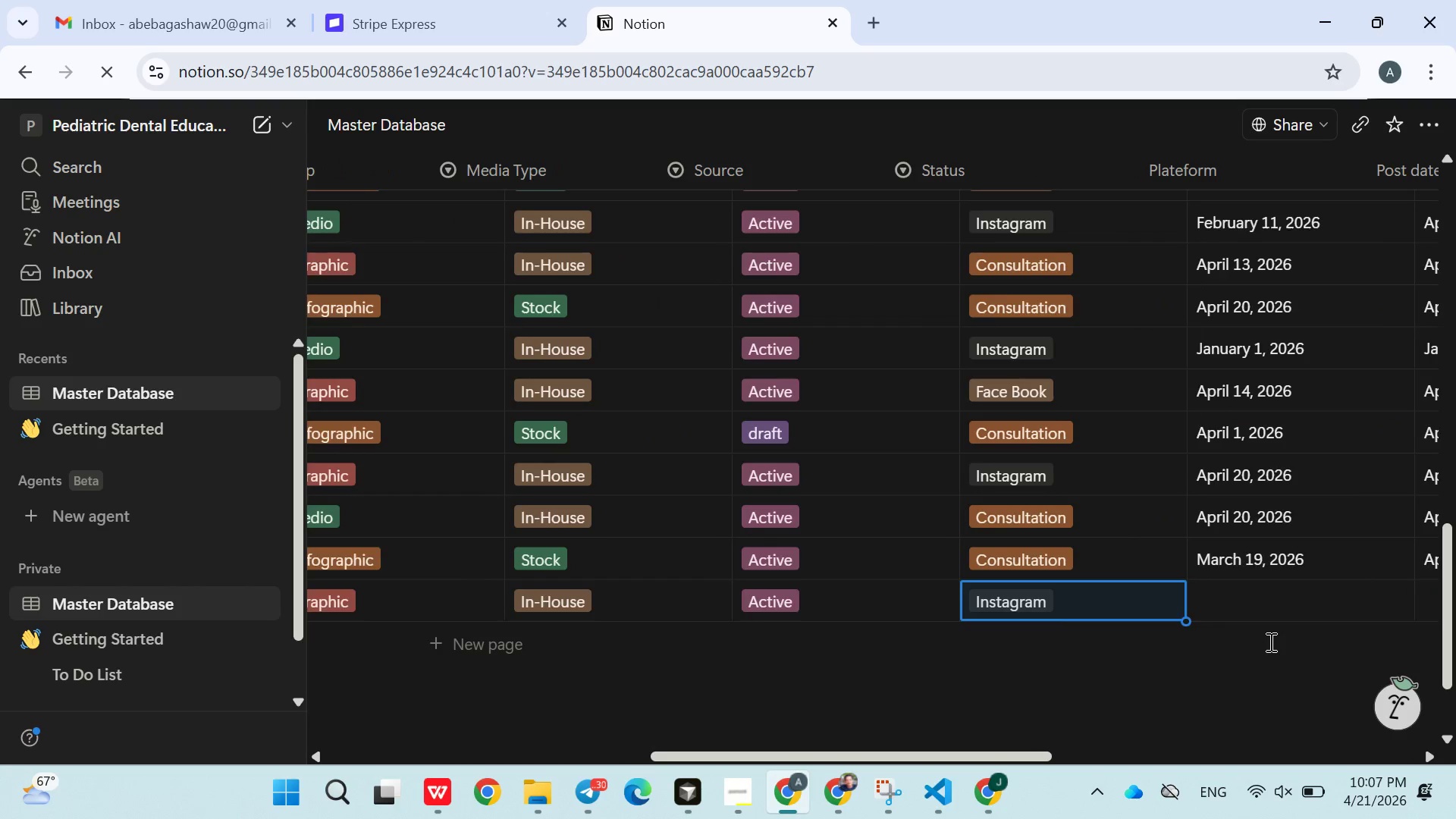 
left_click([1172, 607])
 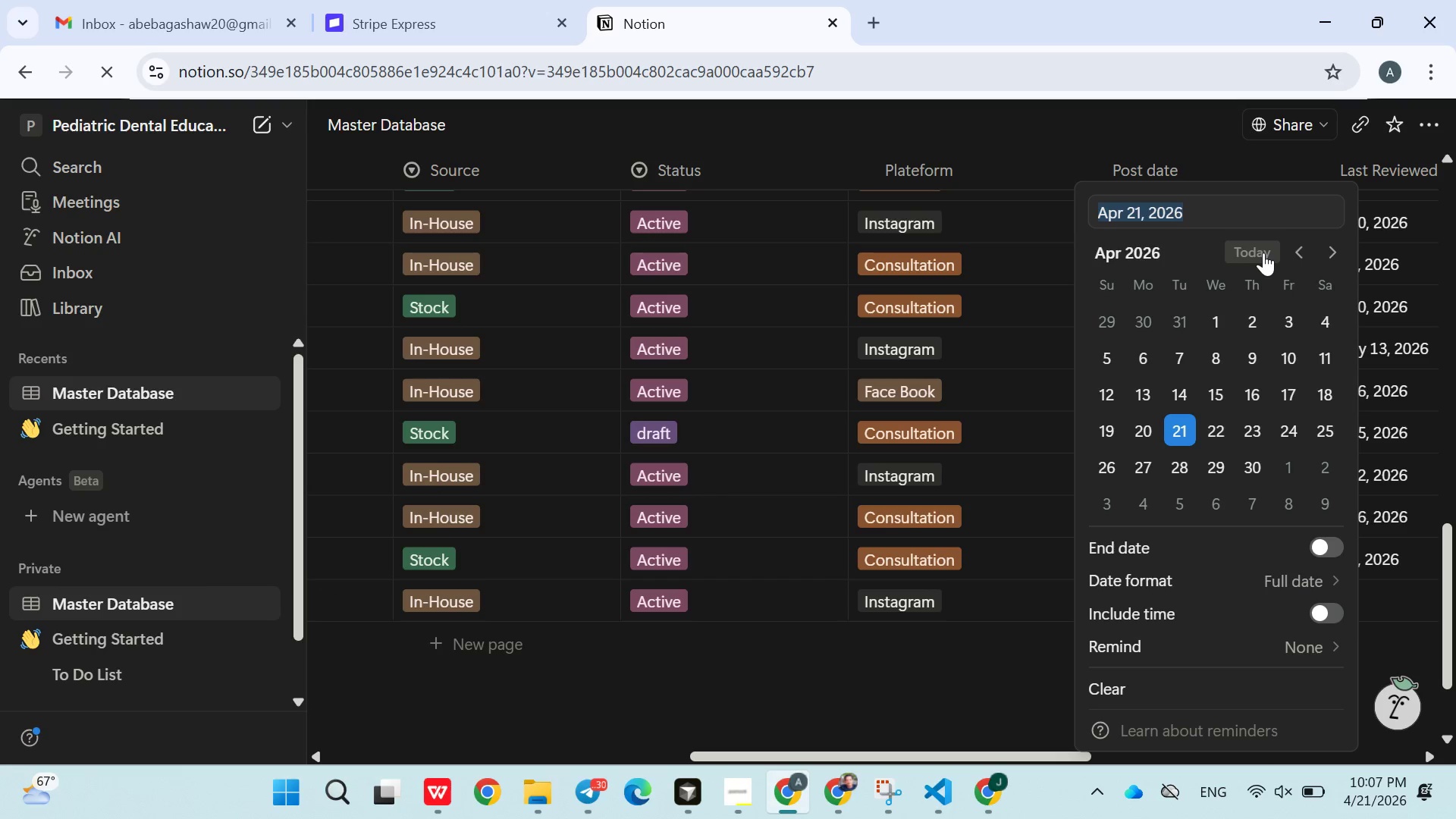 
double_click([1295, 253])
 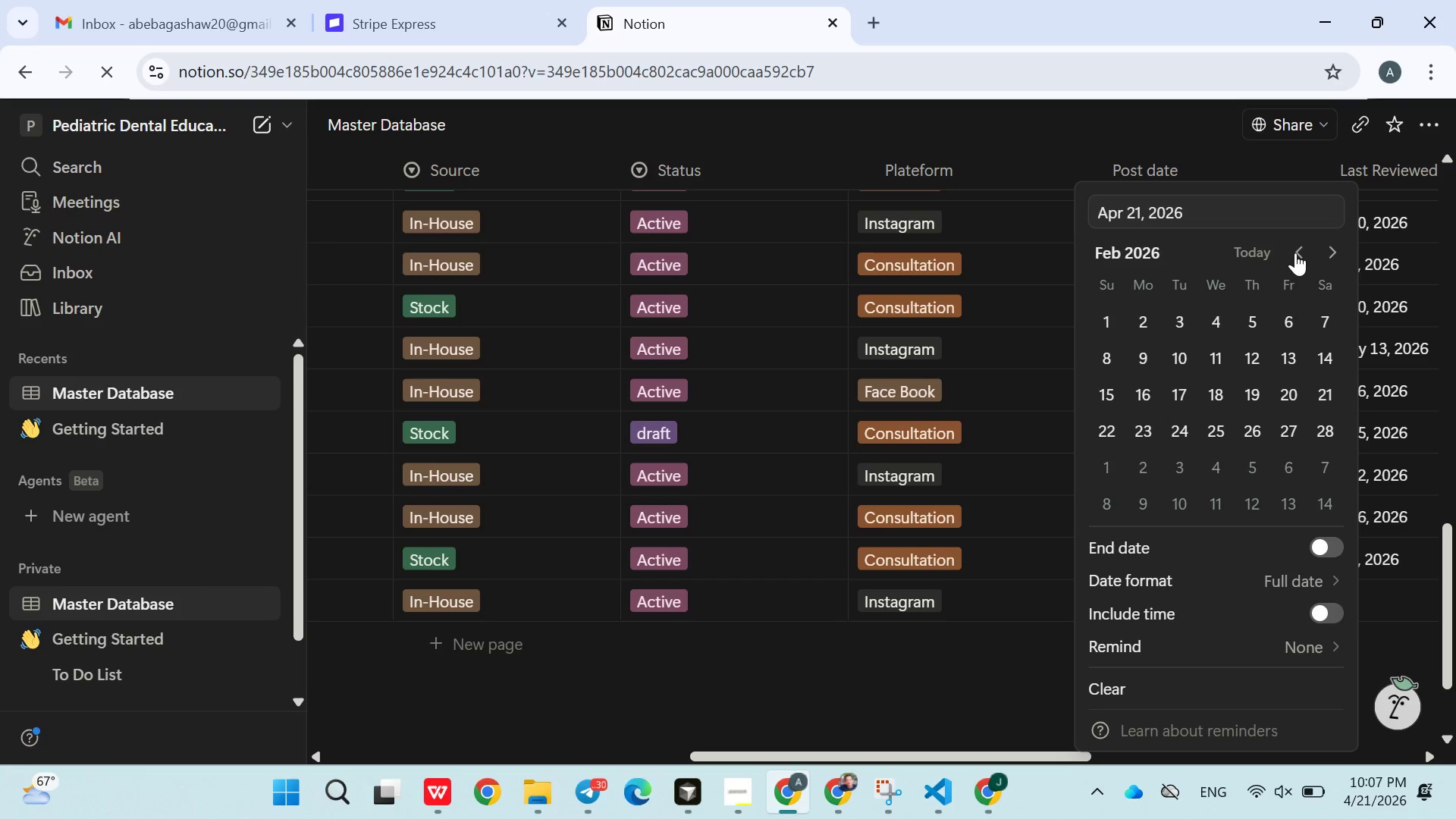 
triple_click([1295, 253])
 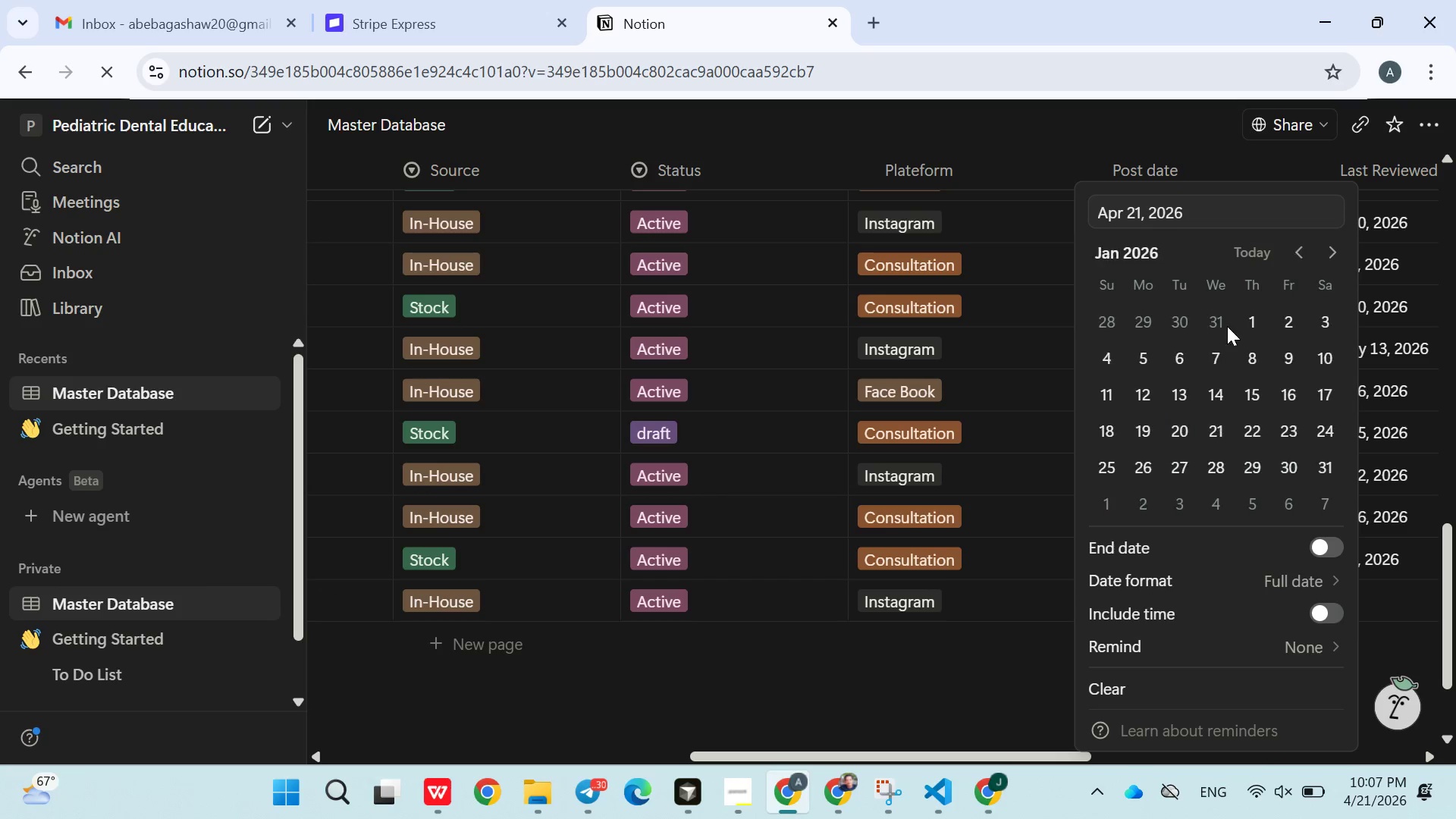 
left_click_drag(start_coordinate=[1295, 253], to_coordinate=[1163, 359])
 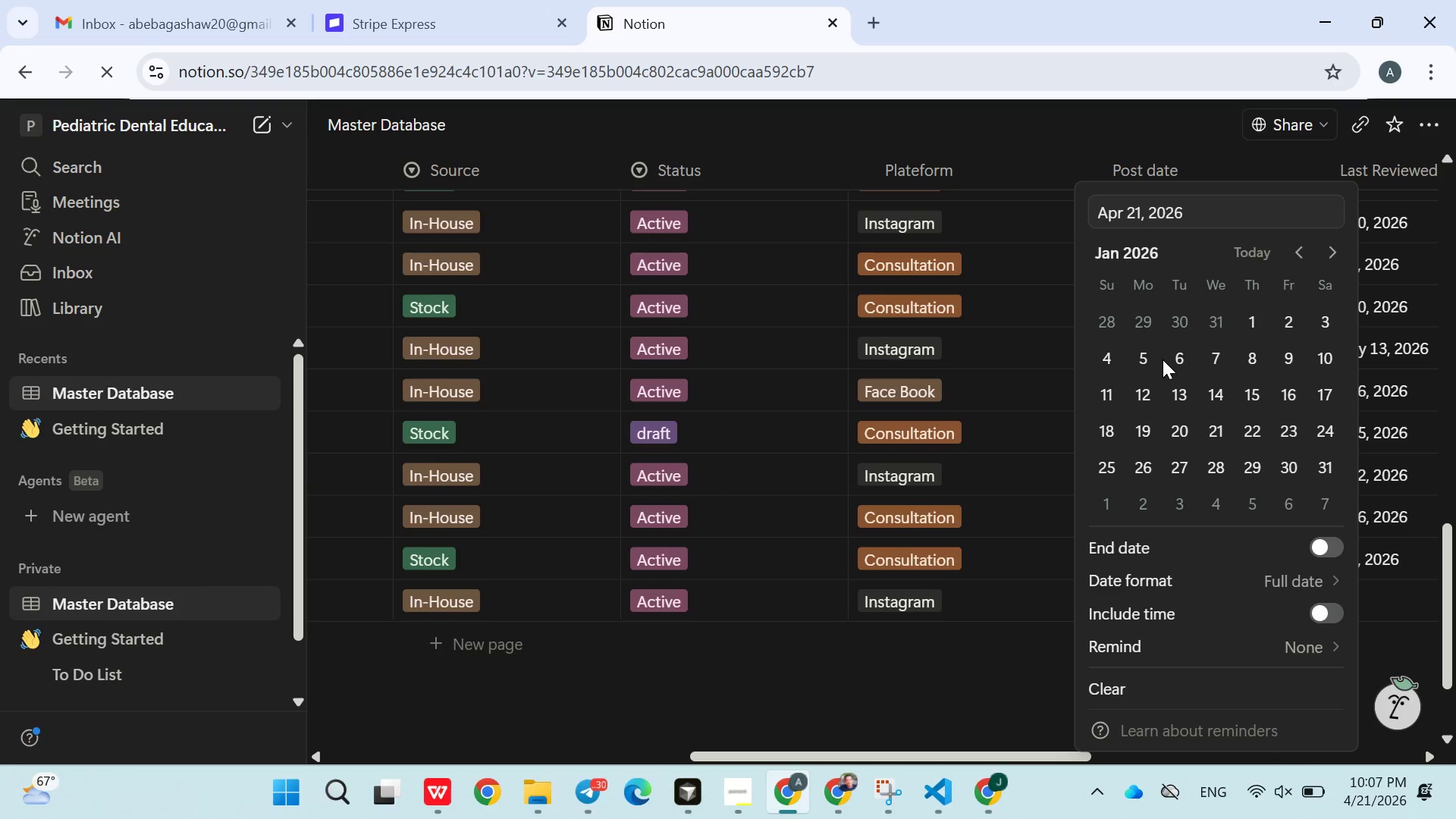 
left_click_drag(start_coordinate=[1163, 359], to_coordinate=[1179, 359])
 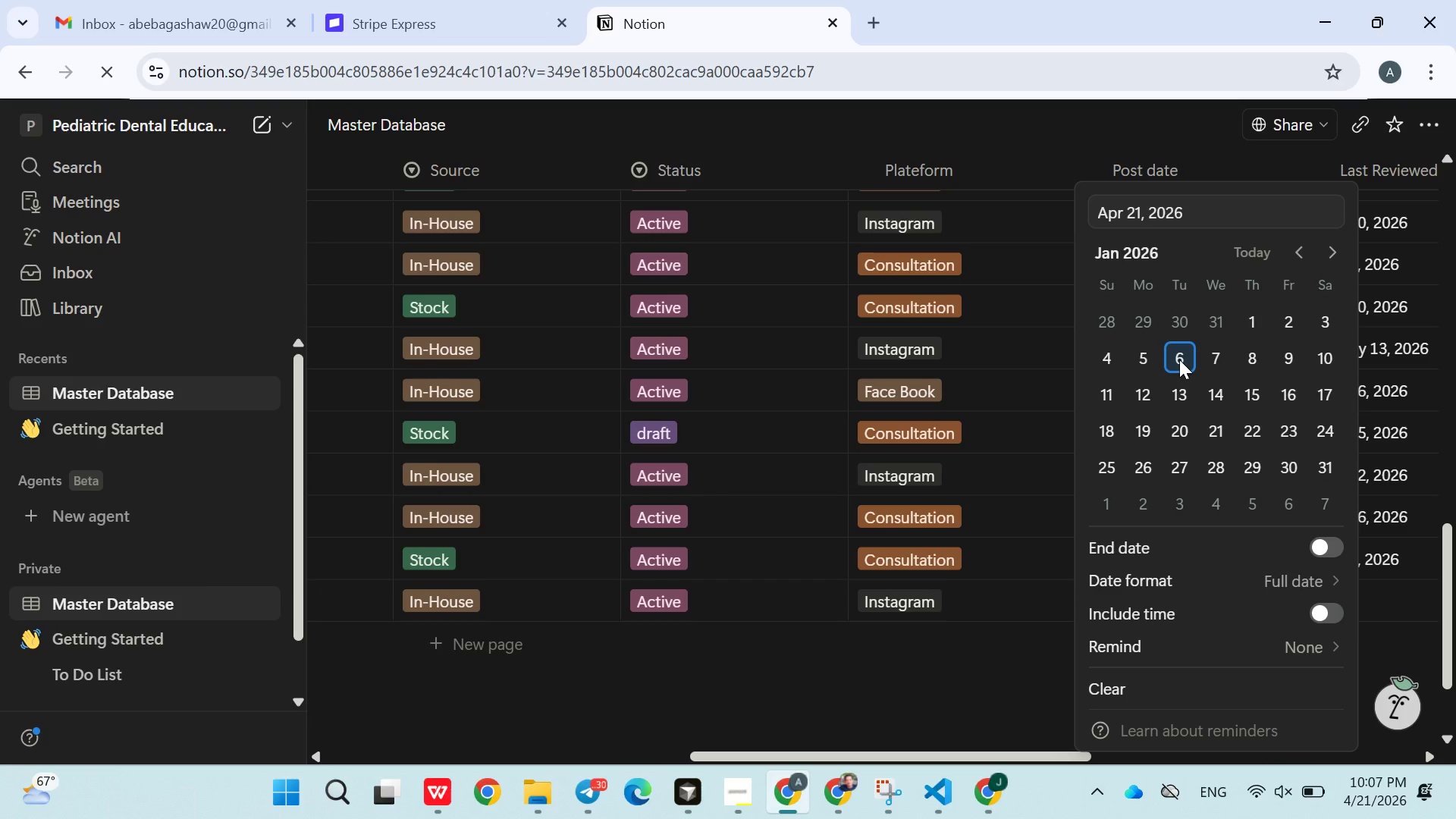 
left_click([1179, 359])
 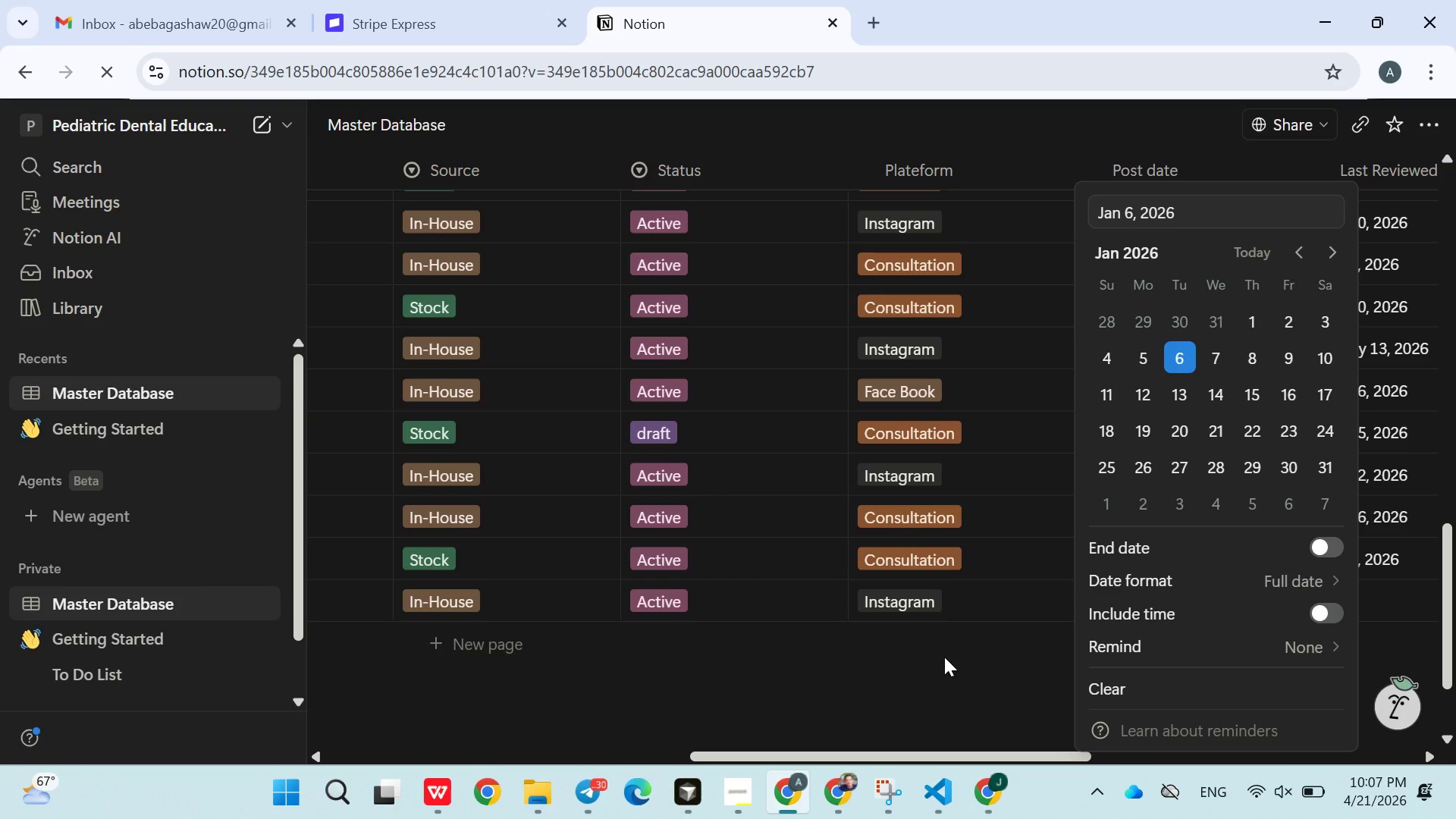 
left_click([944, 658])
 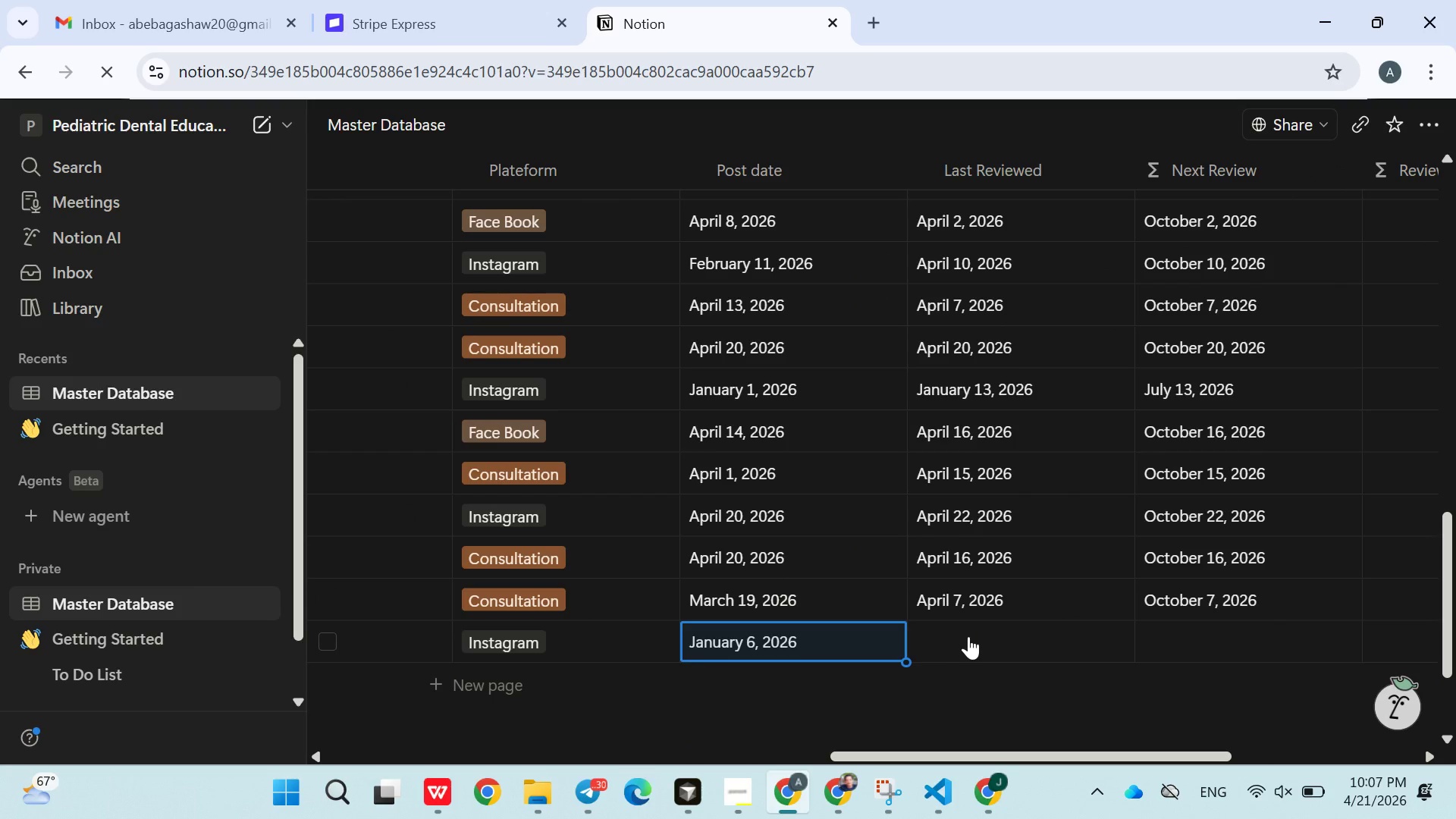 
left_click([968, 639])
 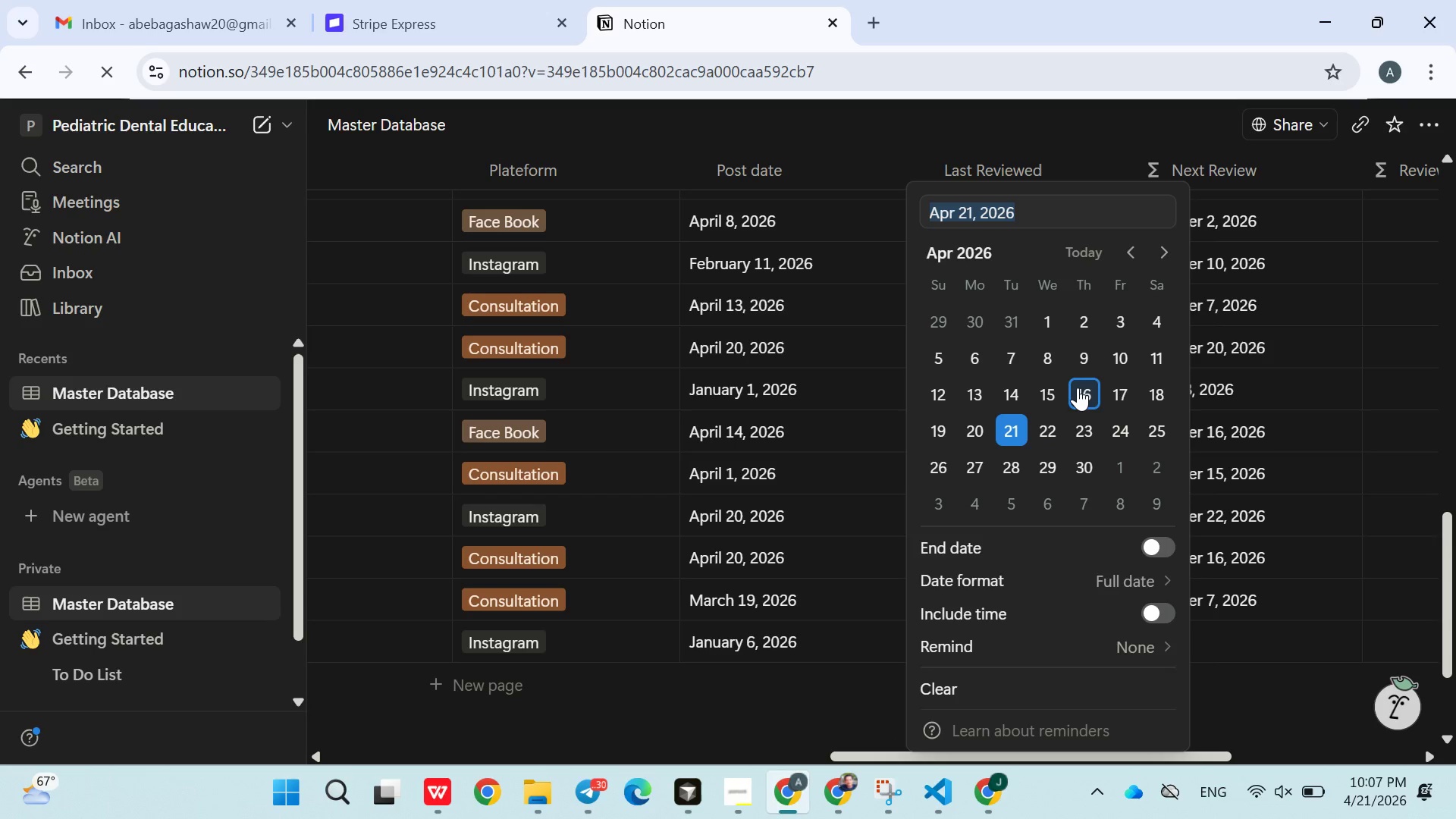 
left_click([1078, 388])
 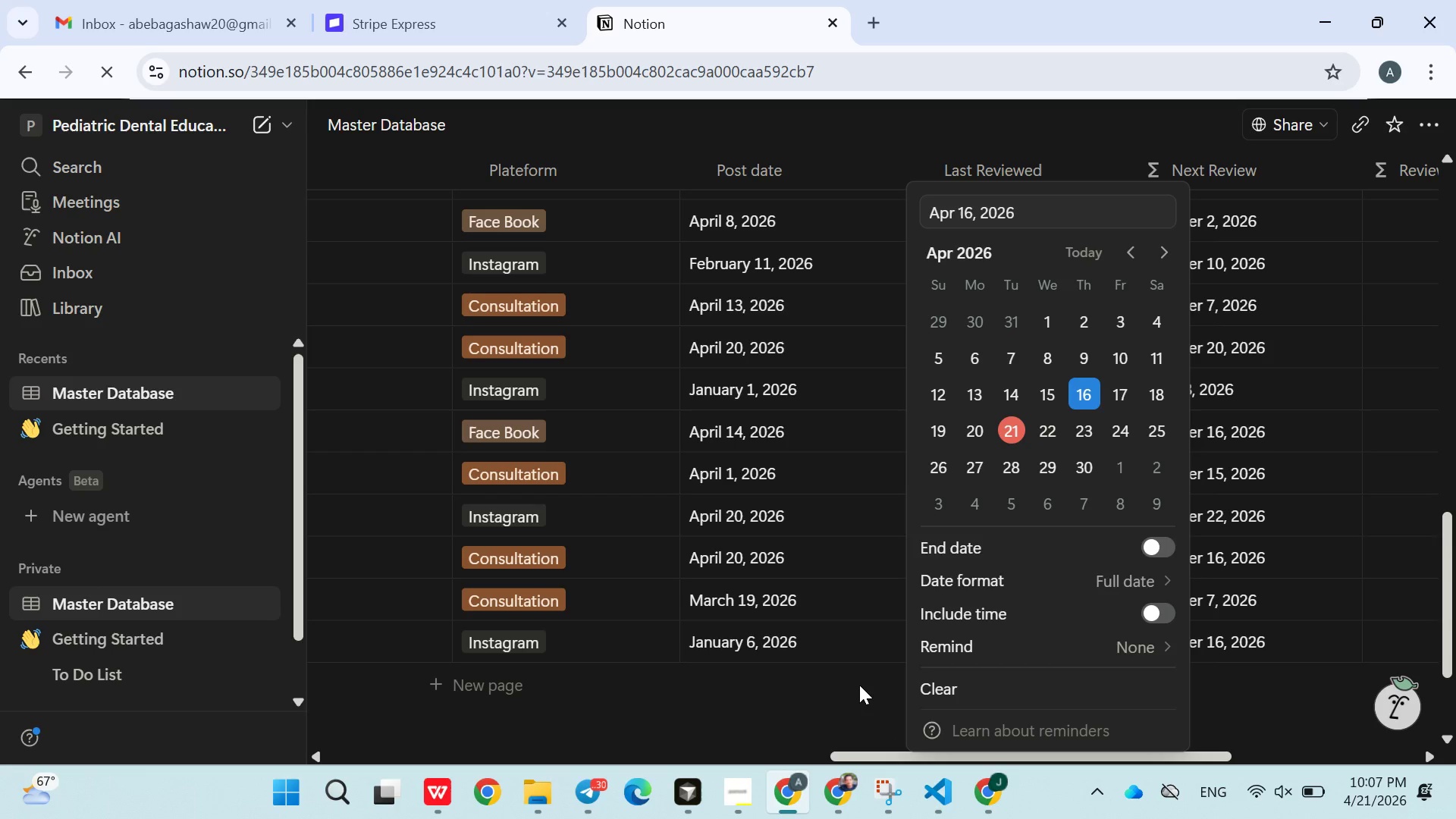 
left_click([859, 687])
 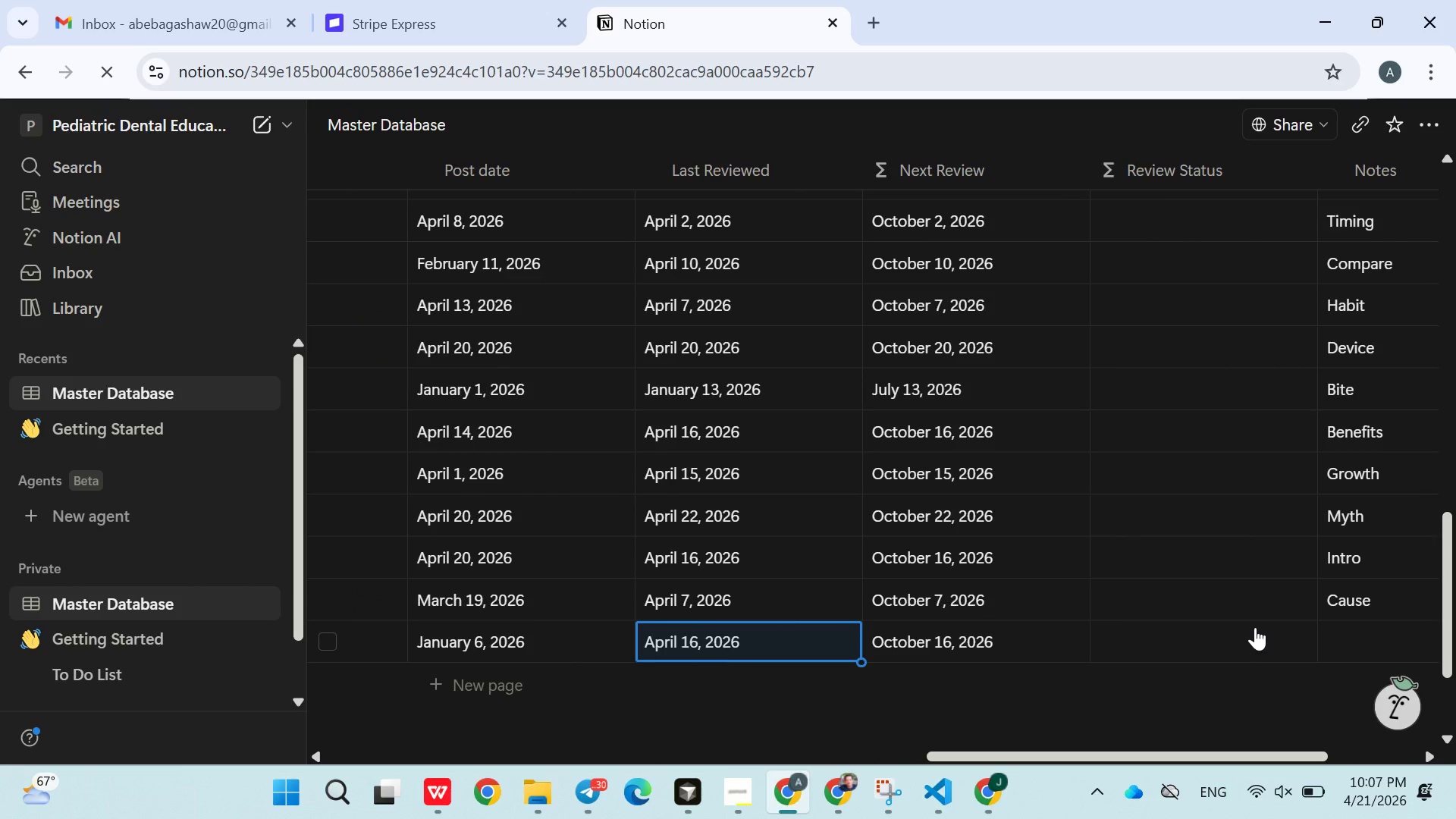 
left_click([1181, 632])
 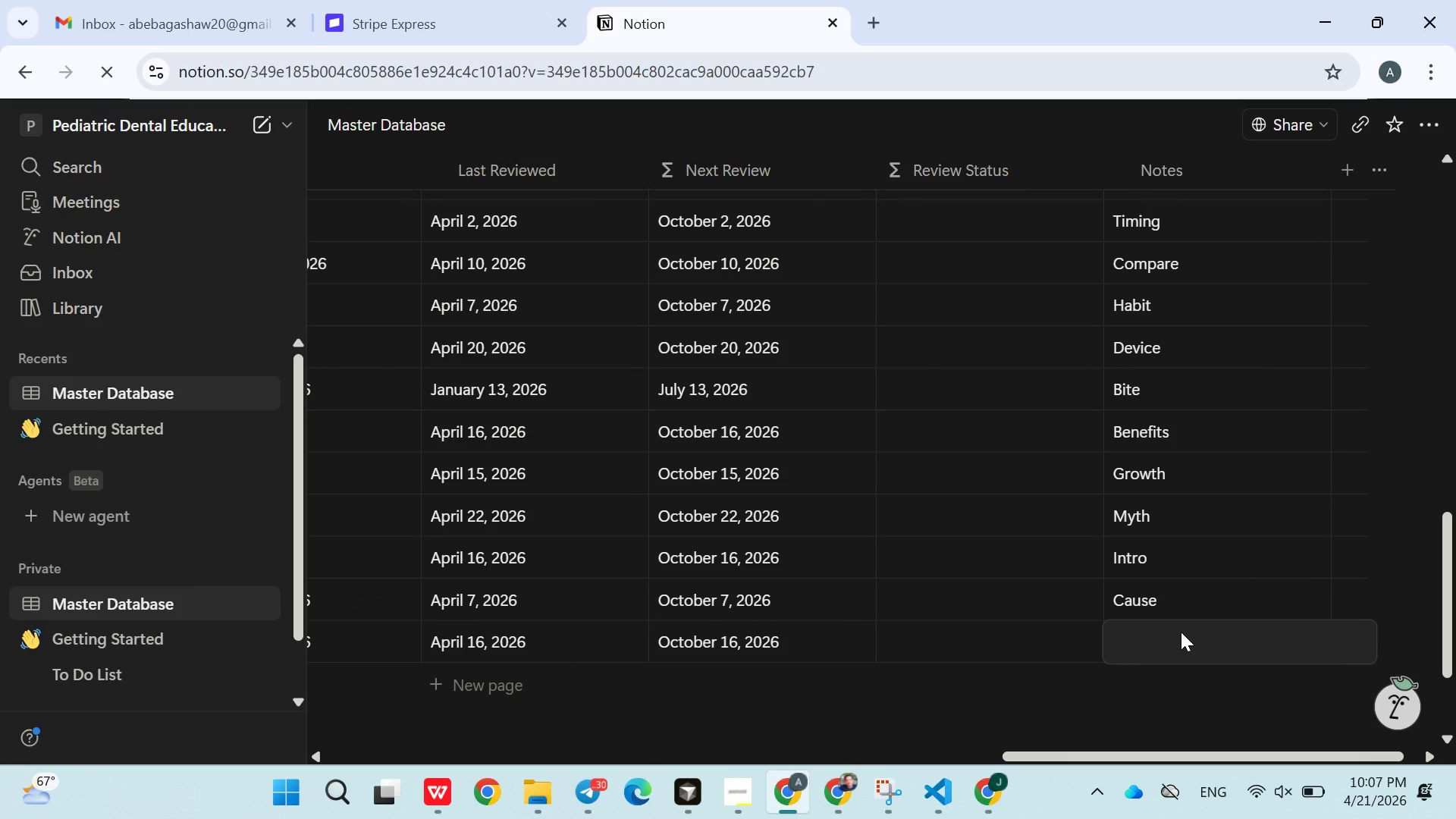 
type(Suger)
 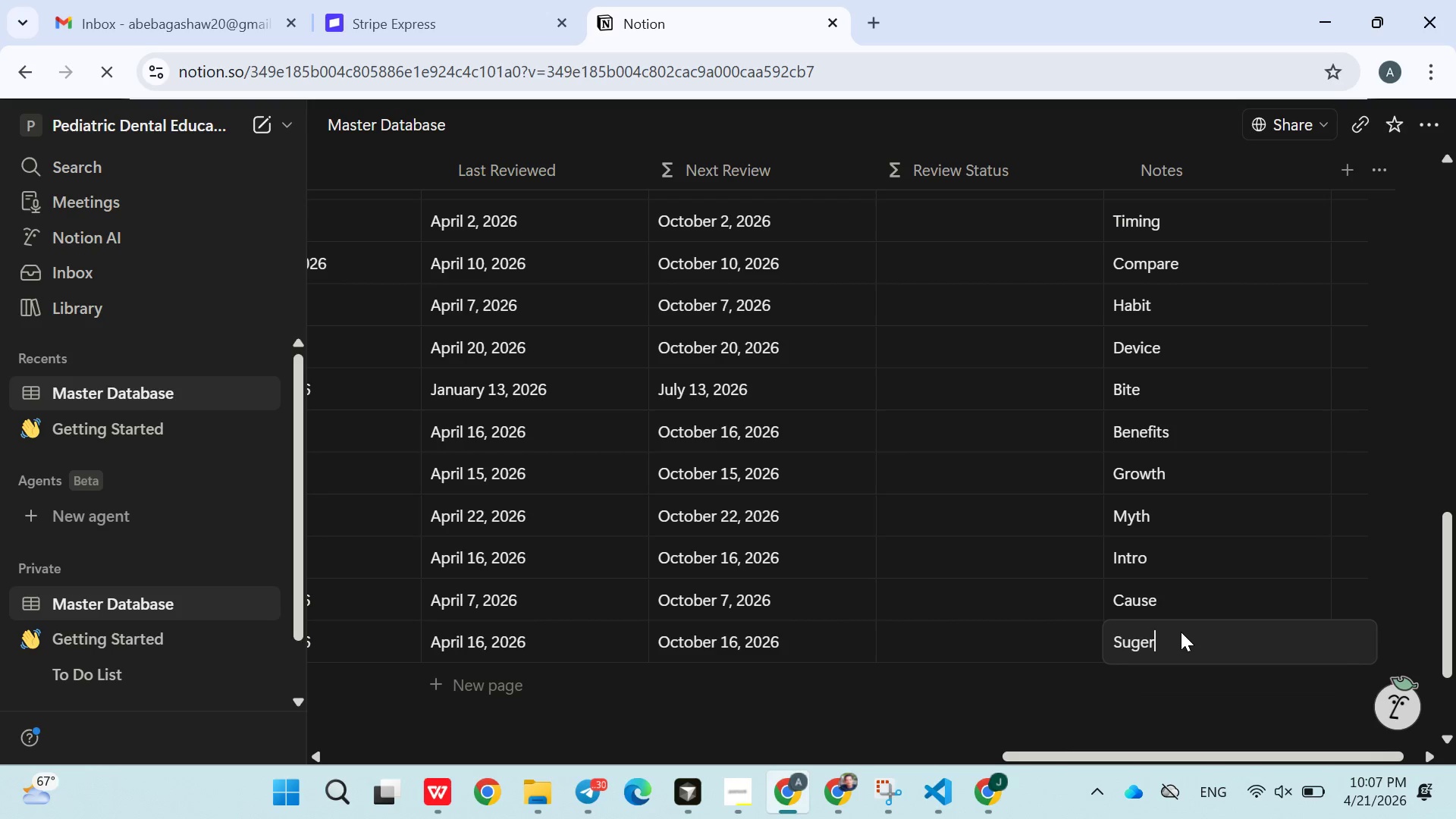 
key(Enter)
 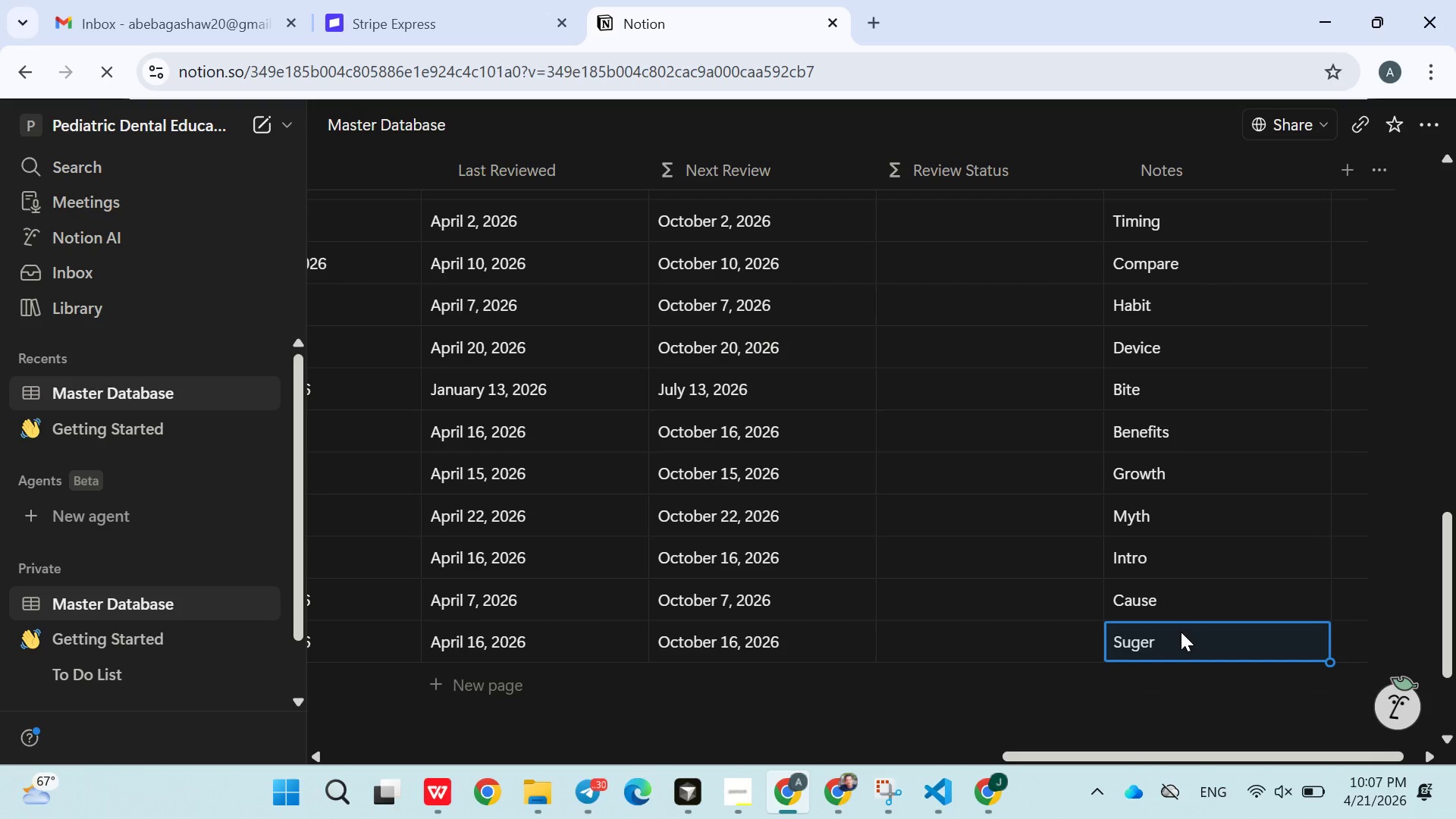 
key(Enter)
 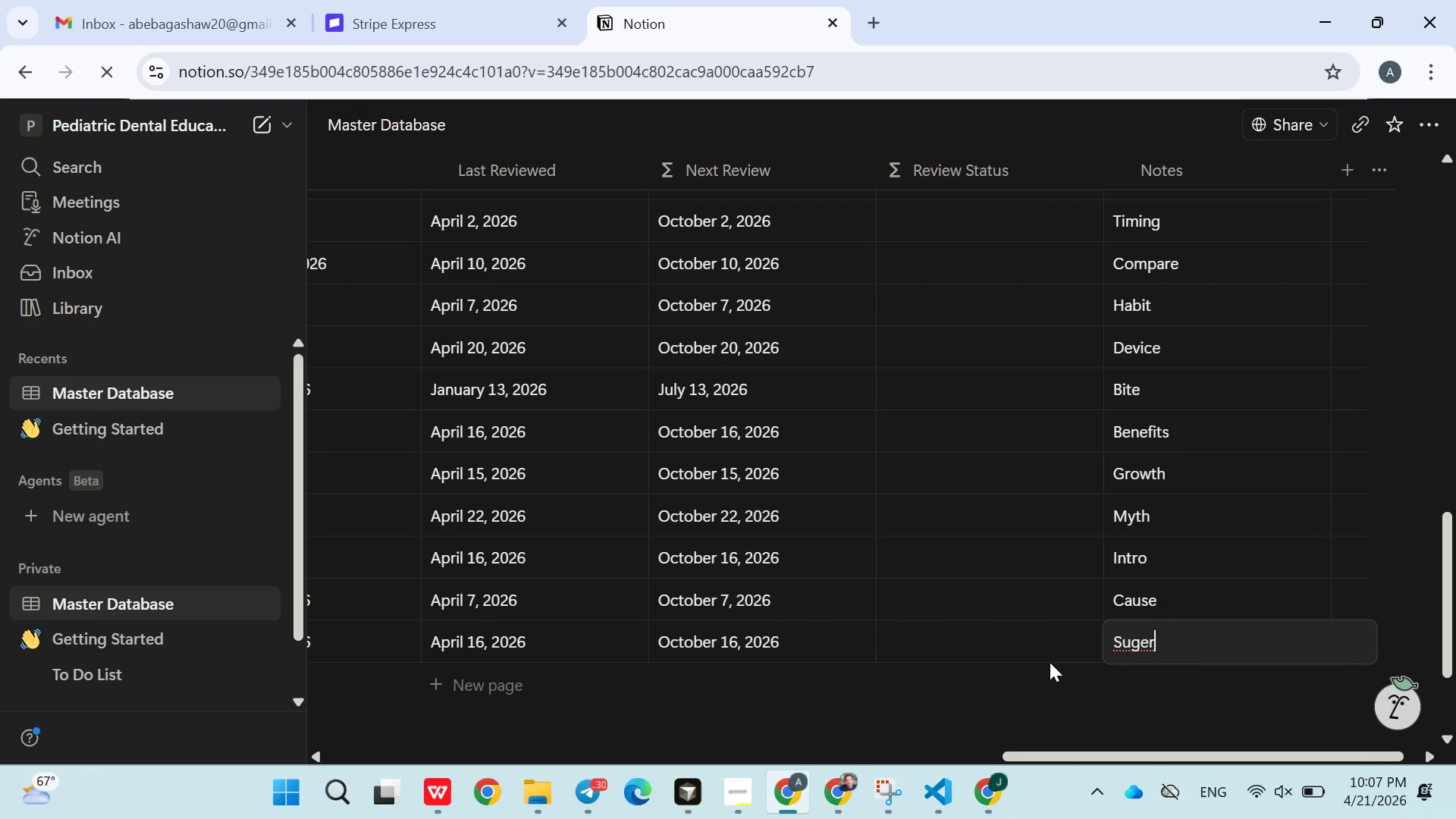 
left_click([1006, 681])
 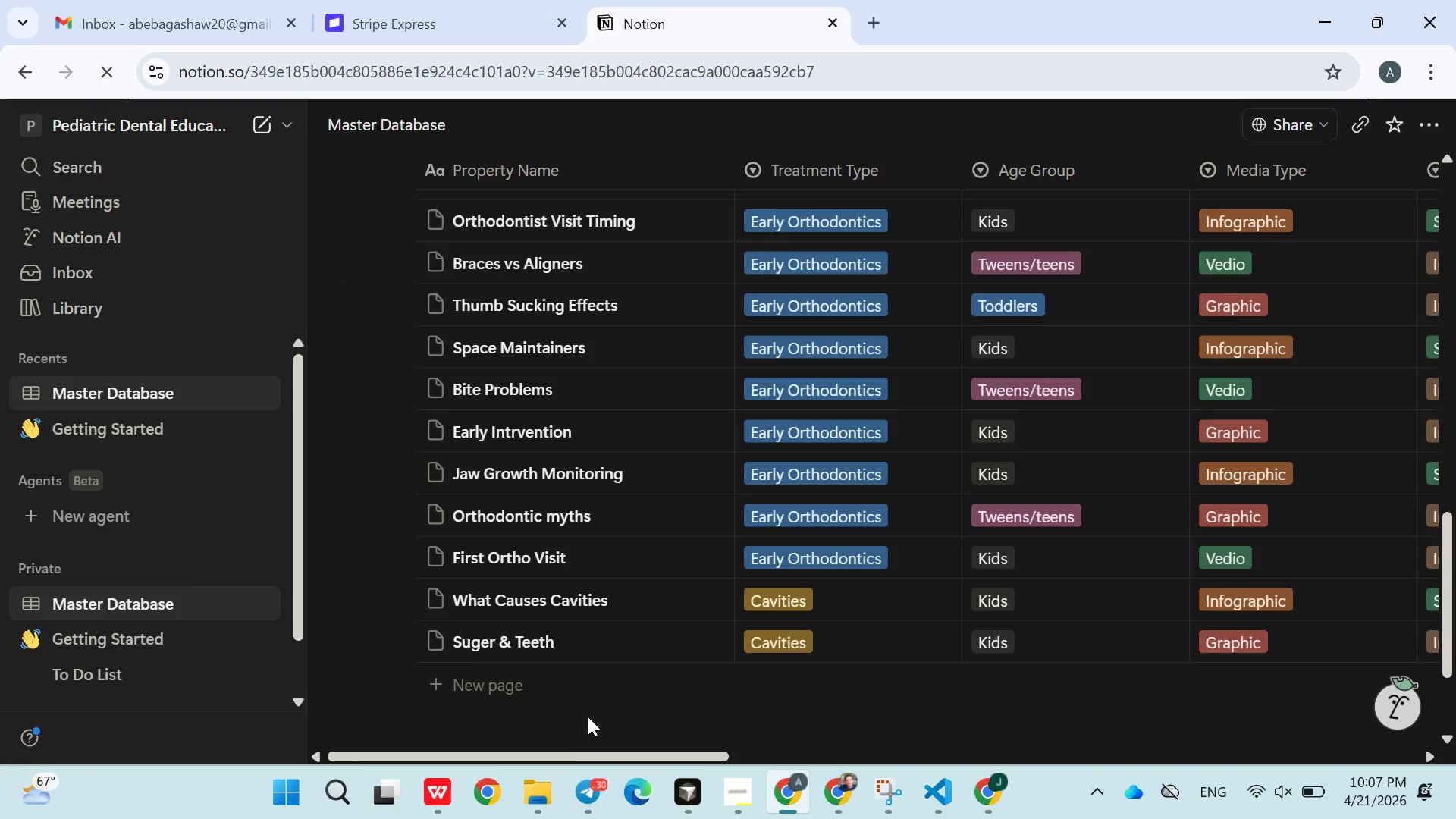 
wait(5.97)
 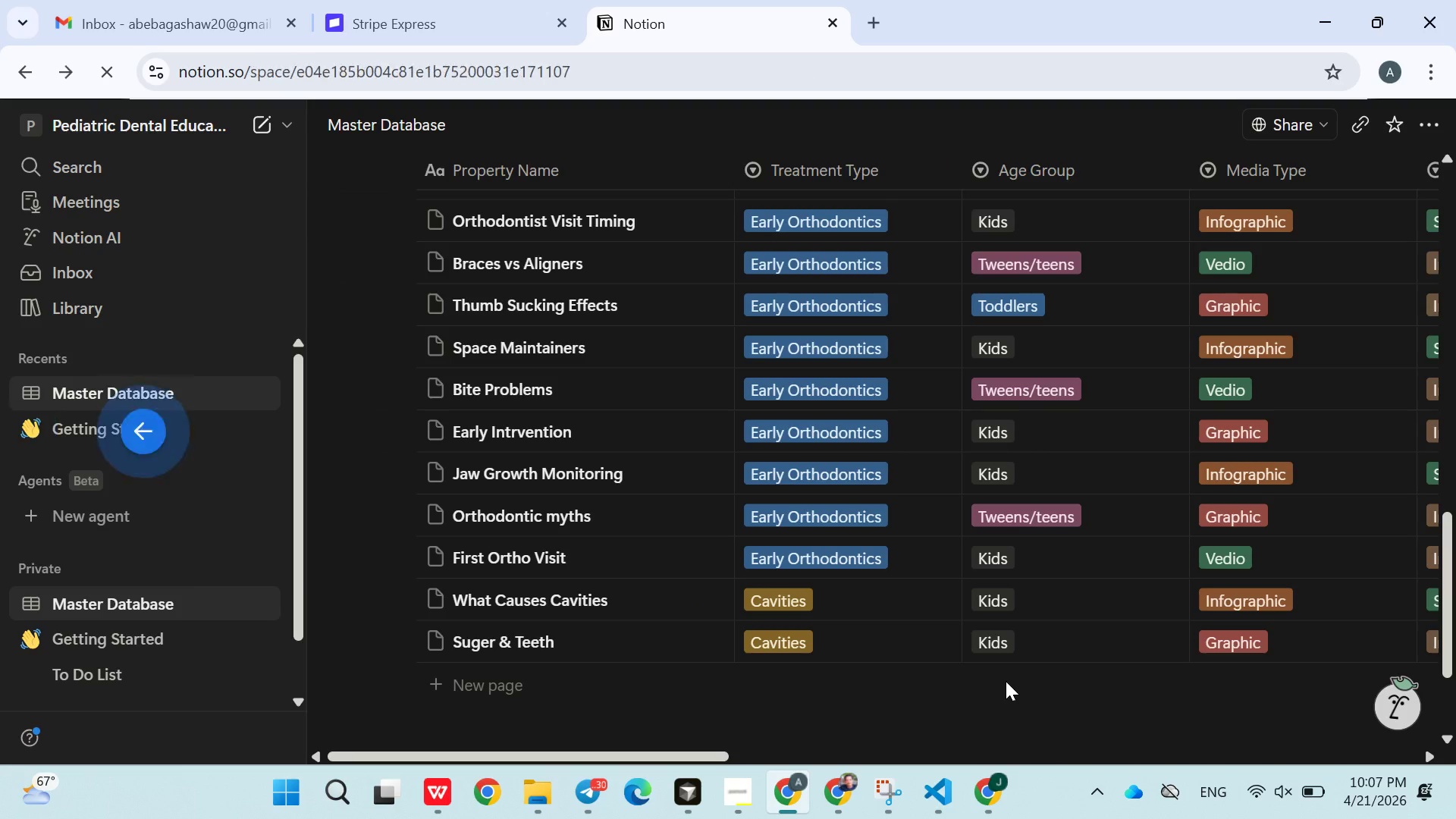 
left_click_drag(start_coordinate=[550, 598], to_coordinate=[470, 544])
 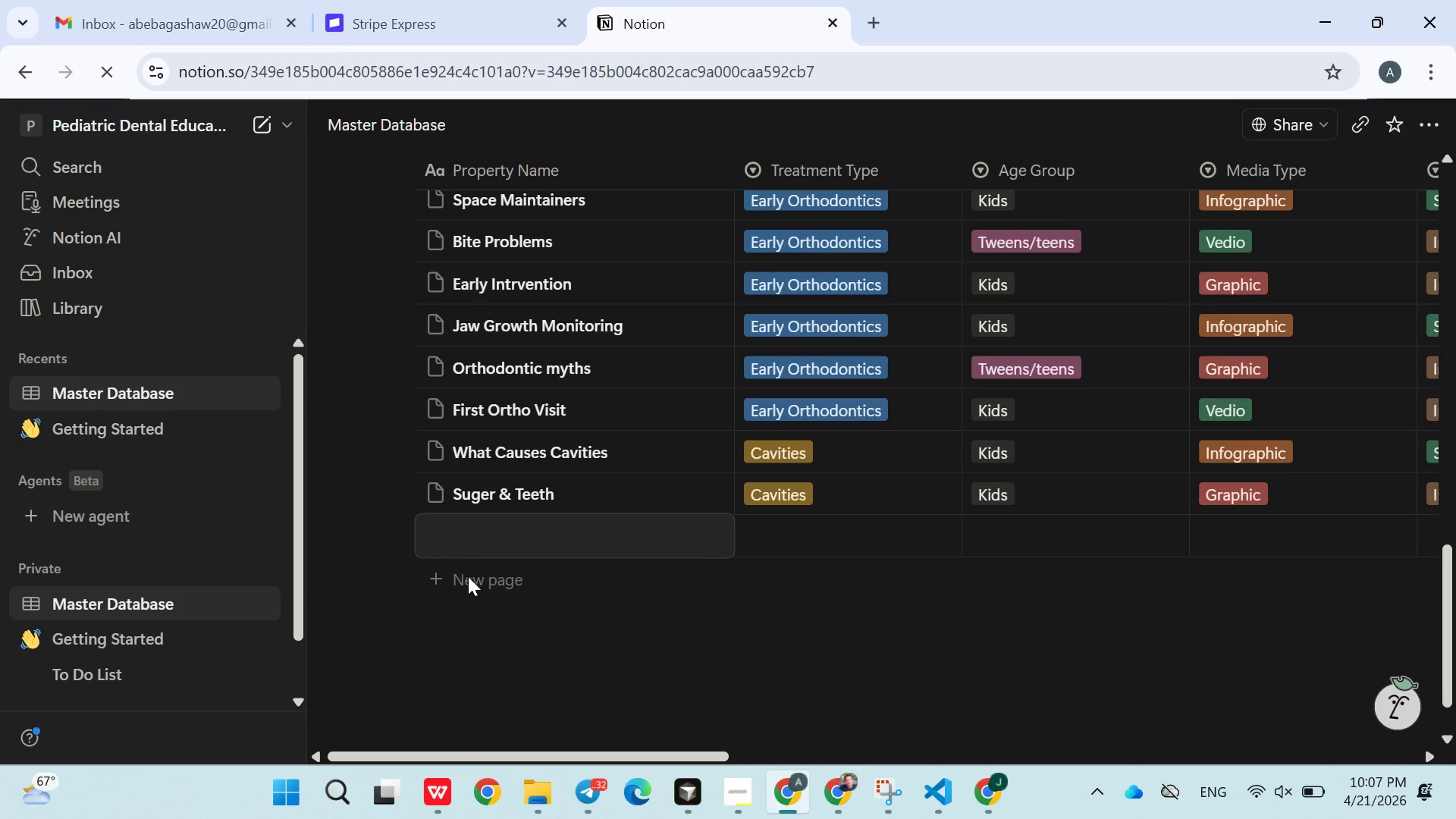 
left_click([470, 544])
 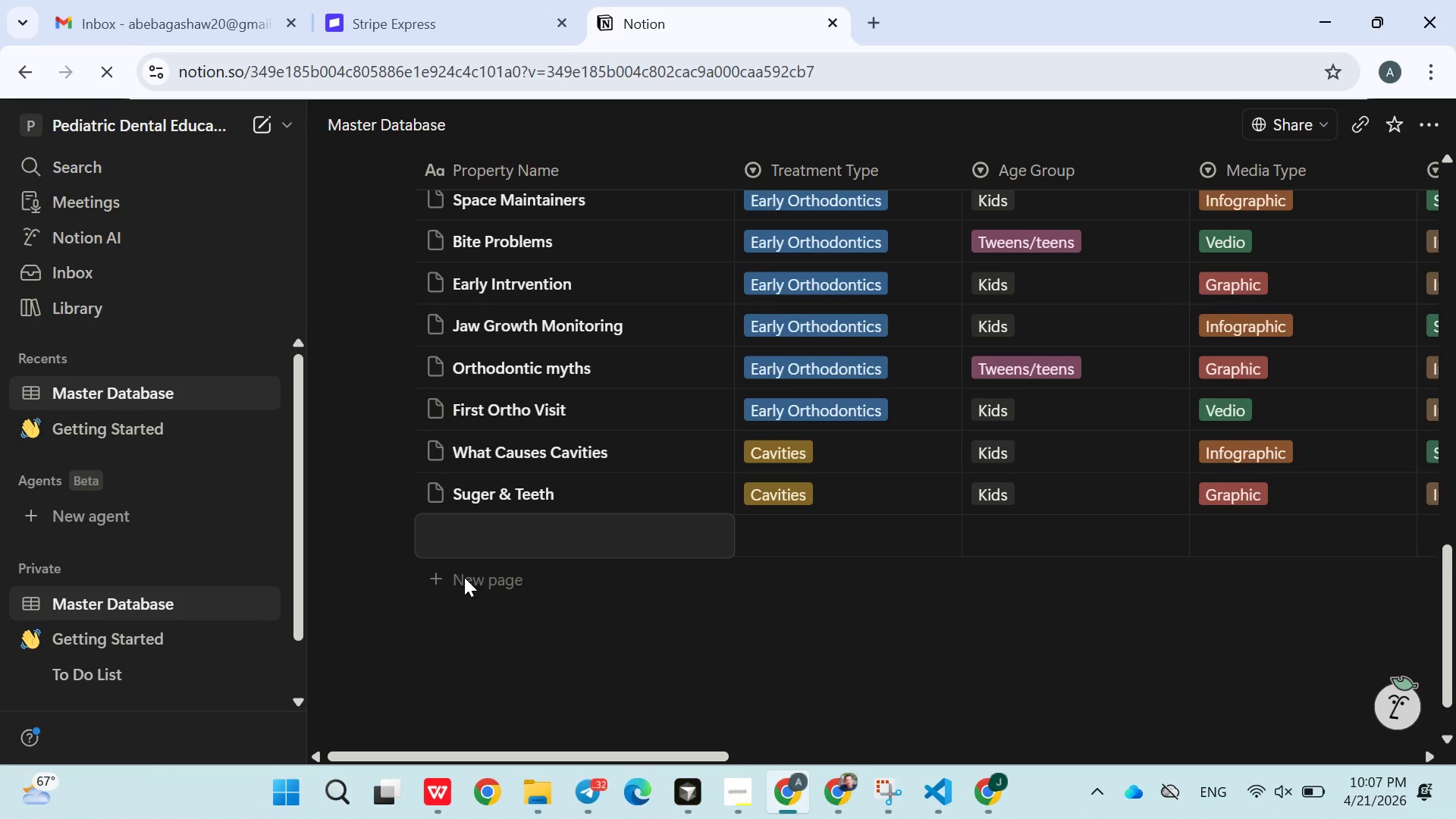 
left_click([464, 578])
 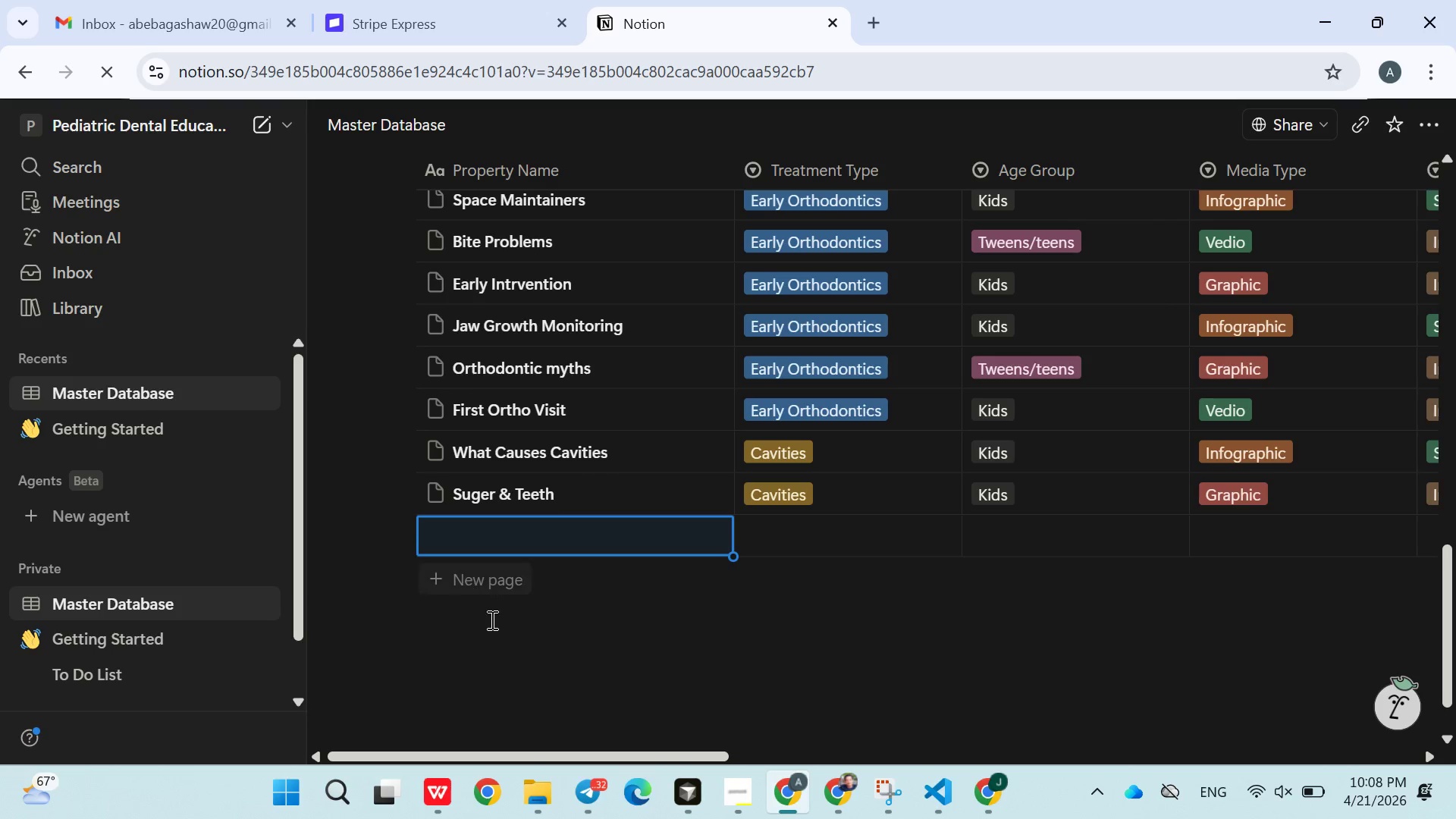 
left_click([494, 627])
 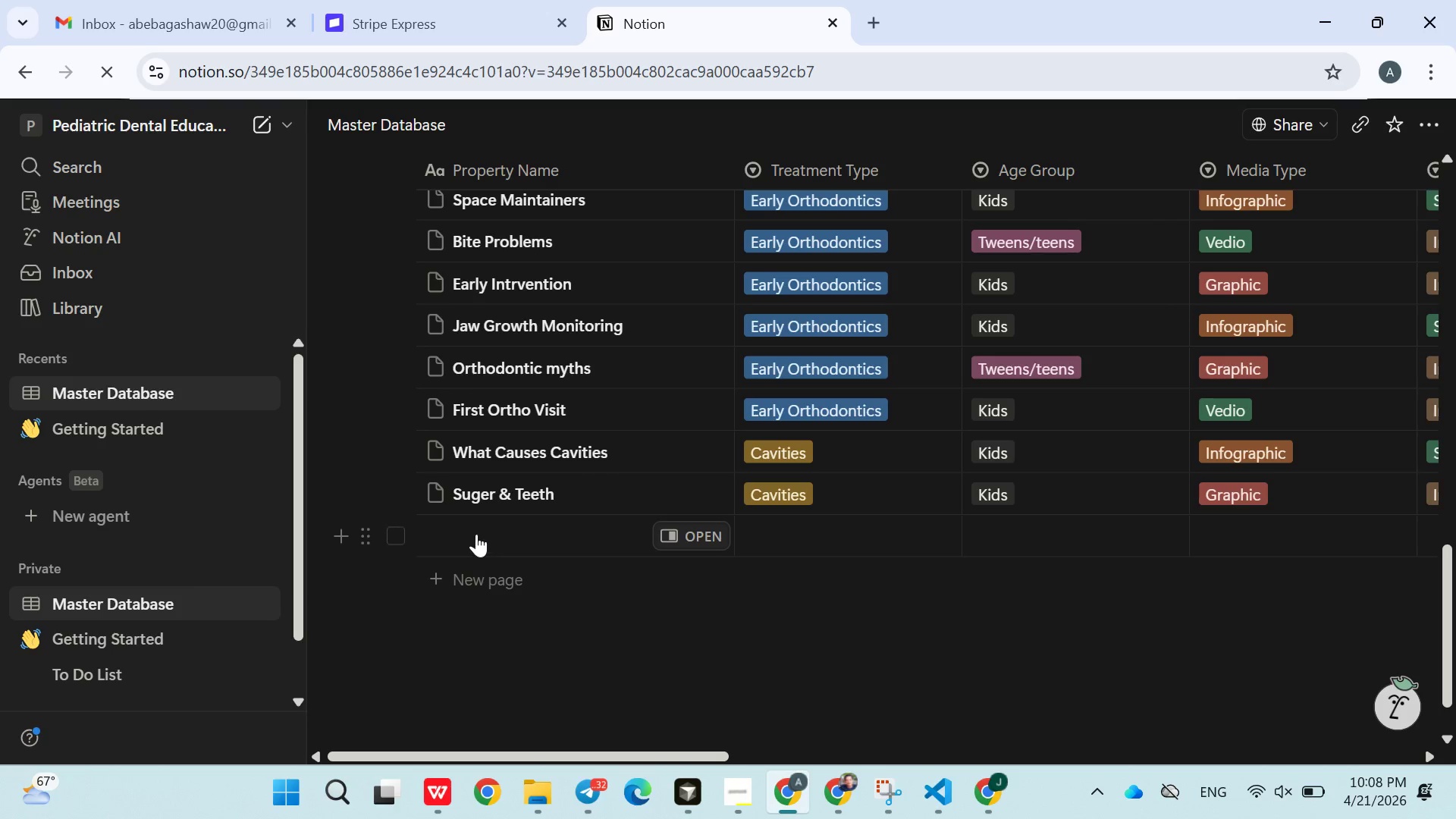 
left_click([476, 535])
 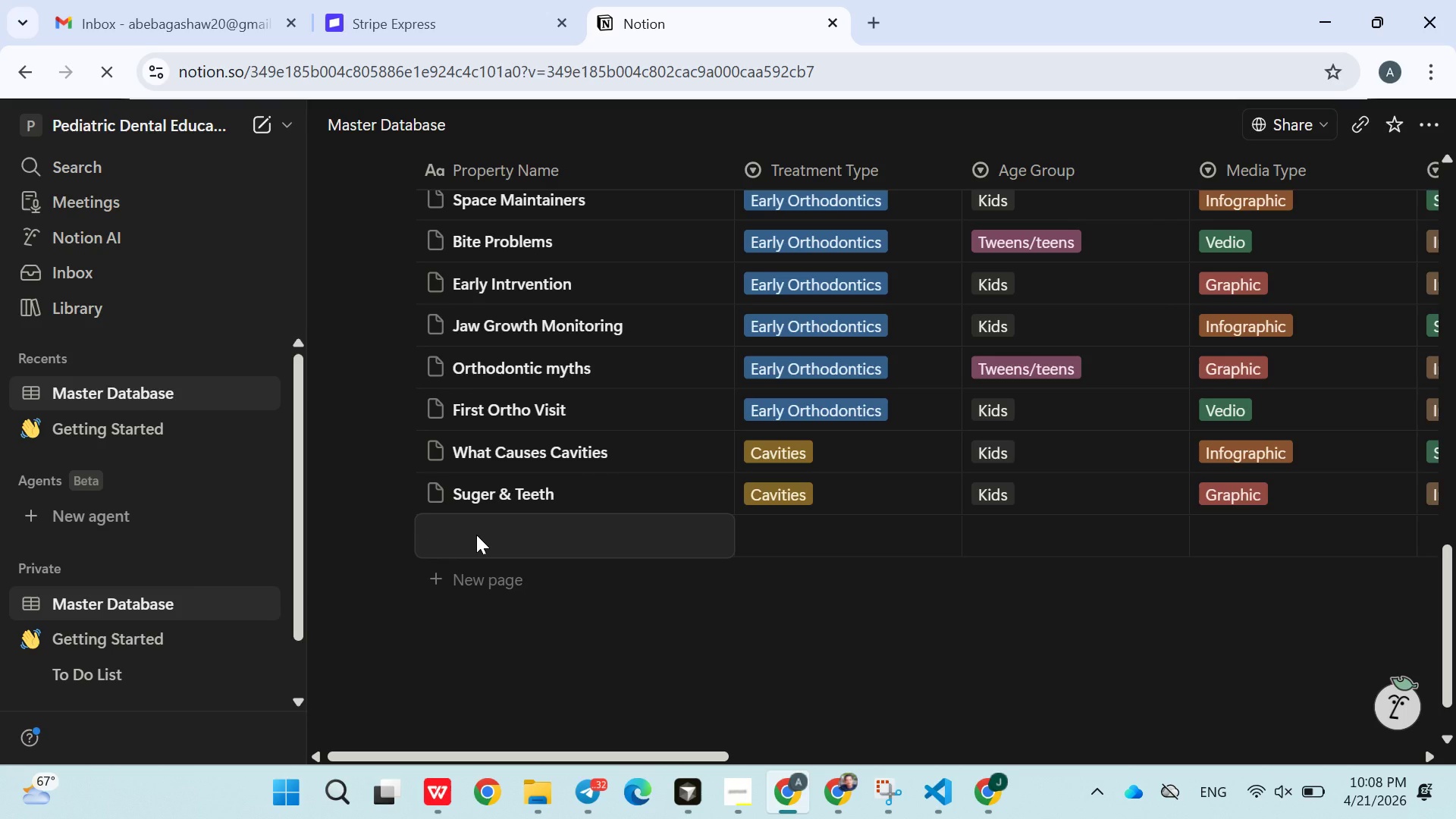 
wait(5.08)
 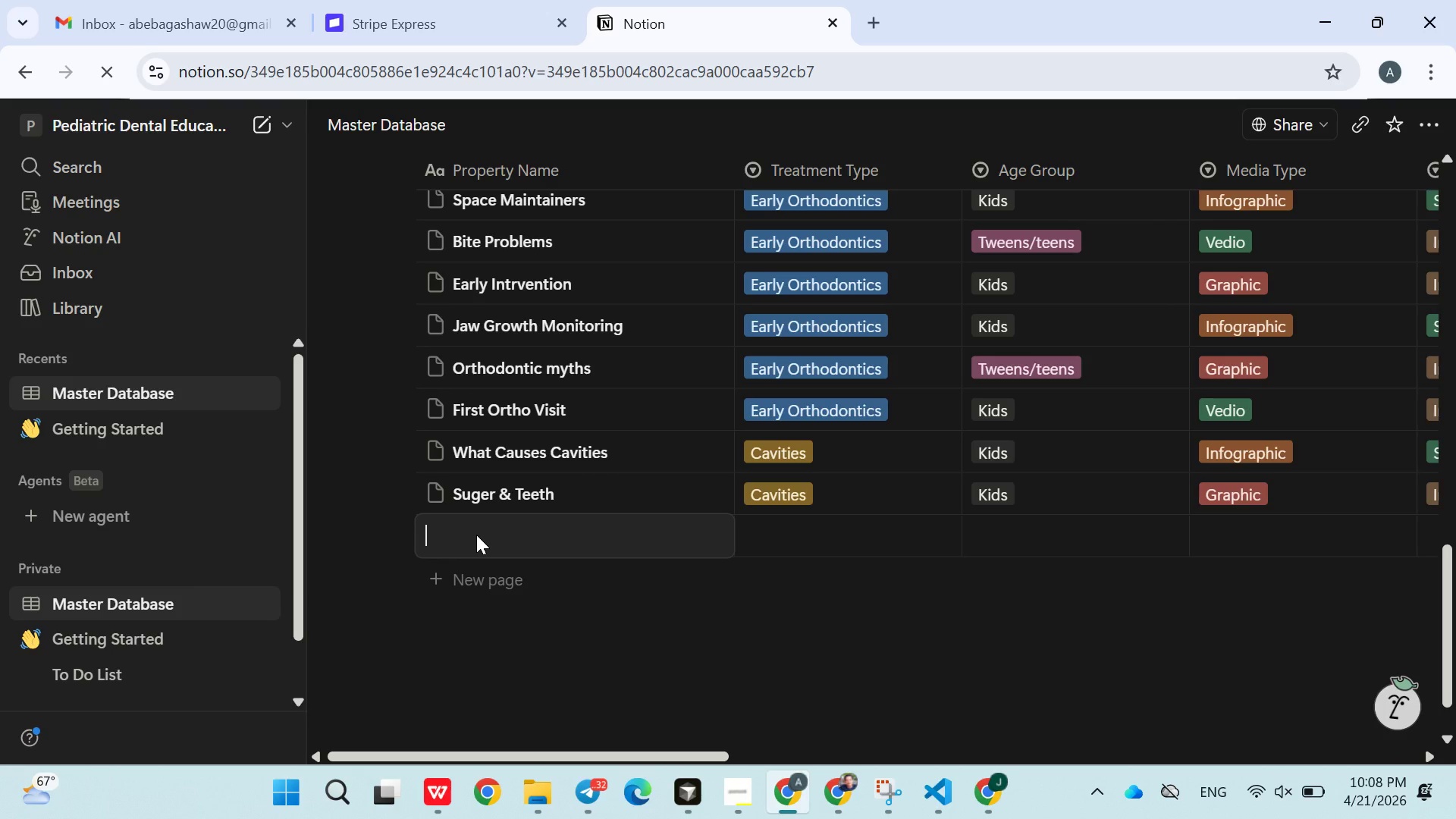 
type(Cavity Progression)
 